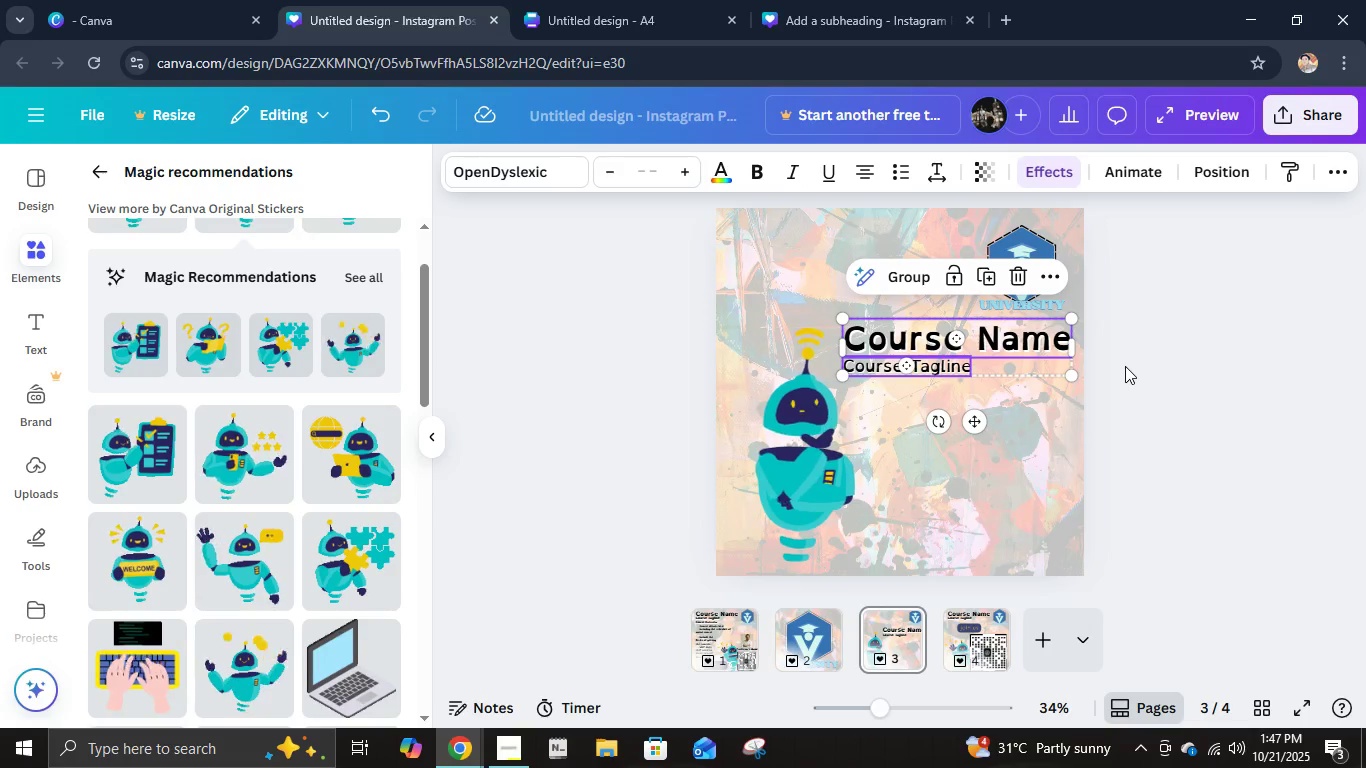 
left_click([1125, 366])
 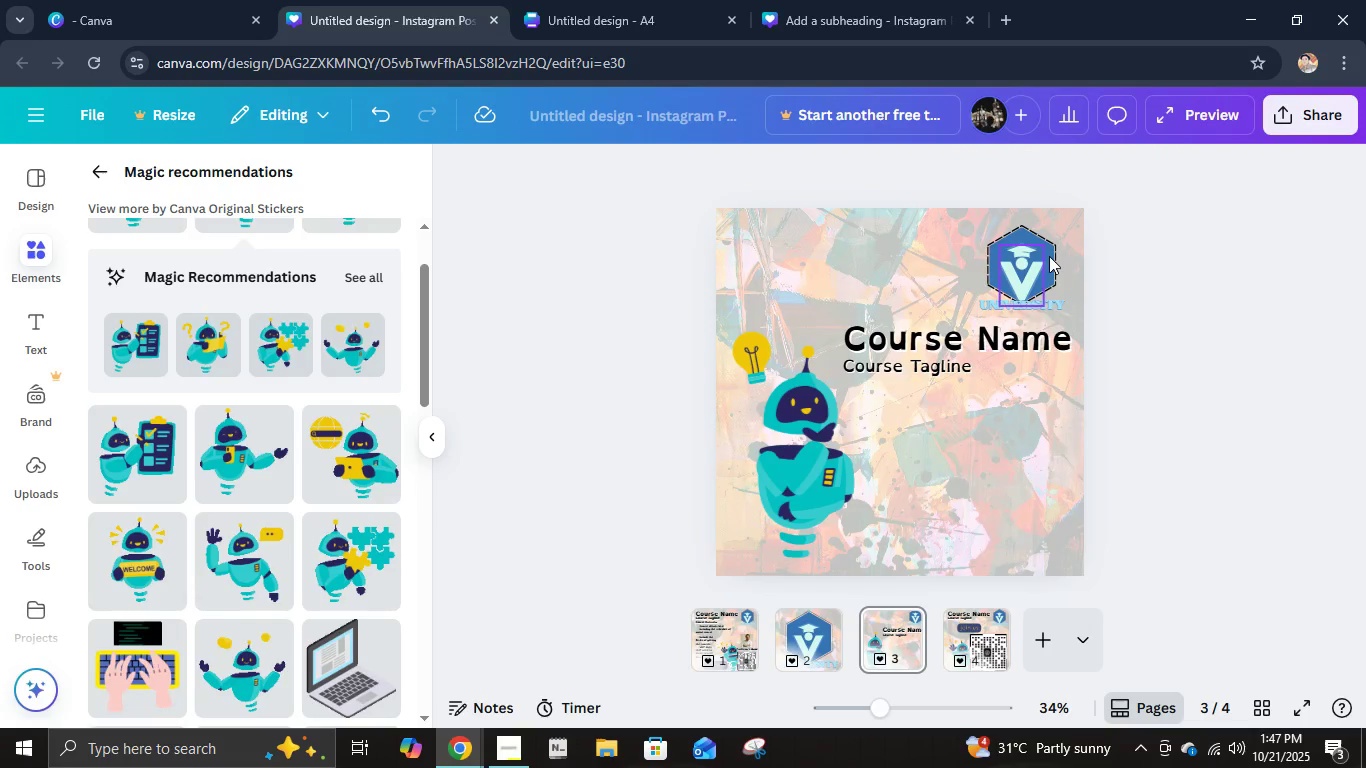 
left_click([1049, 256])
 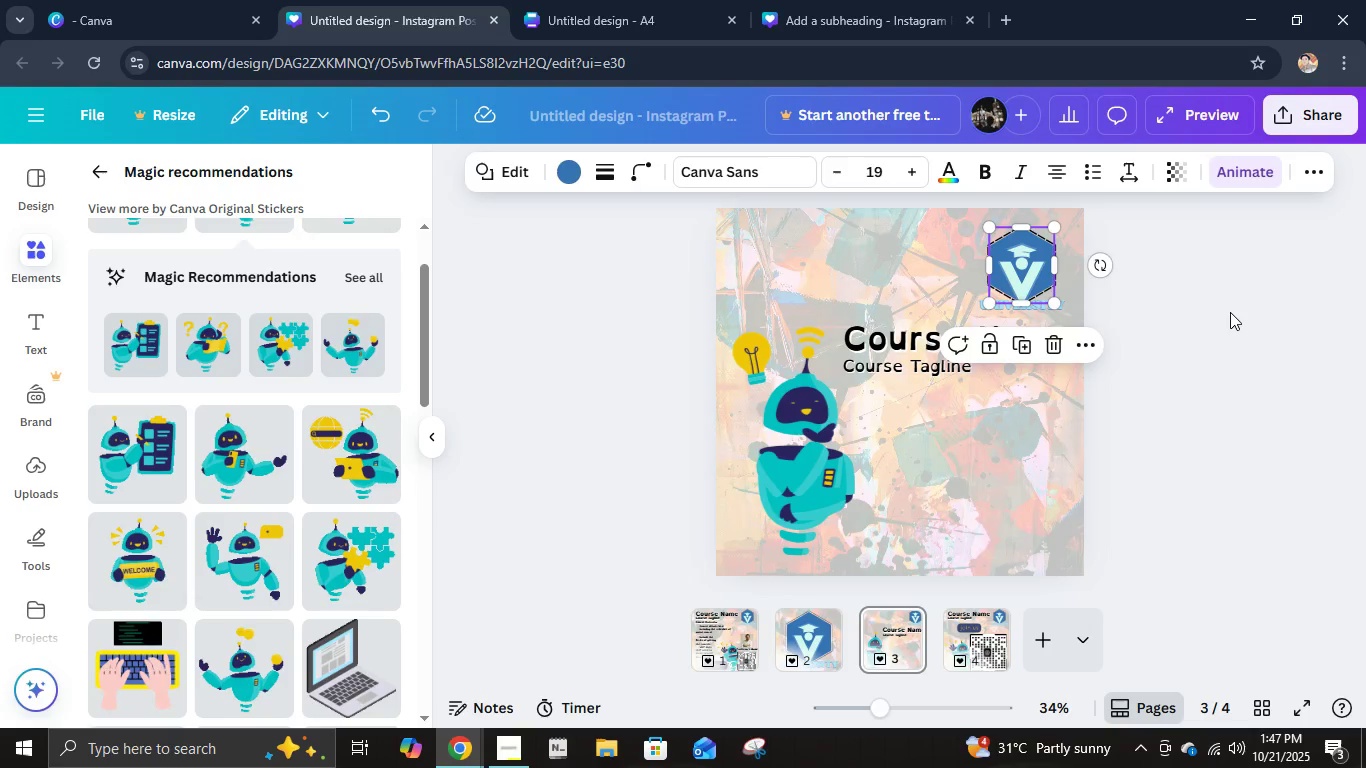 
left_click([1230, 312])
 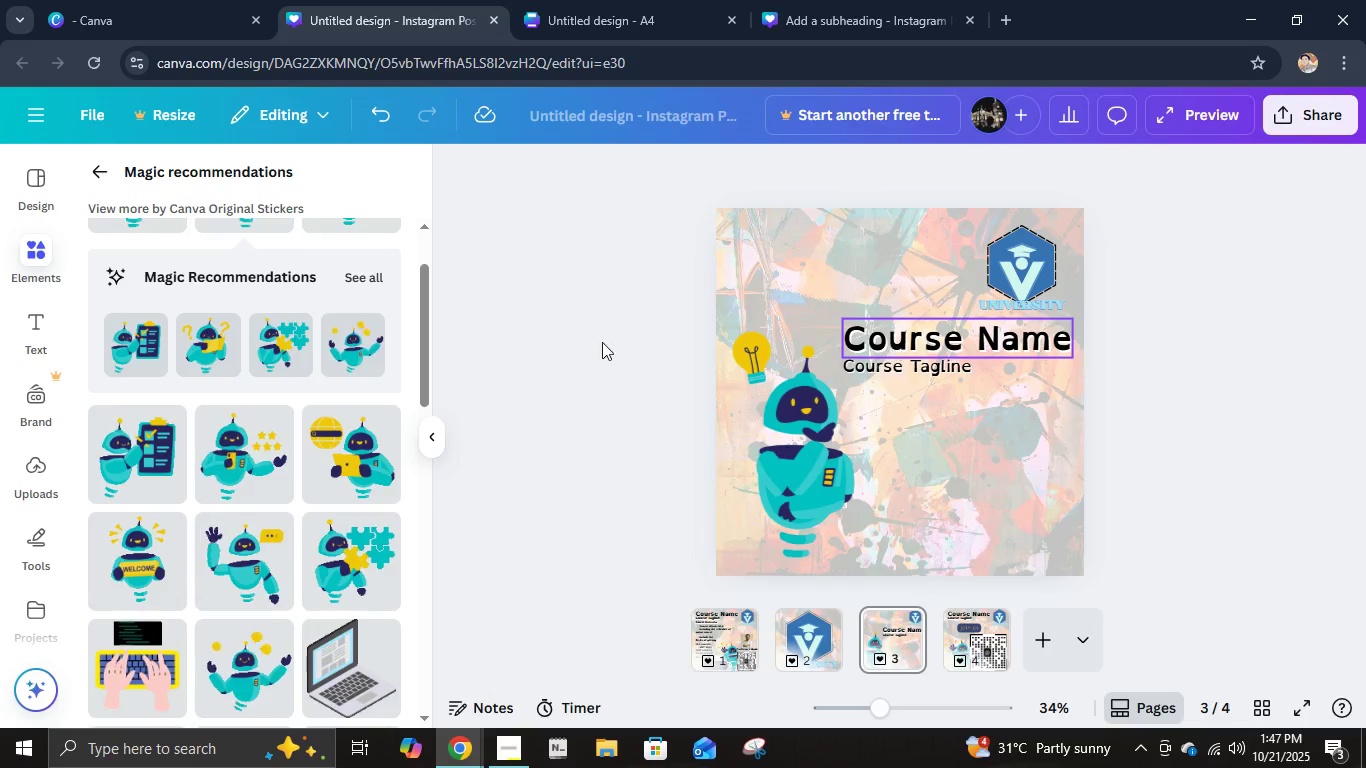 
wait(5.46)
 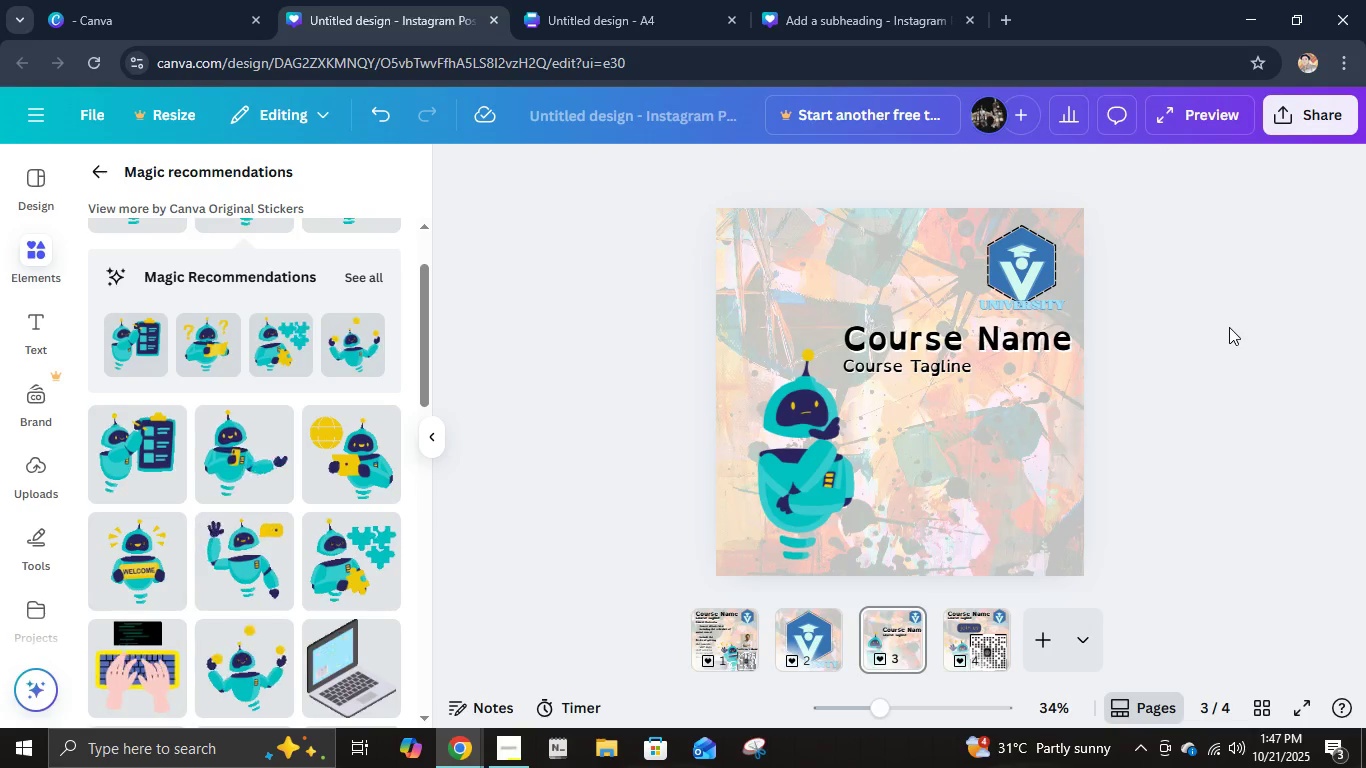 
scroll: coordinate [234, 636], scroll_direction: down, amount: 4.0
 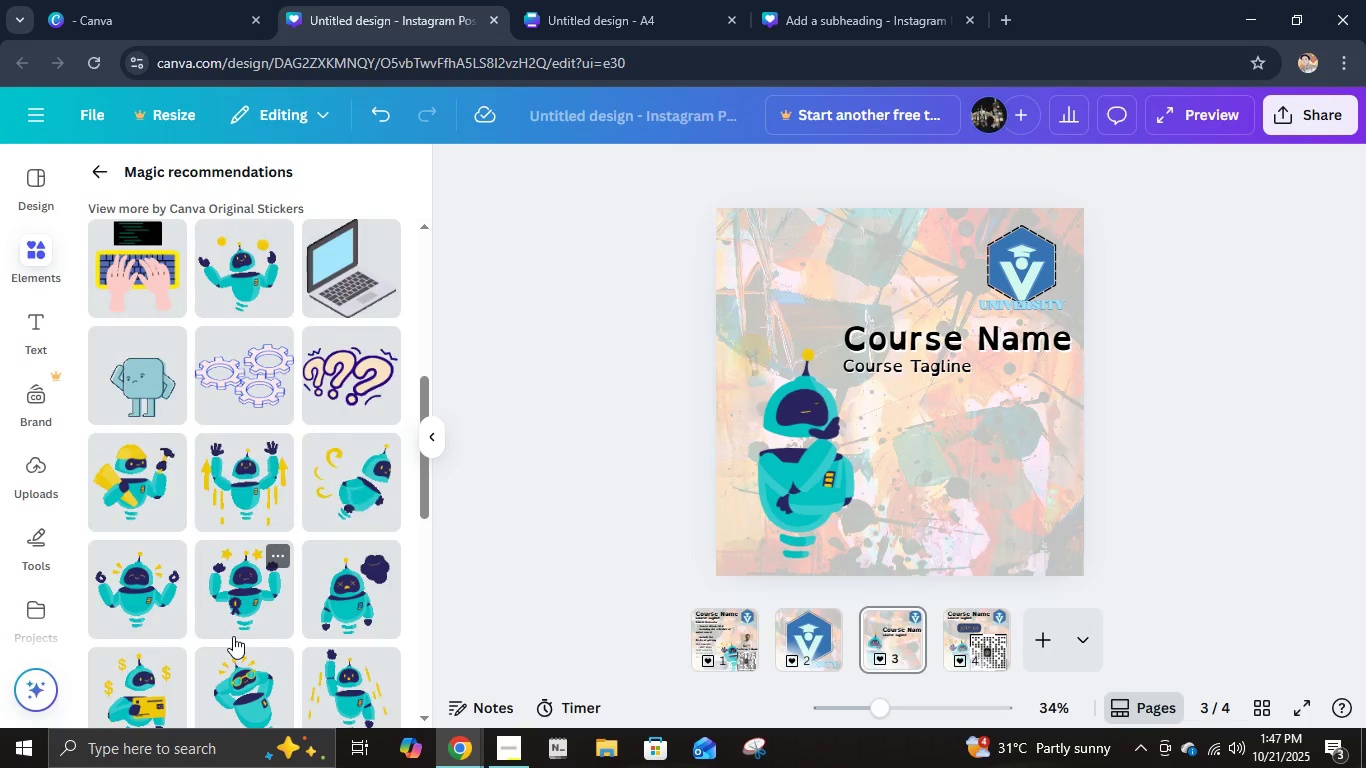 
scroll: coordinate [233, 636], scroll_direction: up, amount: 5.0
 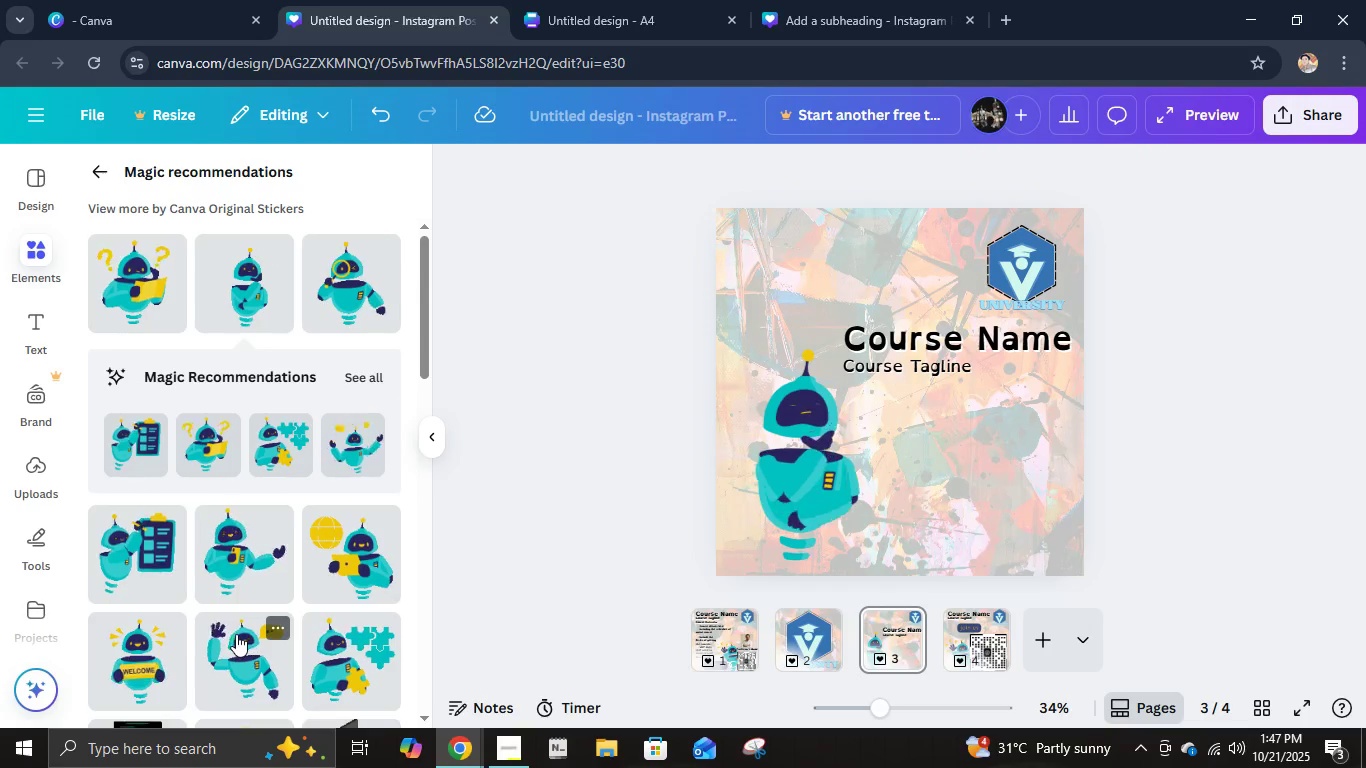 
scroll: coordinate [324, 523], scroll_direction: down, amount: 16.0
 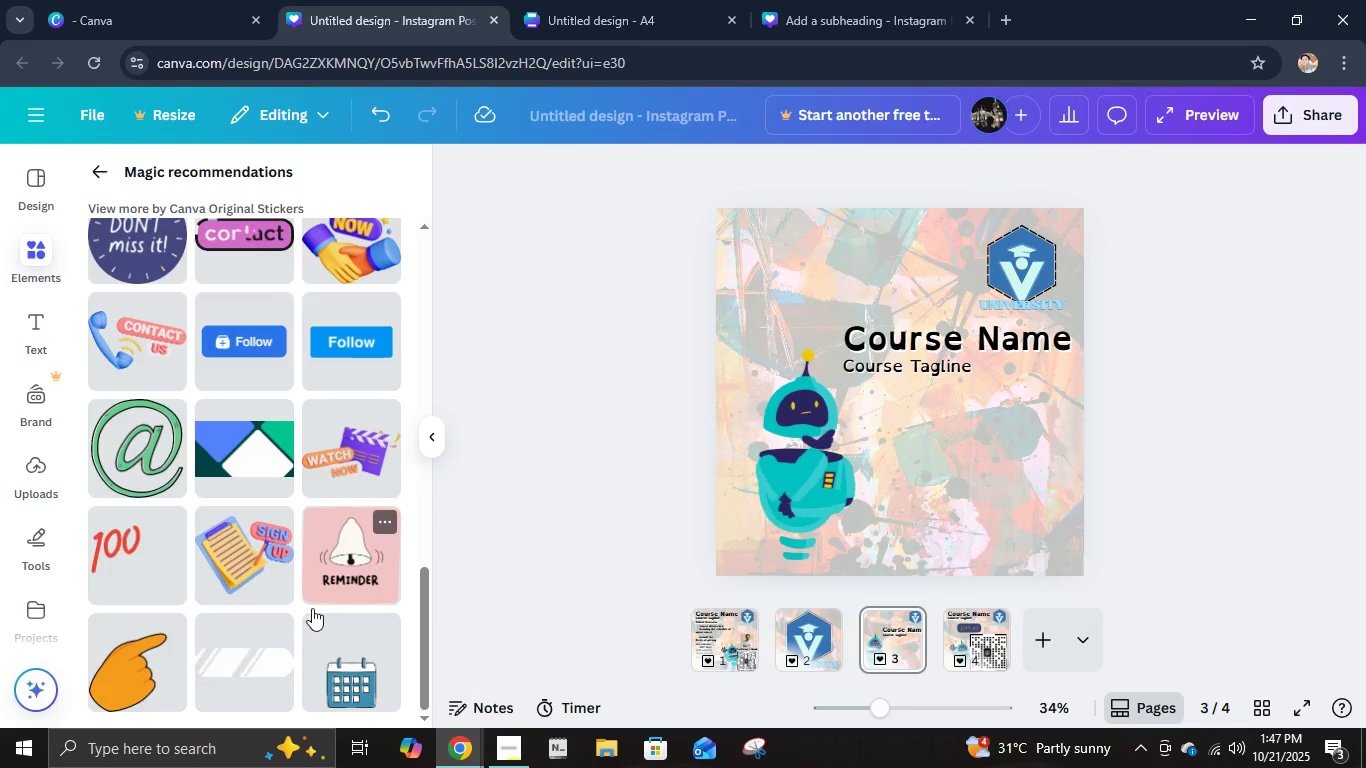 
mouse_move([296, 634])
 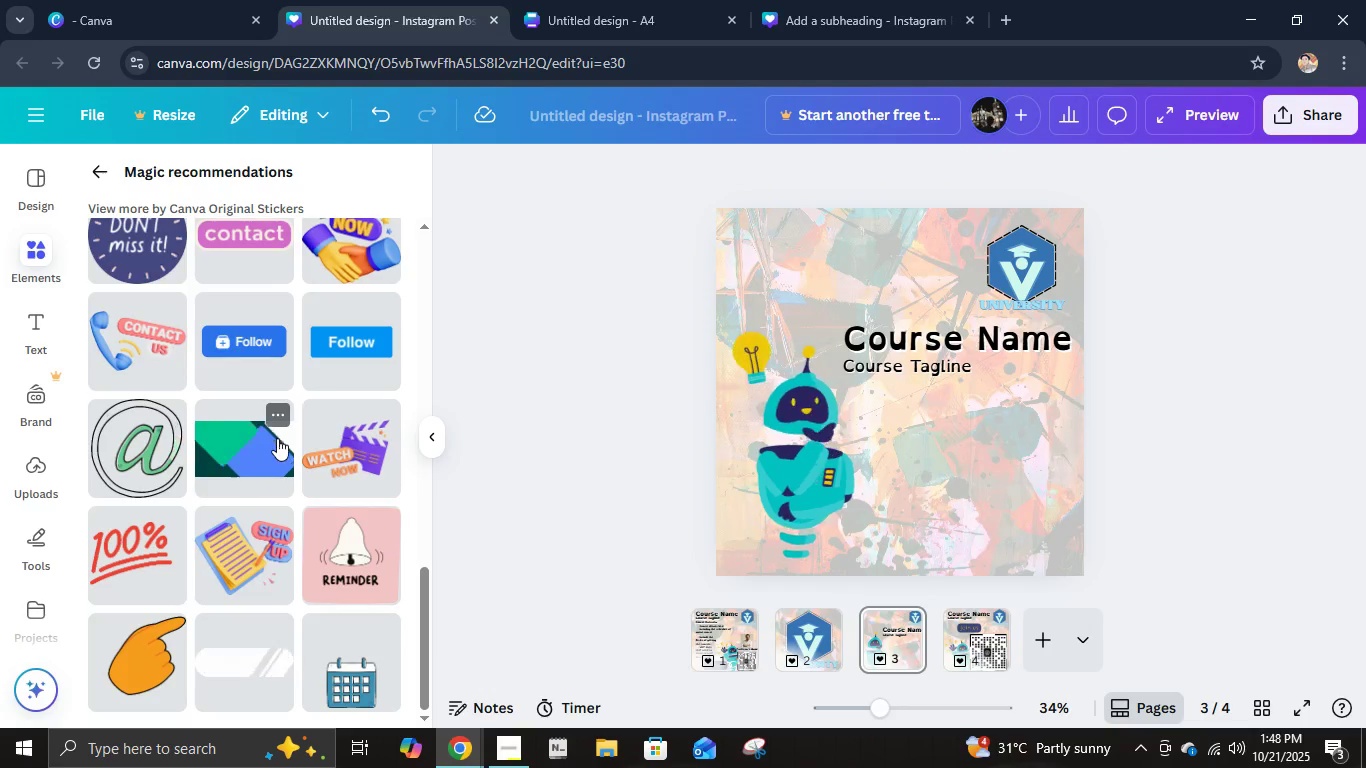 
left_click([277, 438])
 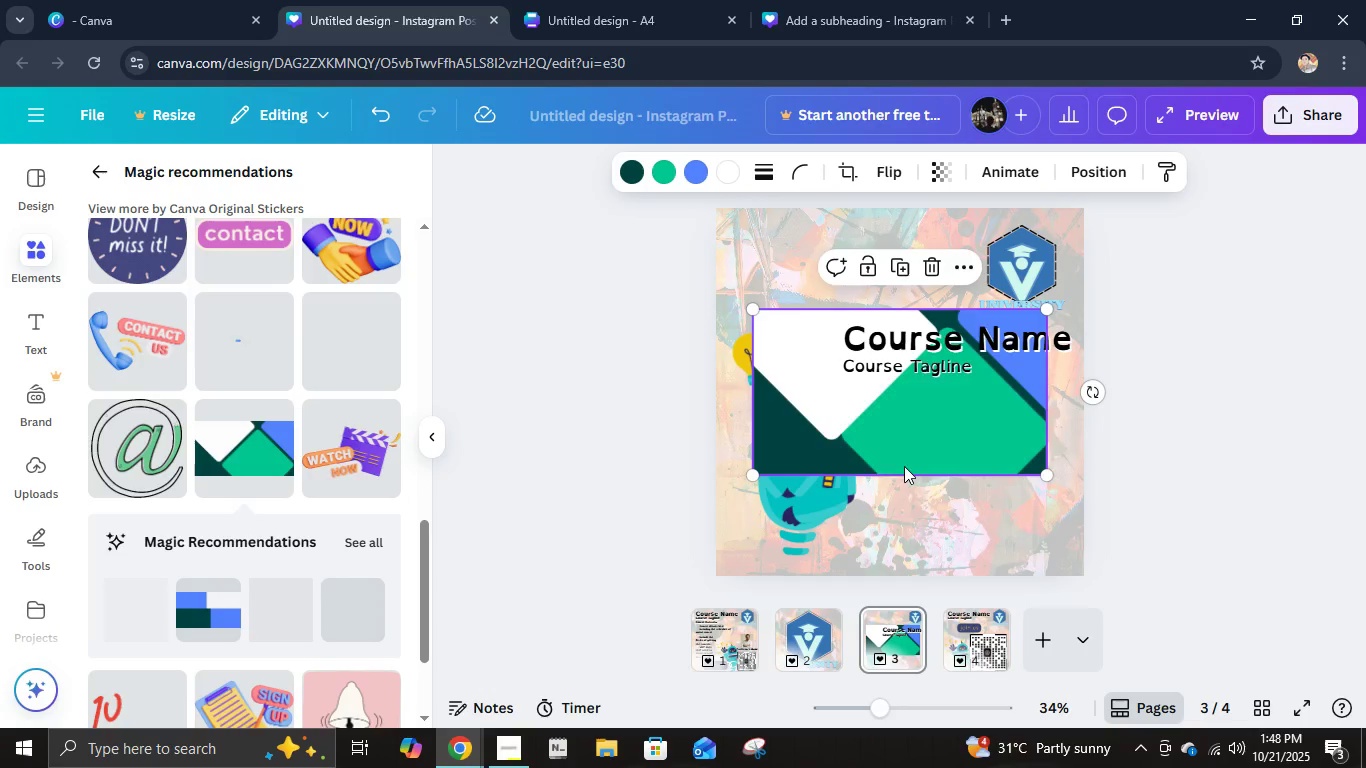 
left_click_drag(start_coordinate=[904, 465], to_coordinate=[837, 287])
 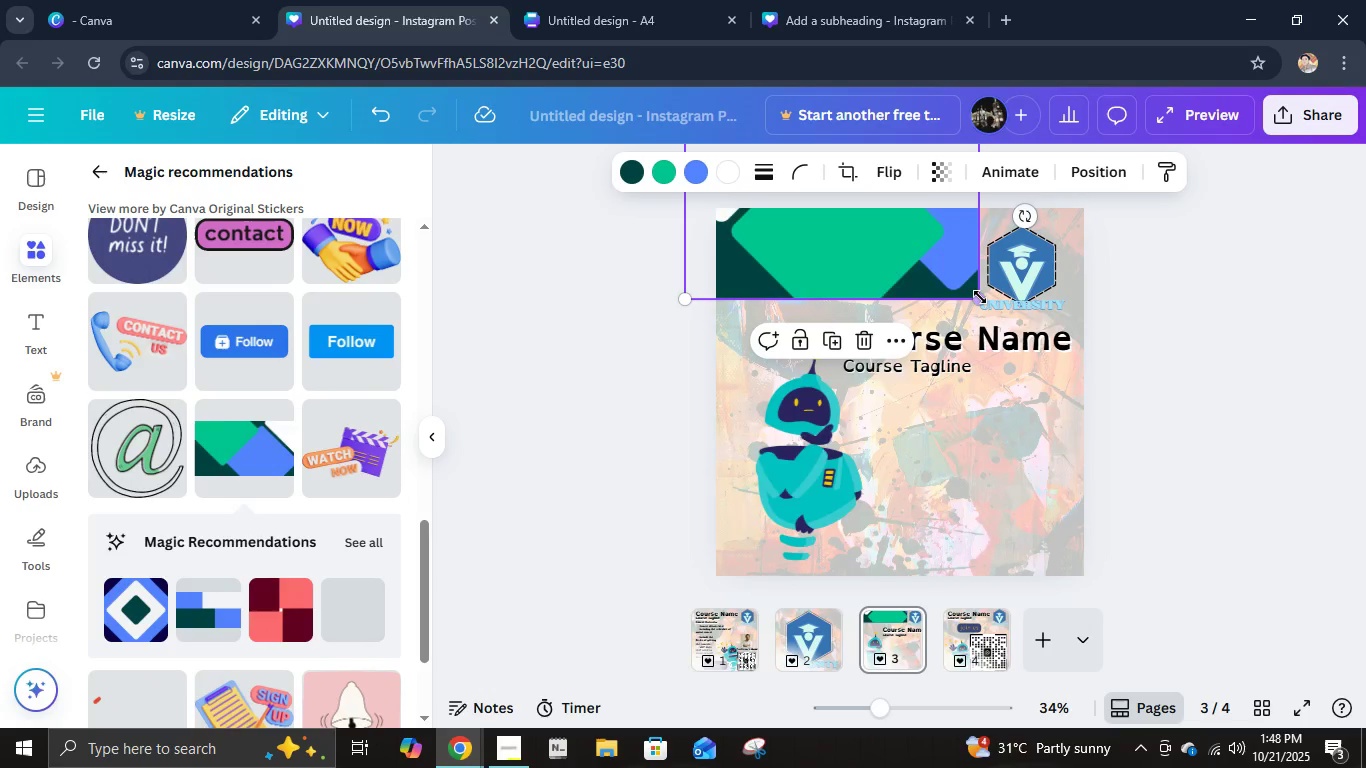 
left_click_drag(start_coordinate=[980, 297], to_coordinate=[1051, 333])
 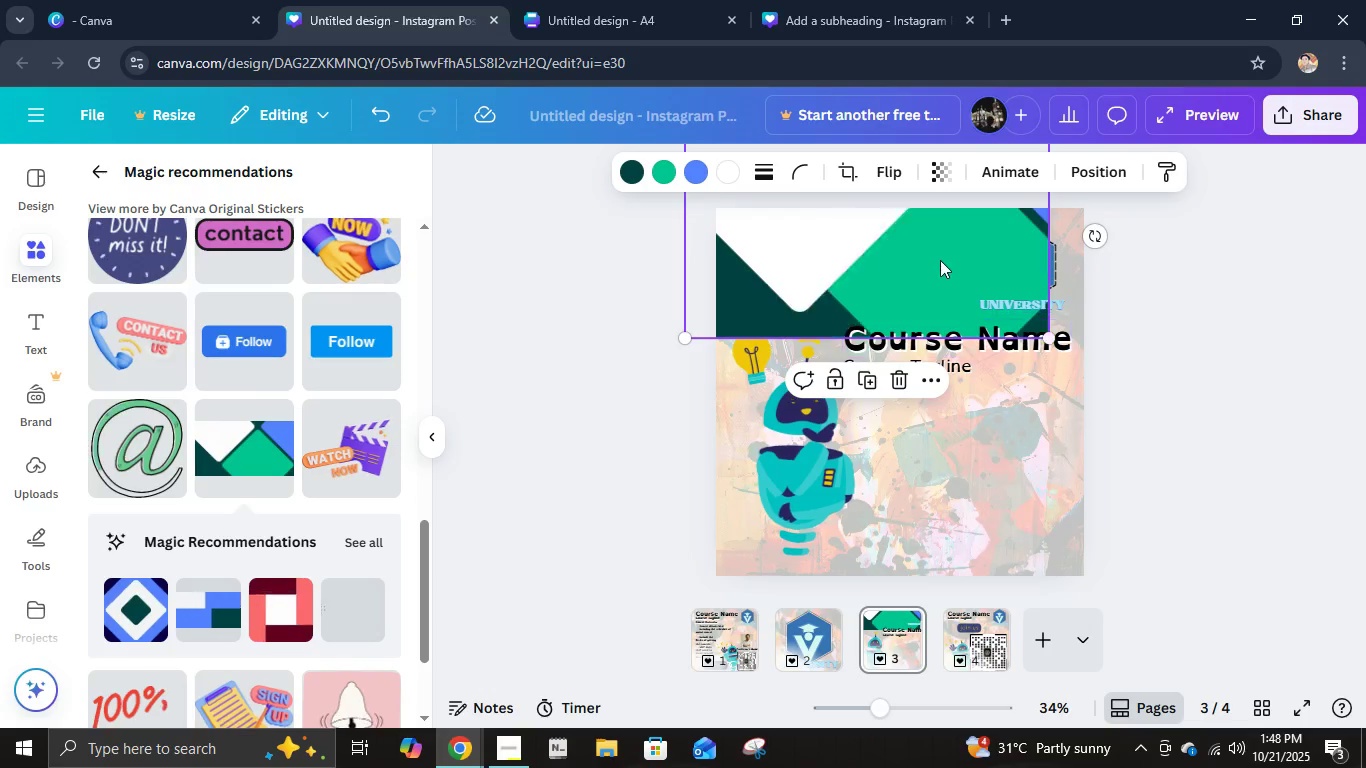 
left_click_drag(start_coordinate=[940, 260], to_coordinate=[967, 228])
 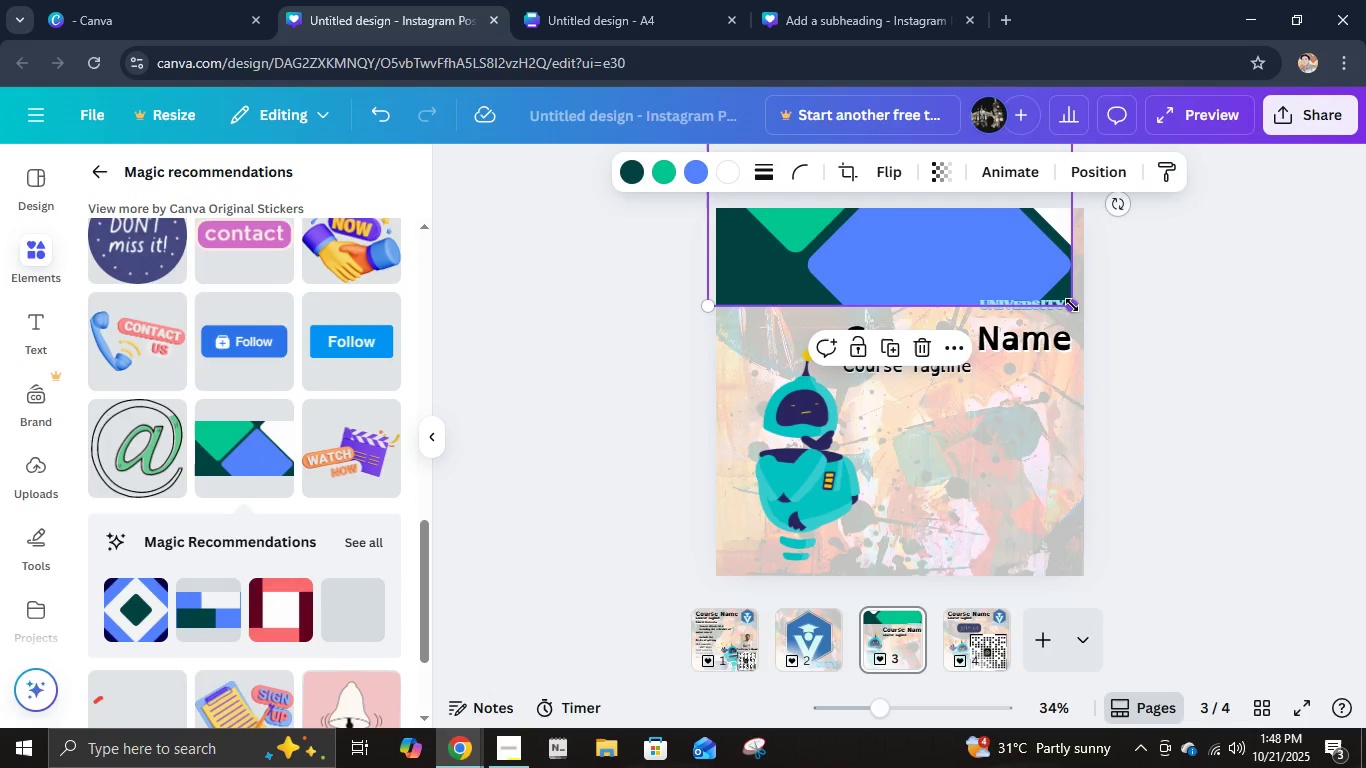 
left_click_drag(start_coordinate=[1072, 306], to_coordinate=[1082, 322])
 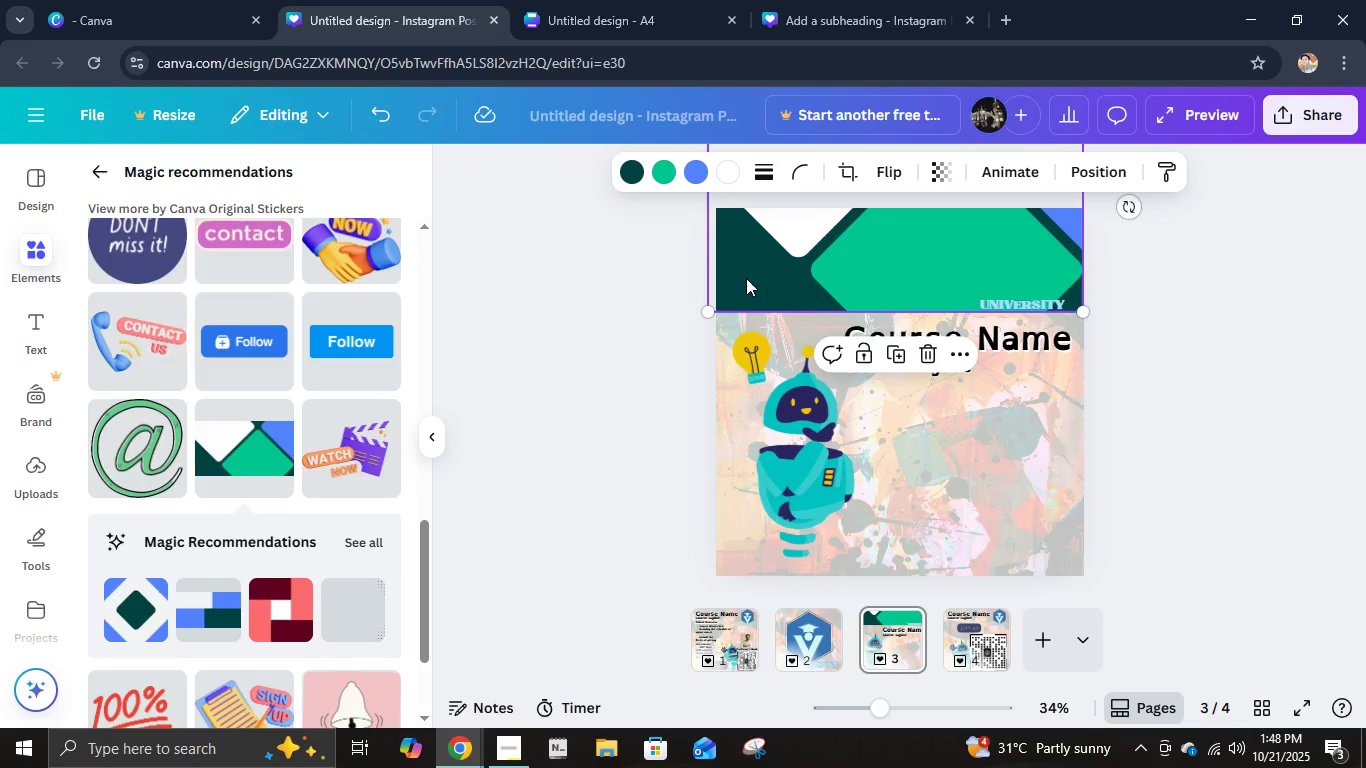 
left_click_drag(start_coordinate=[707, 312], to_coordinate=[711, 300])
 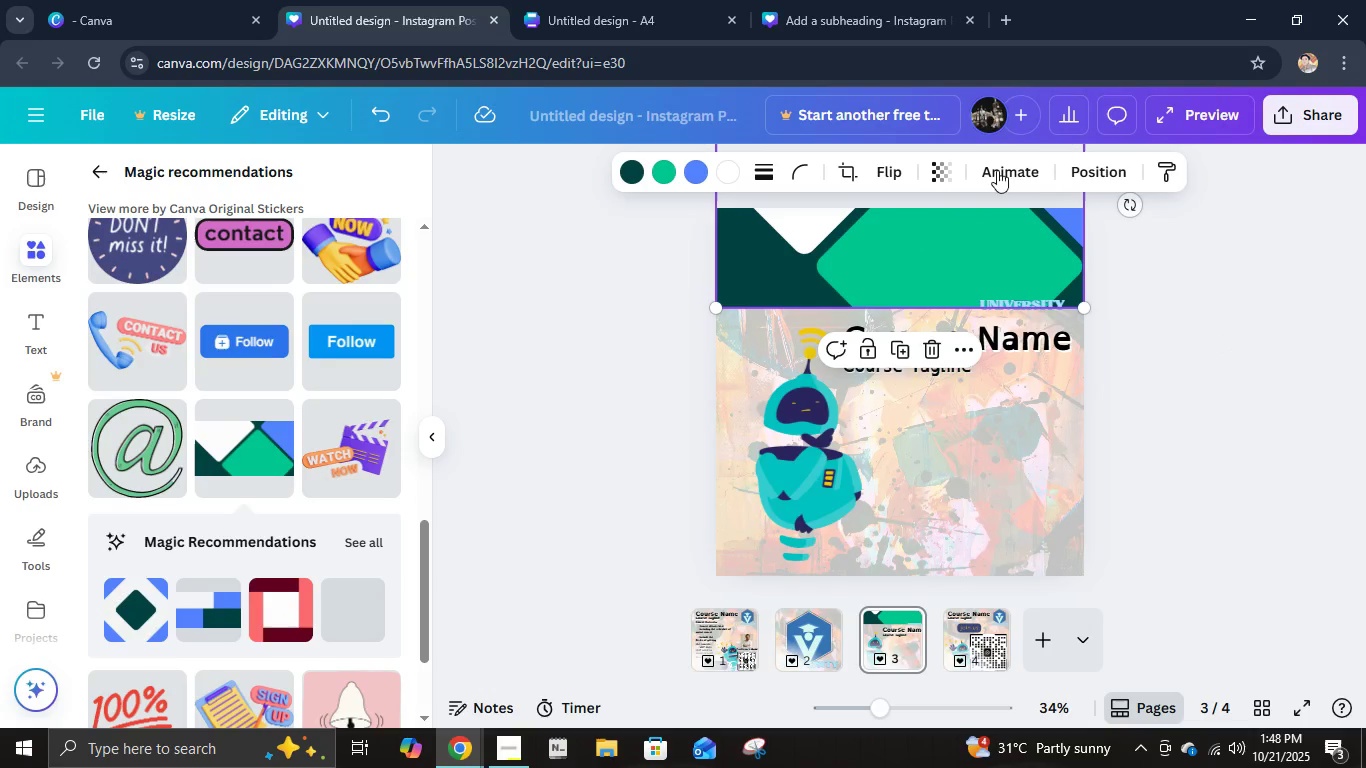 
left_click([1091, 172])
 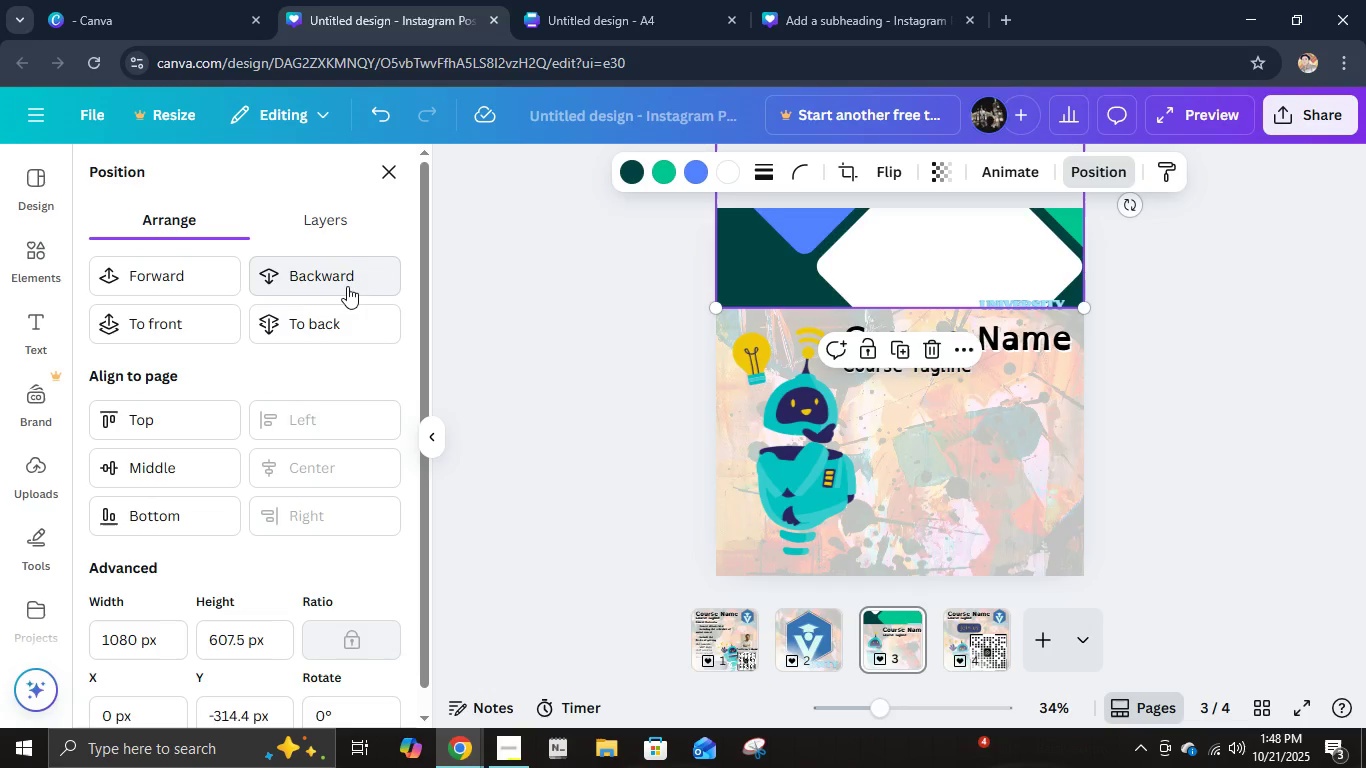 
left_click([347, 286])
 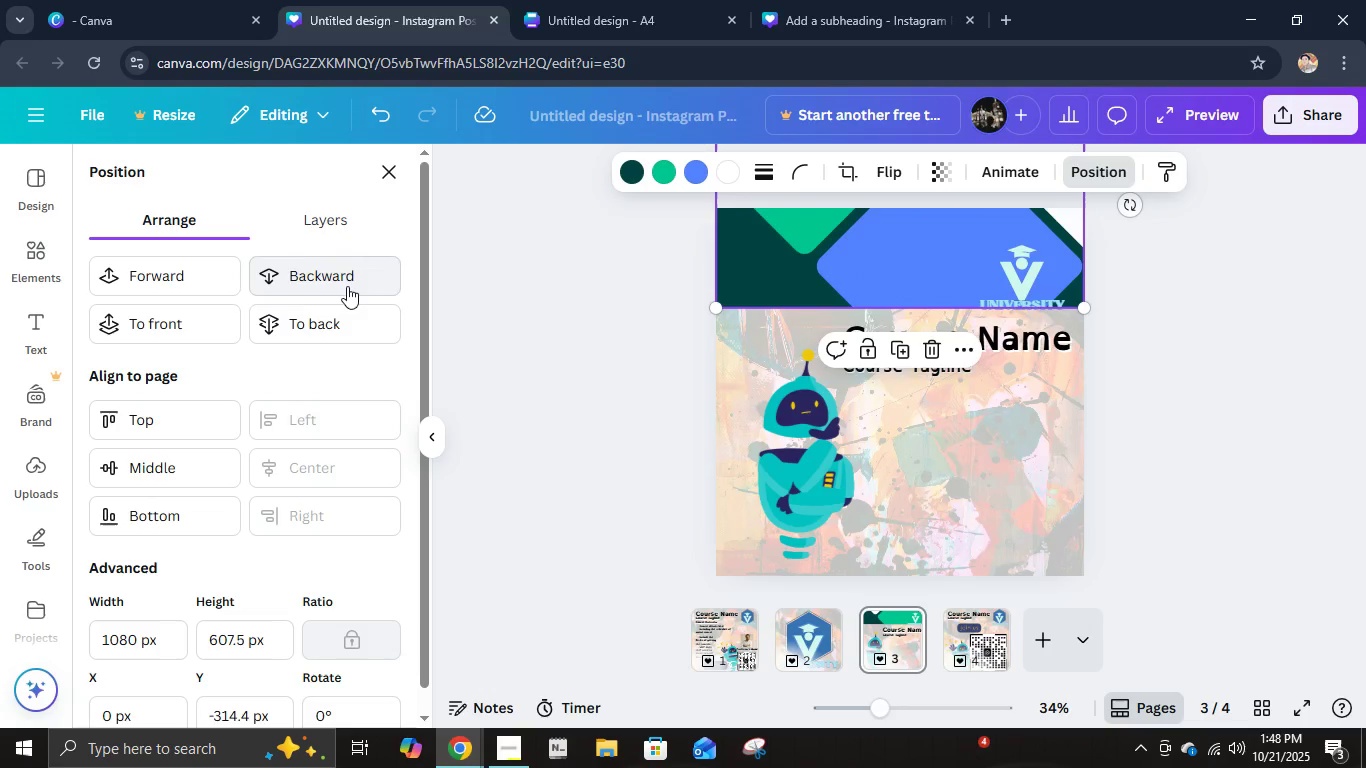 
left_click([347, 286])
 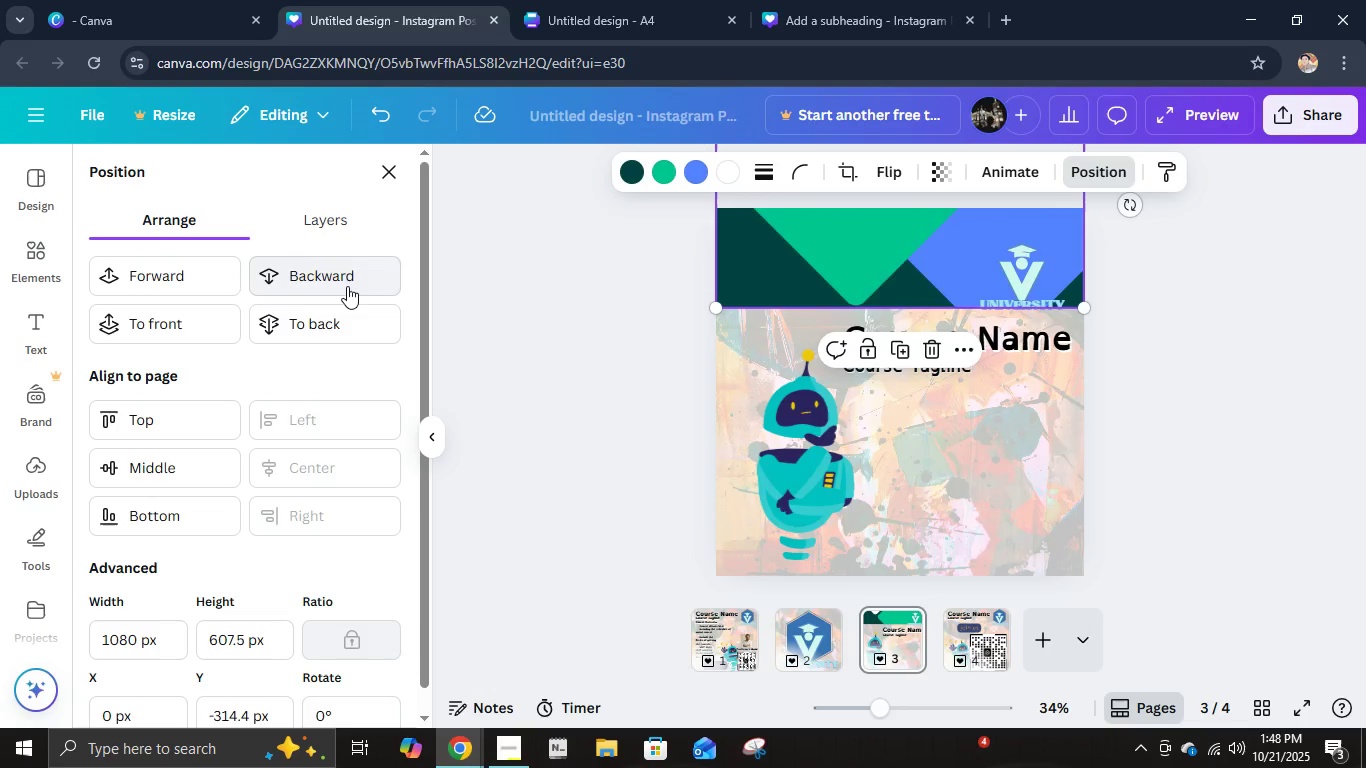 
left_click([347, 286])
 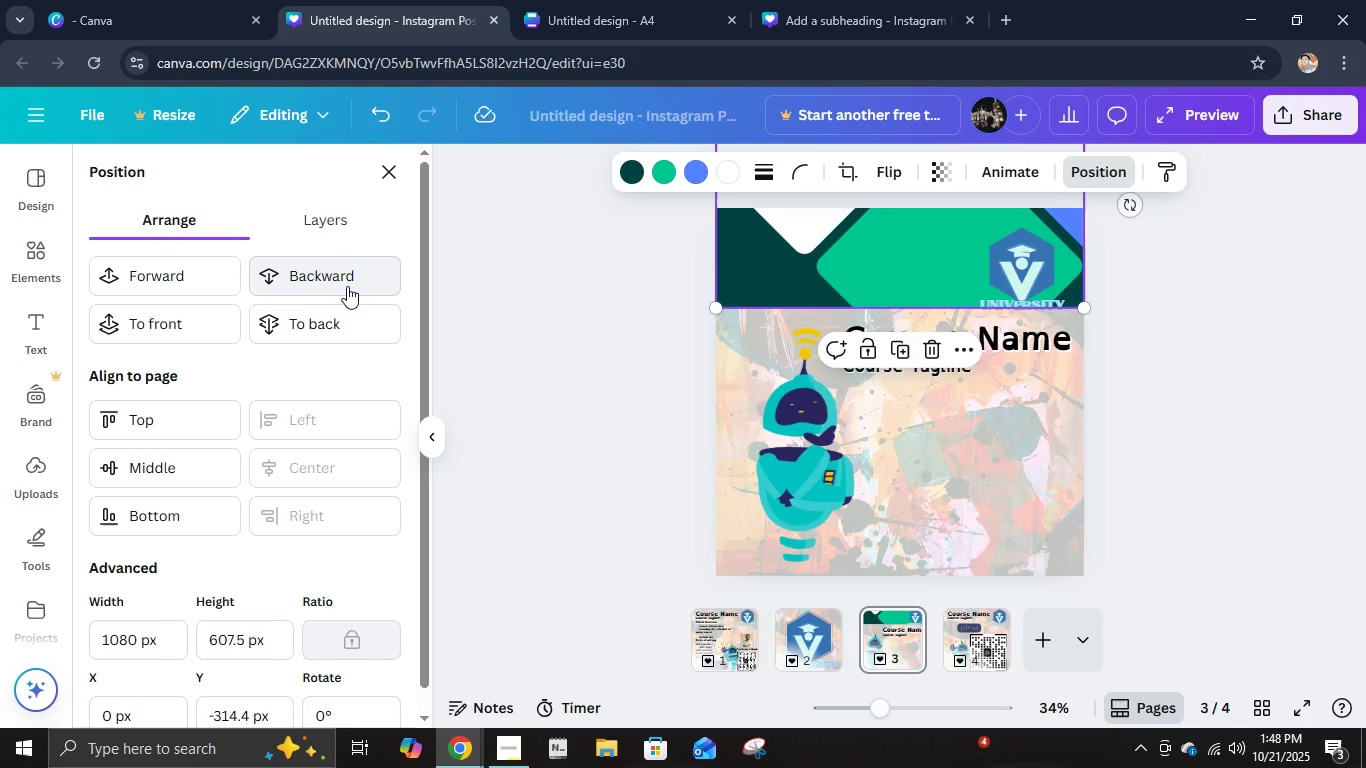 
left_click([347, 286])
 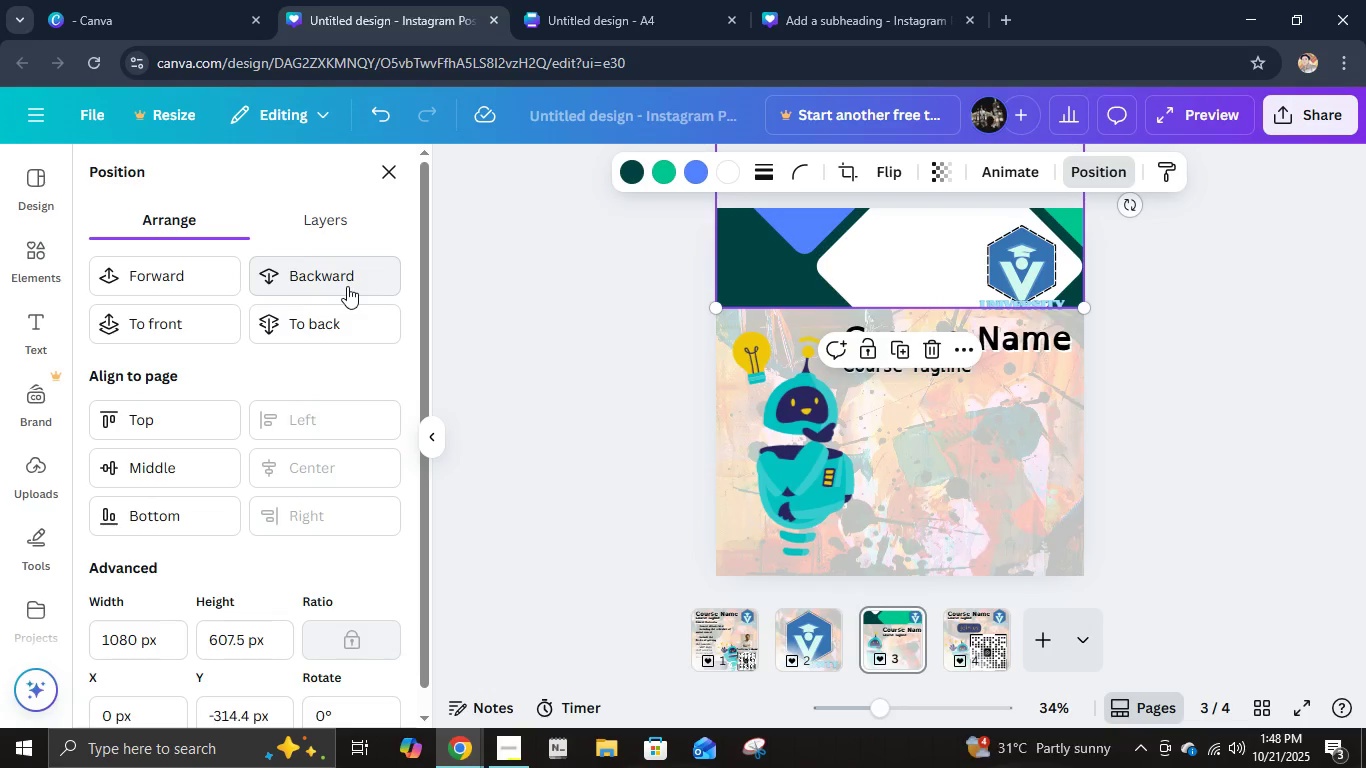 
left_click([347, 286])
 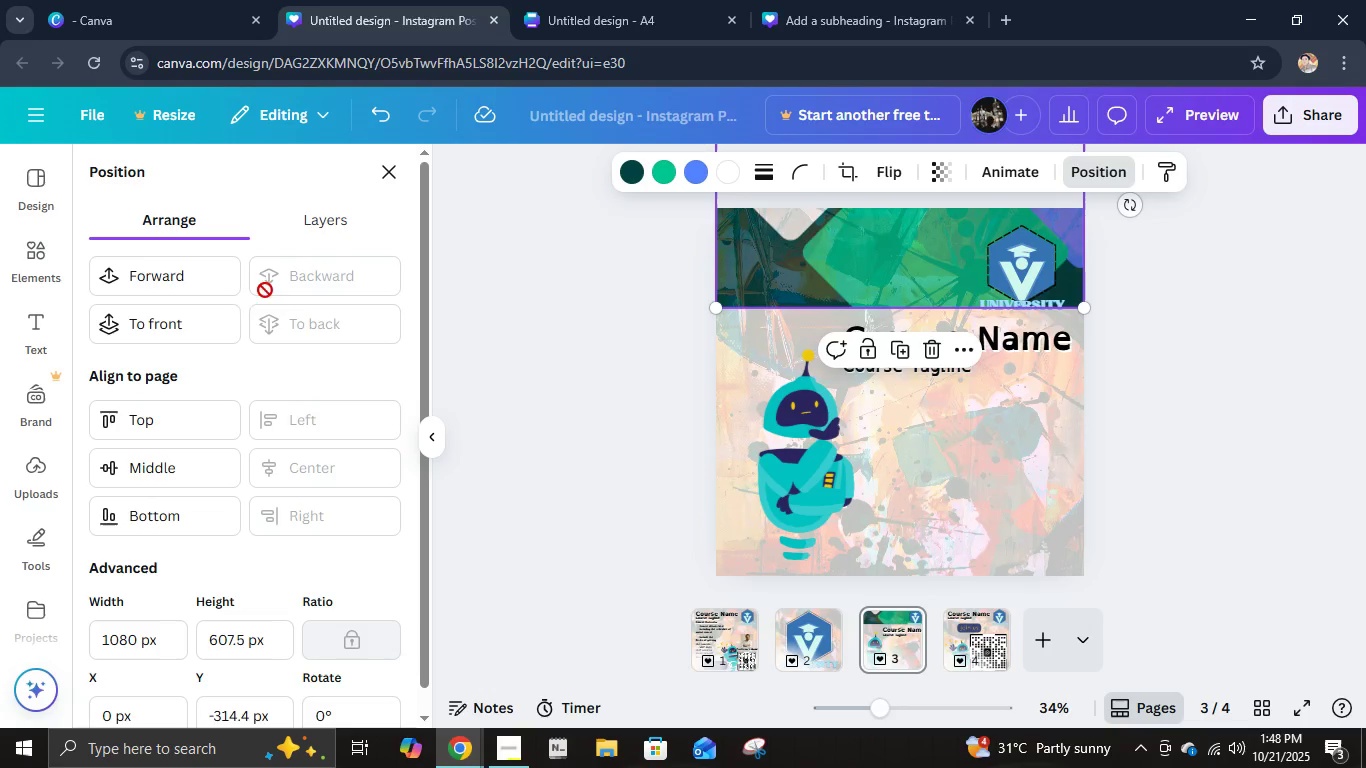 
left_click([174, 284])
 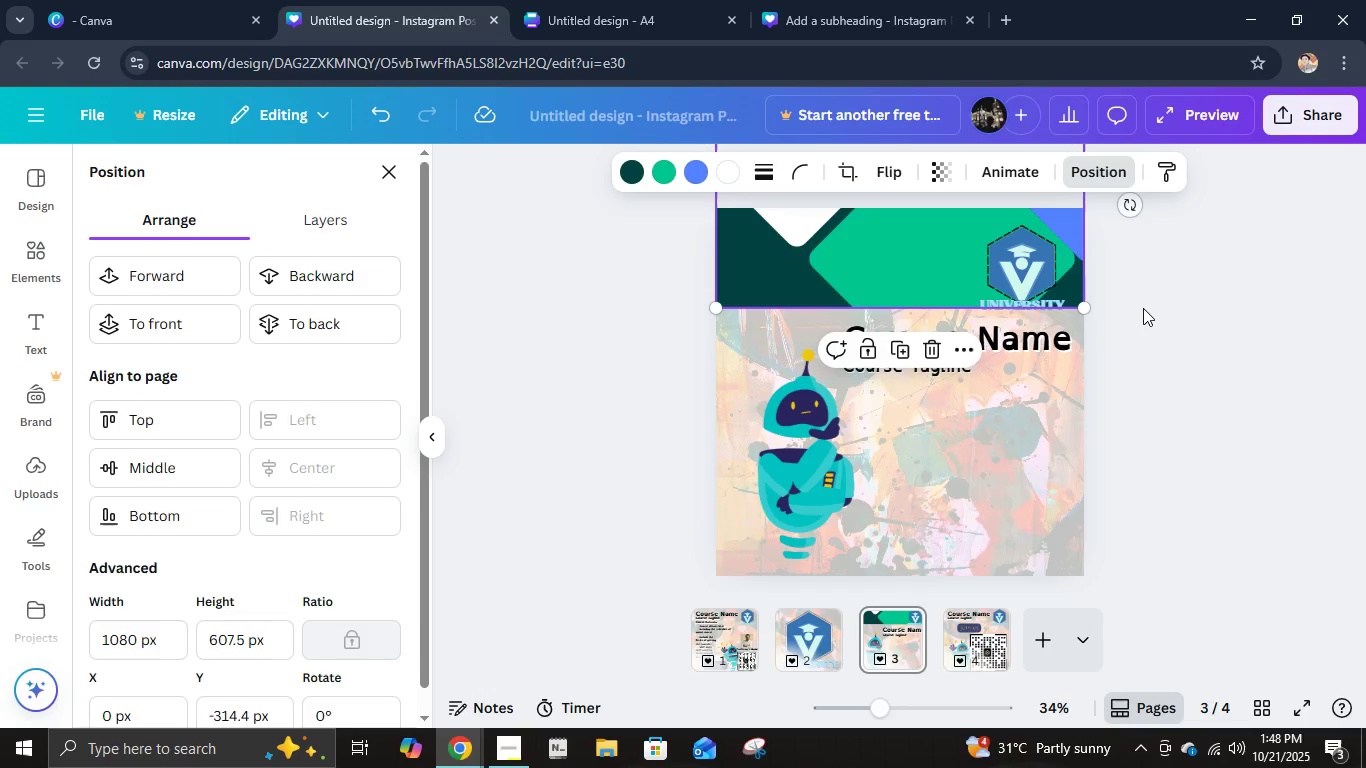 
wait(5.42)
 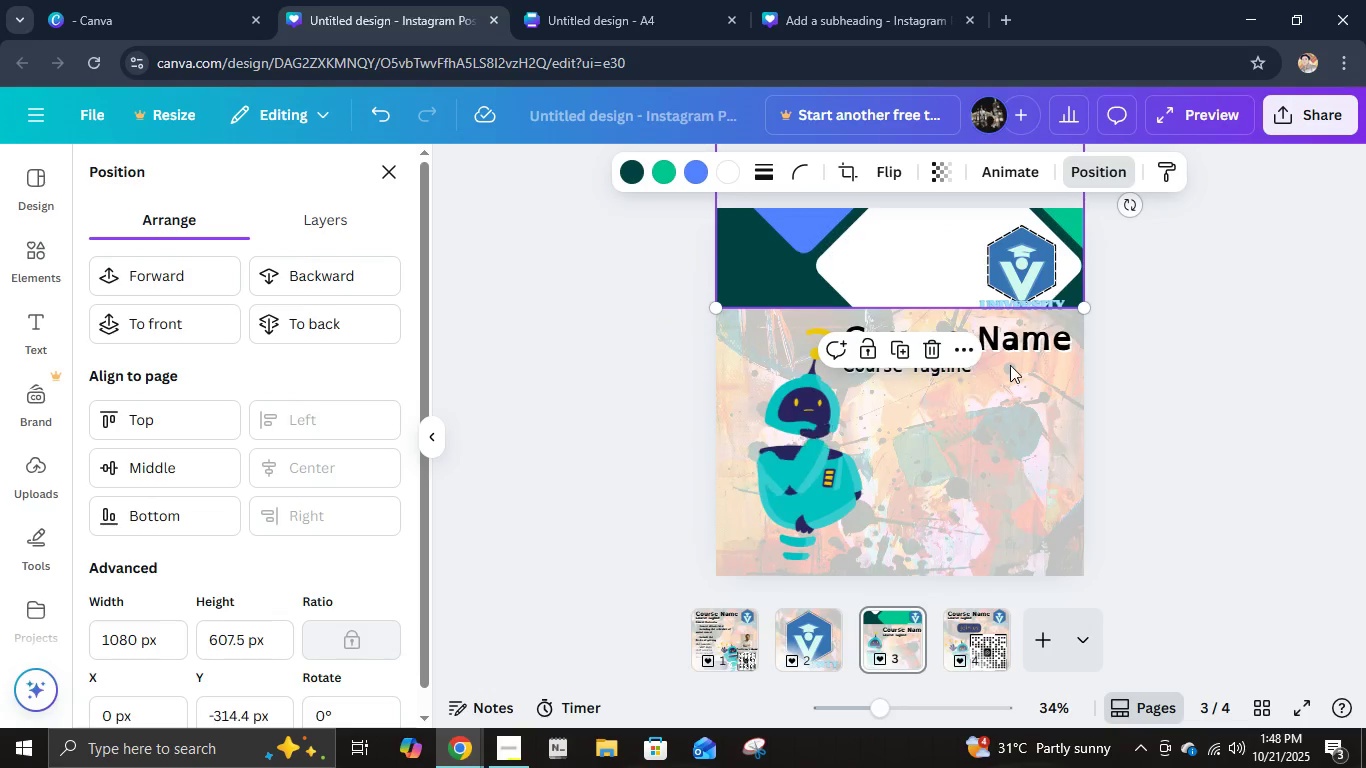 
hold_key(key=ArrowDown, duration=0.61)
 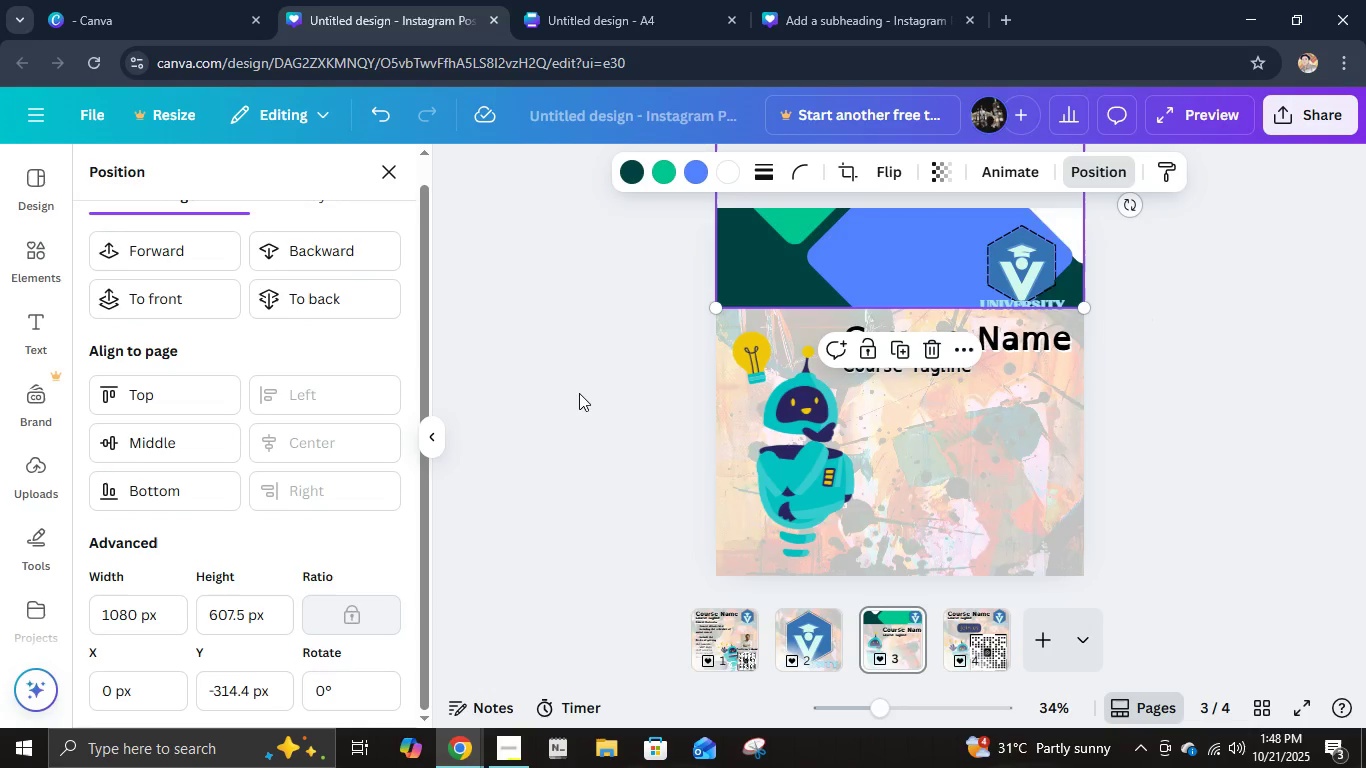 
left_click([579, 393])
 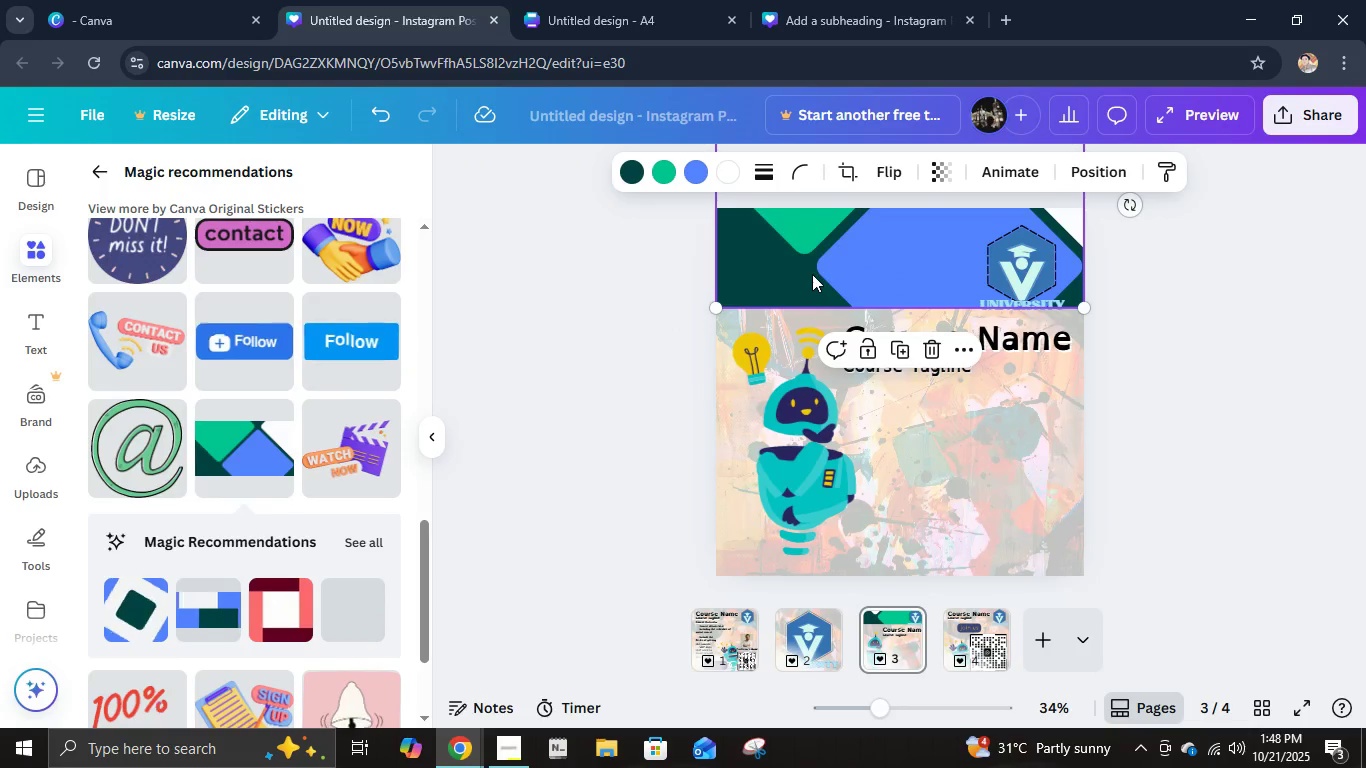 
left_click([812, 274])
 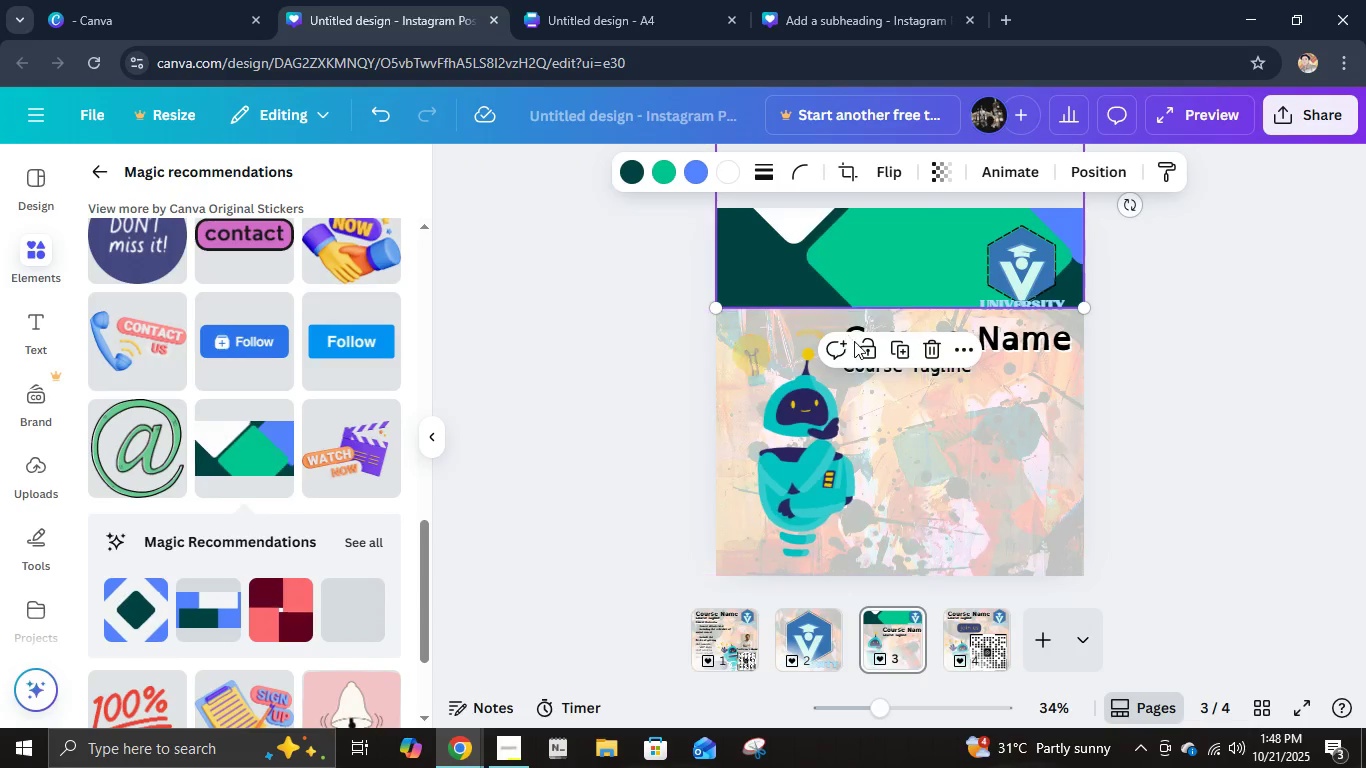 
hold_key(key=ArrowDown, duration=0.75)
 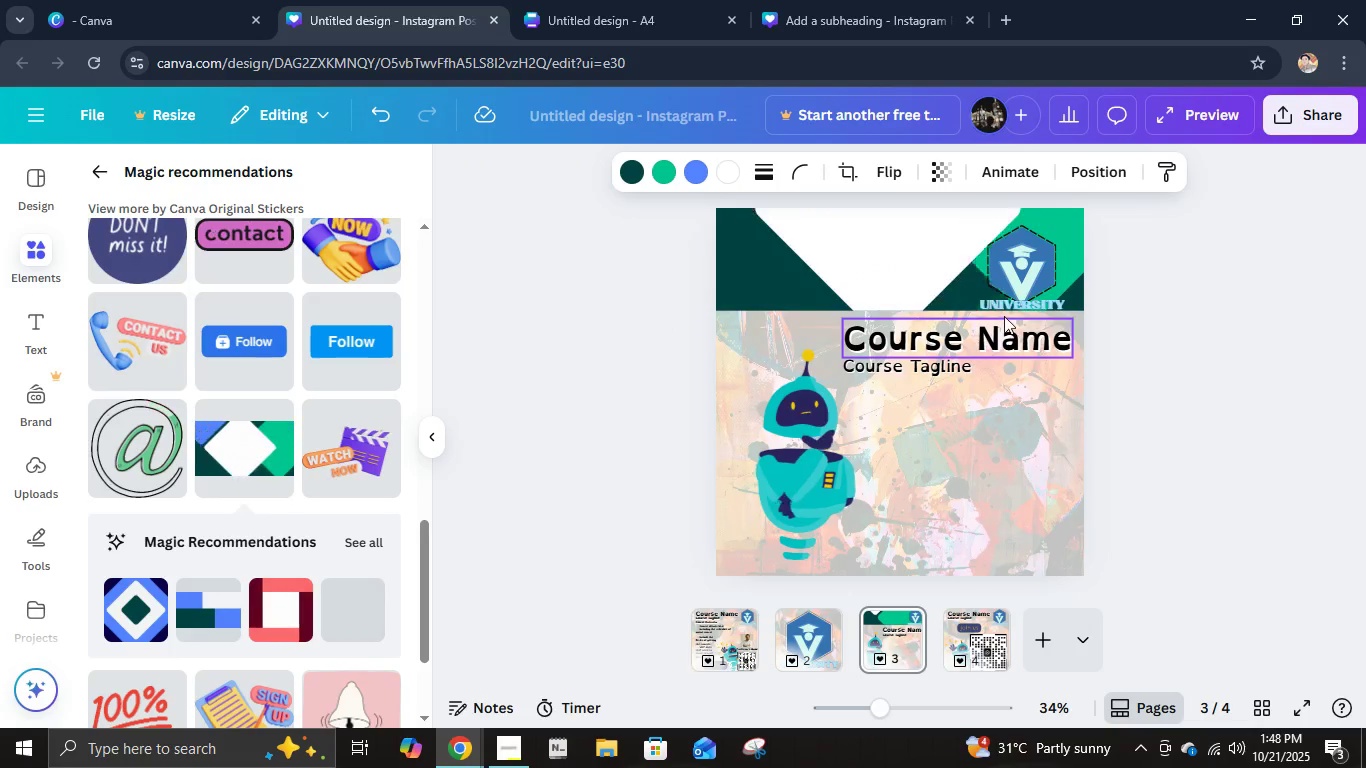 
hold_key(key=ArrowDown, duration=0.9)
 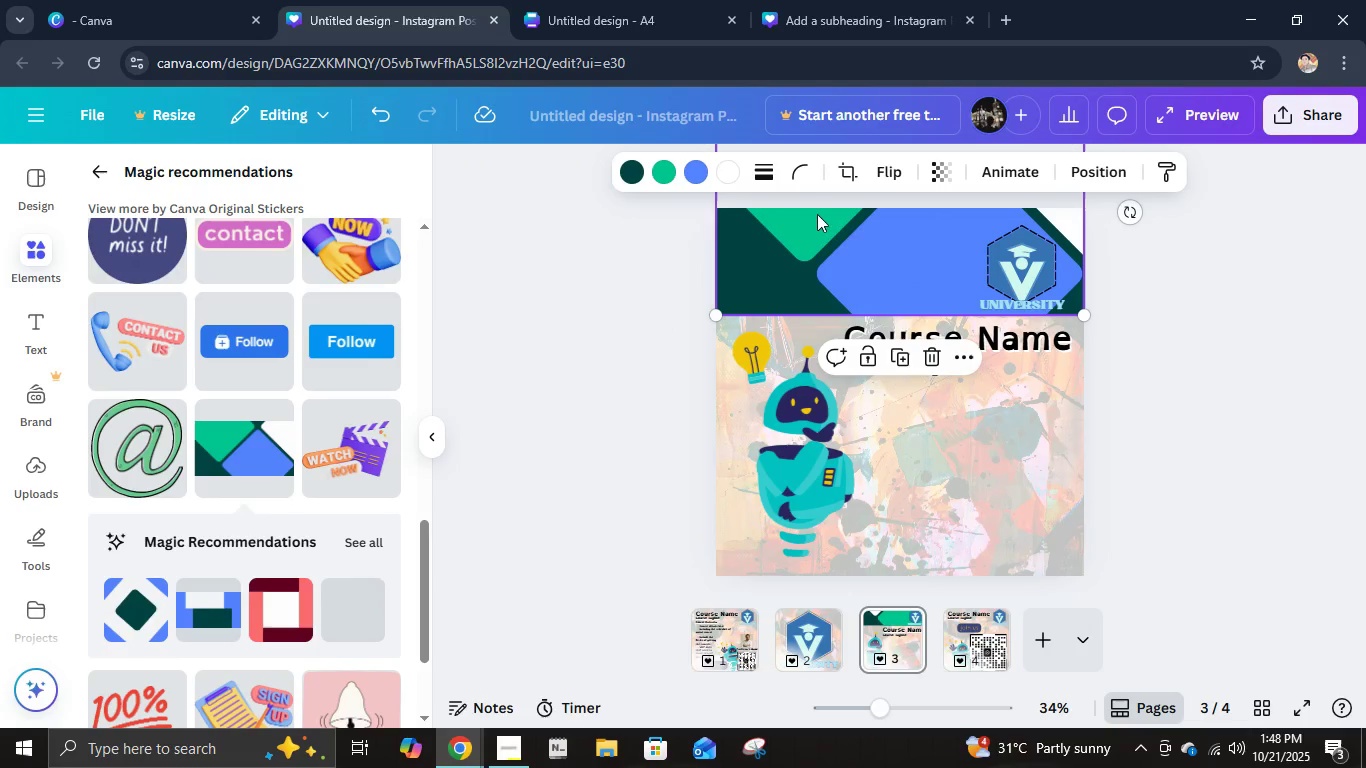 
left_click([805, 183])
 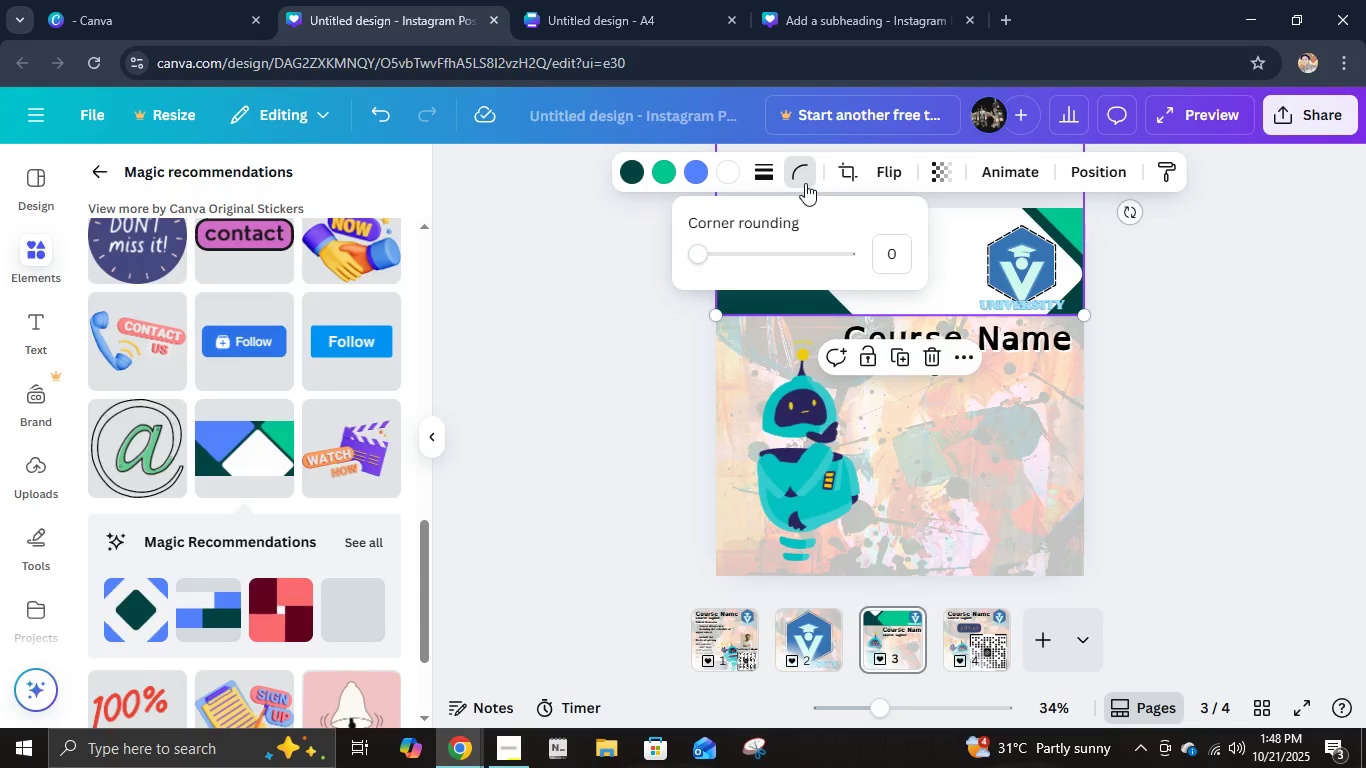 
left_click([725, 265])
 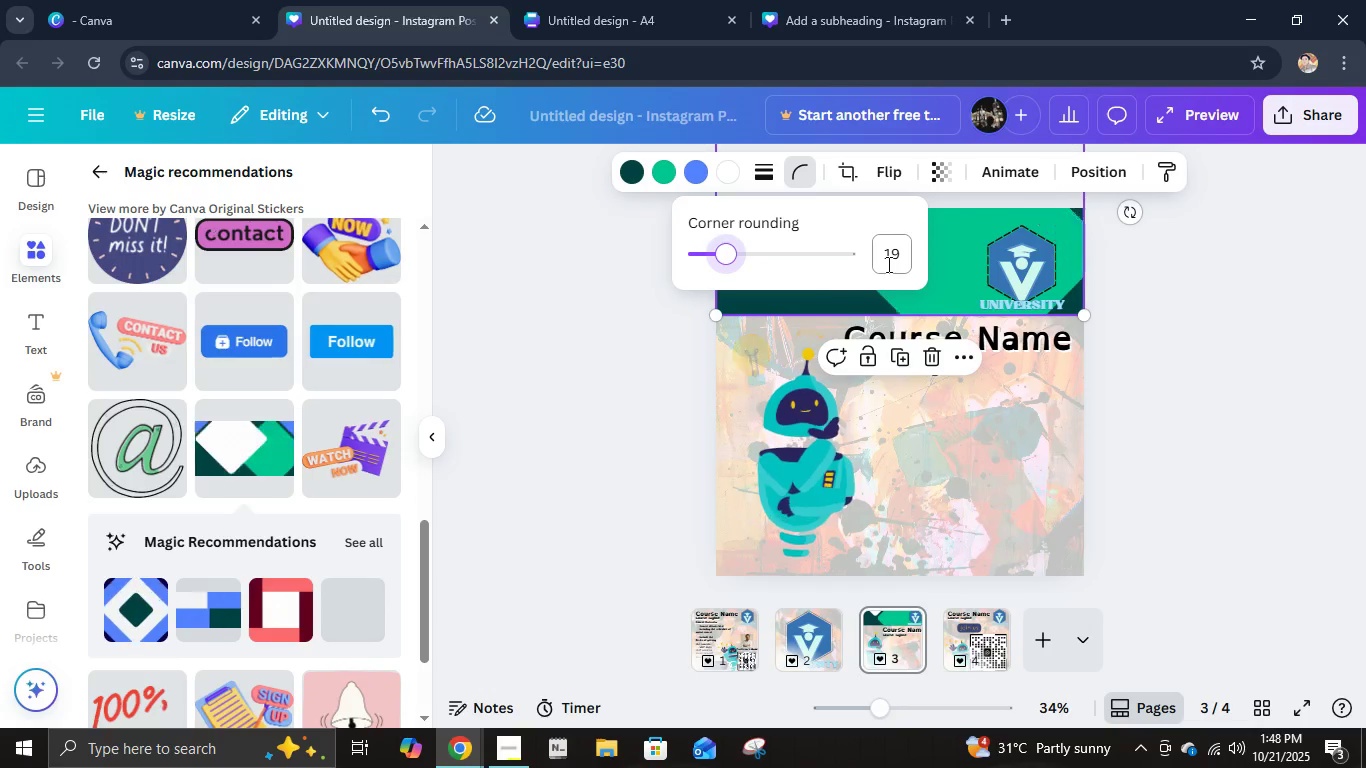 
left_click_drag(start_coordinate=[887, 264], to_coordinate=[913, 260])
 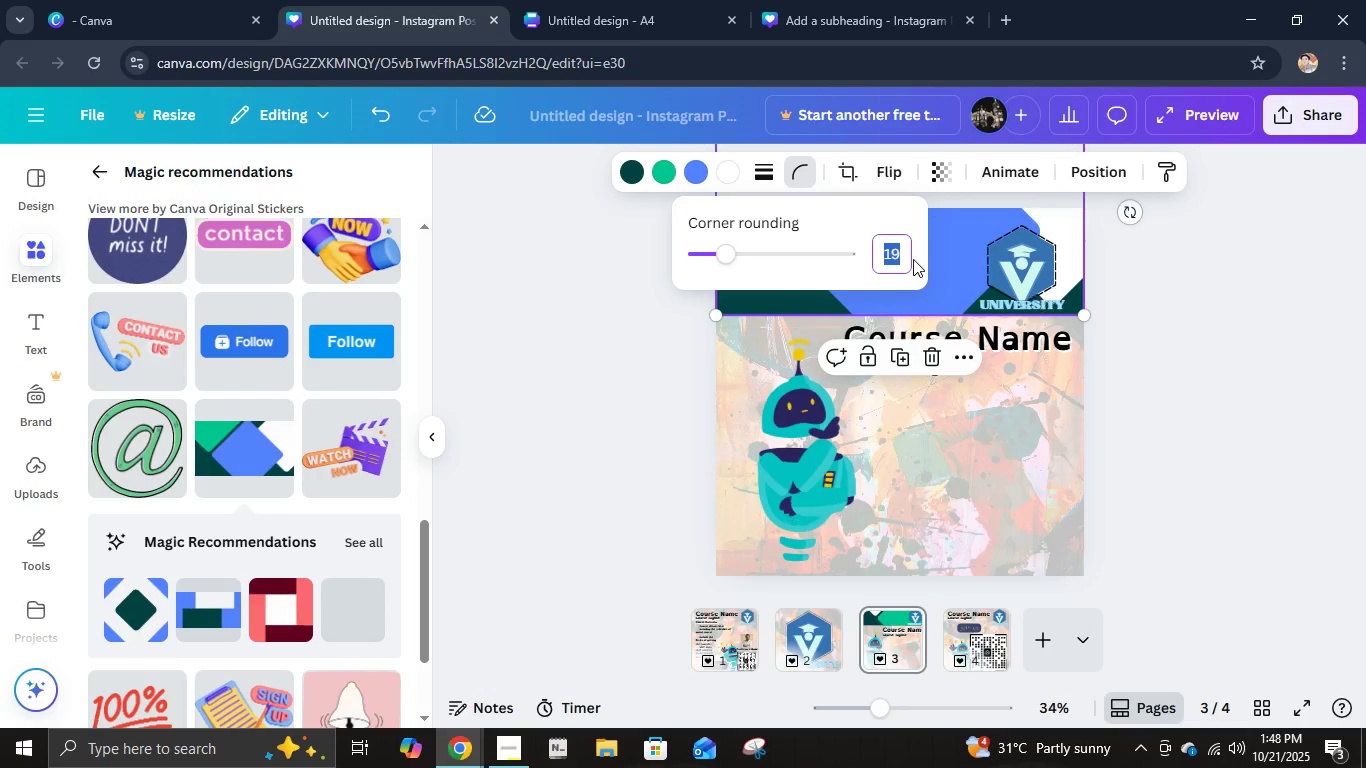 
key(Numpad2)
 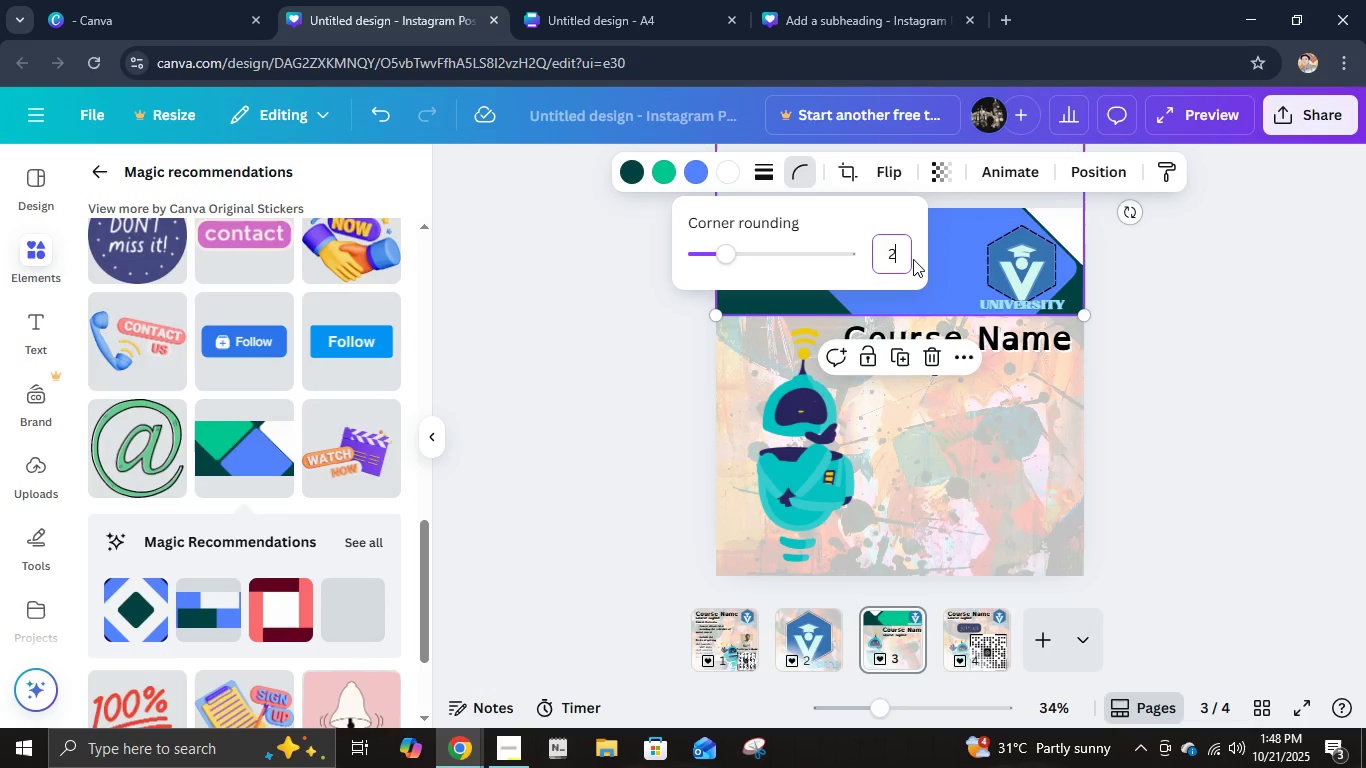 
key(Numpad0)
 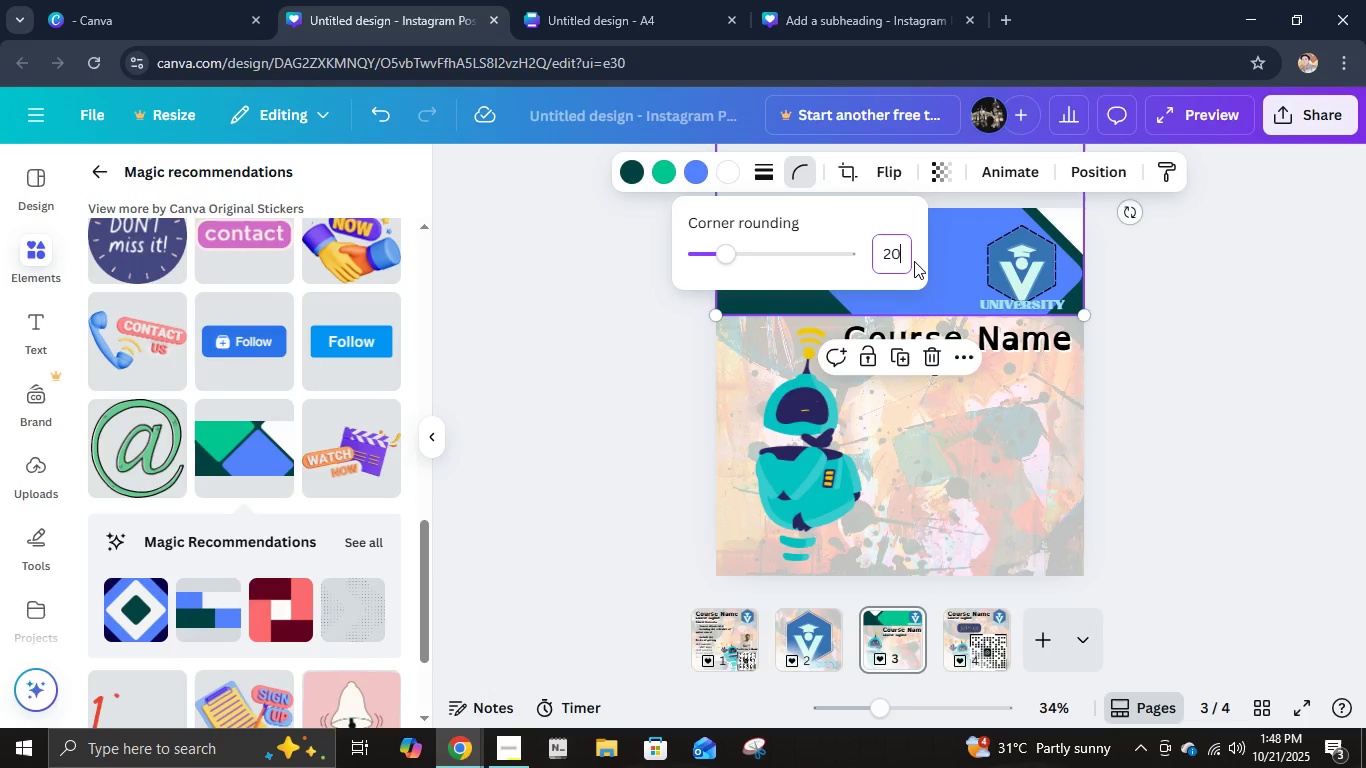 
key(NumpadEnter)
 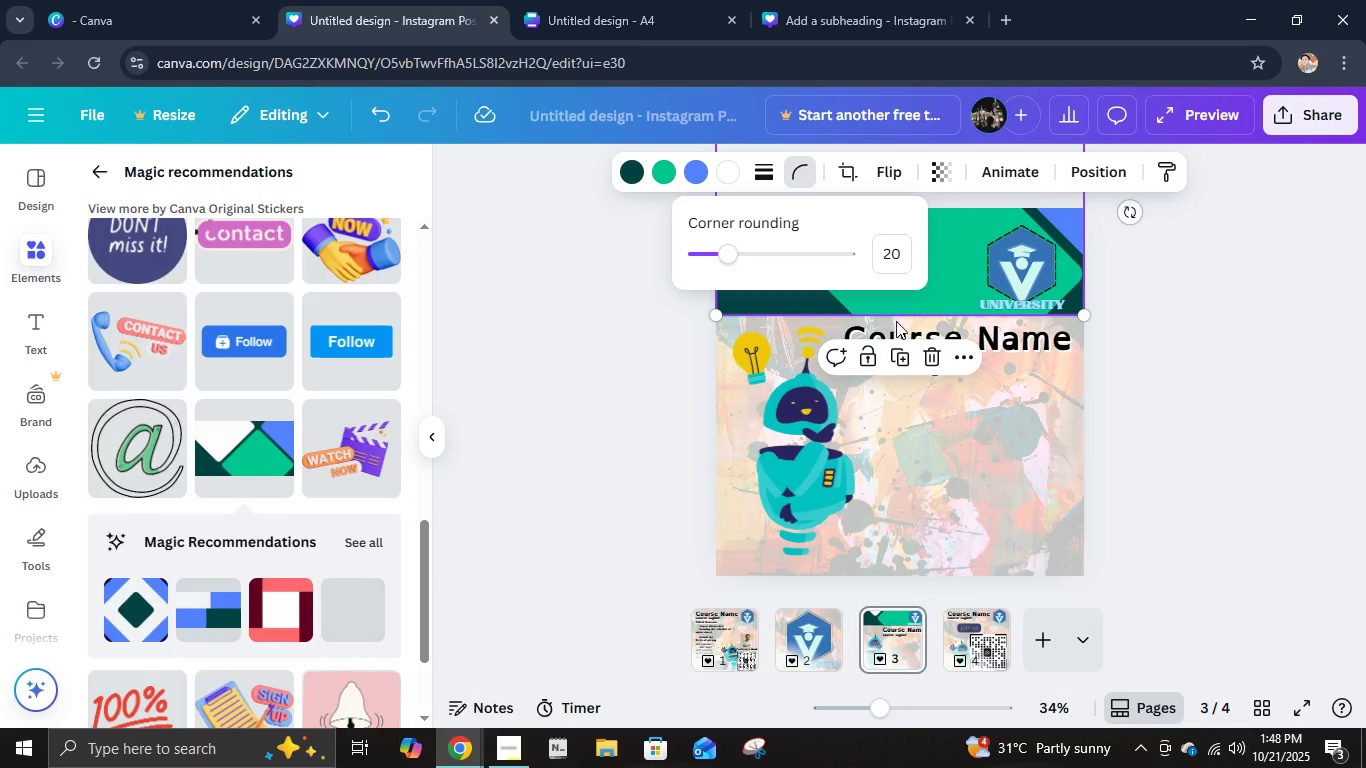 
left_click([1213, 399])
 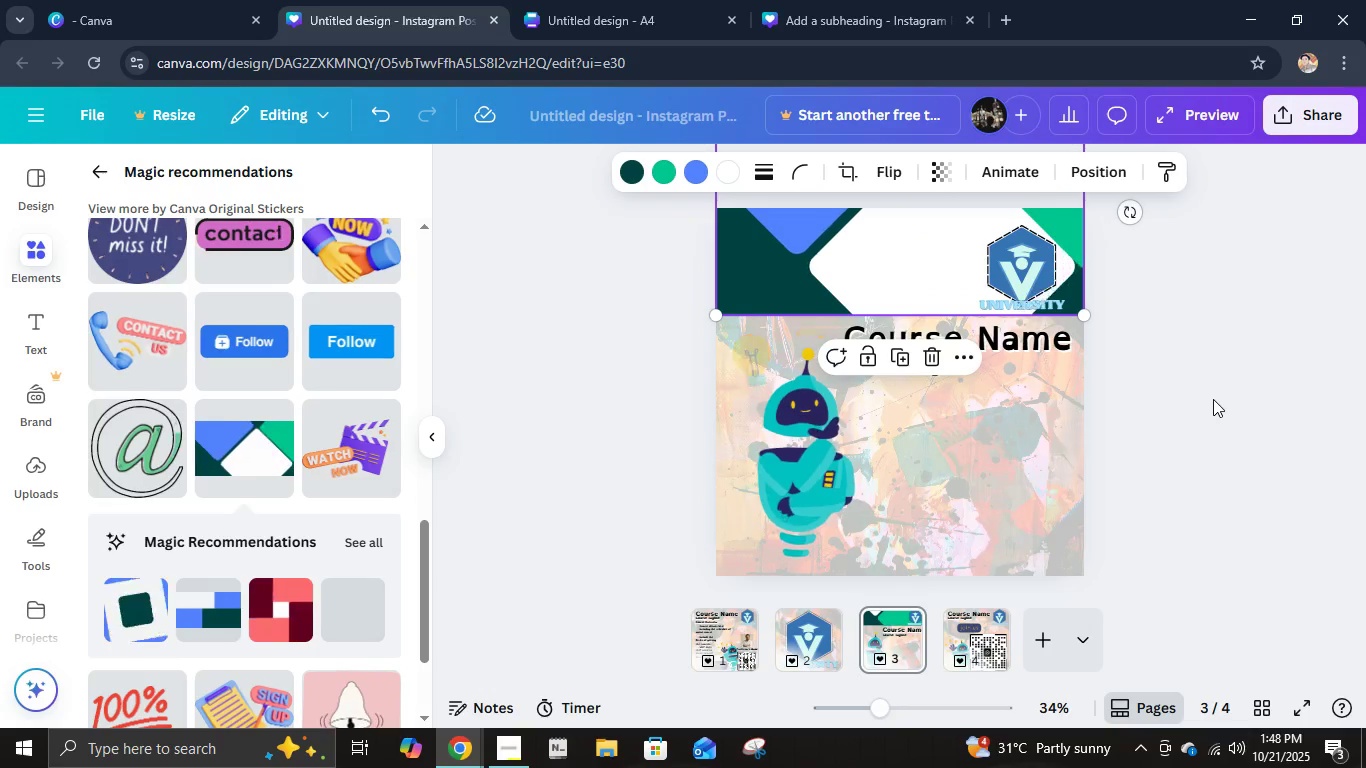 
double_click([1213, 399])
 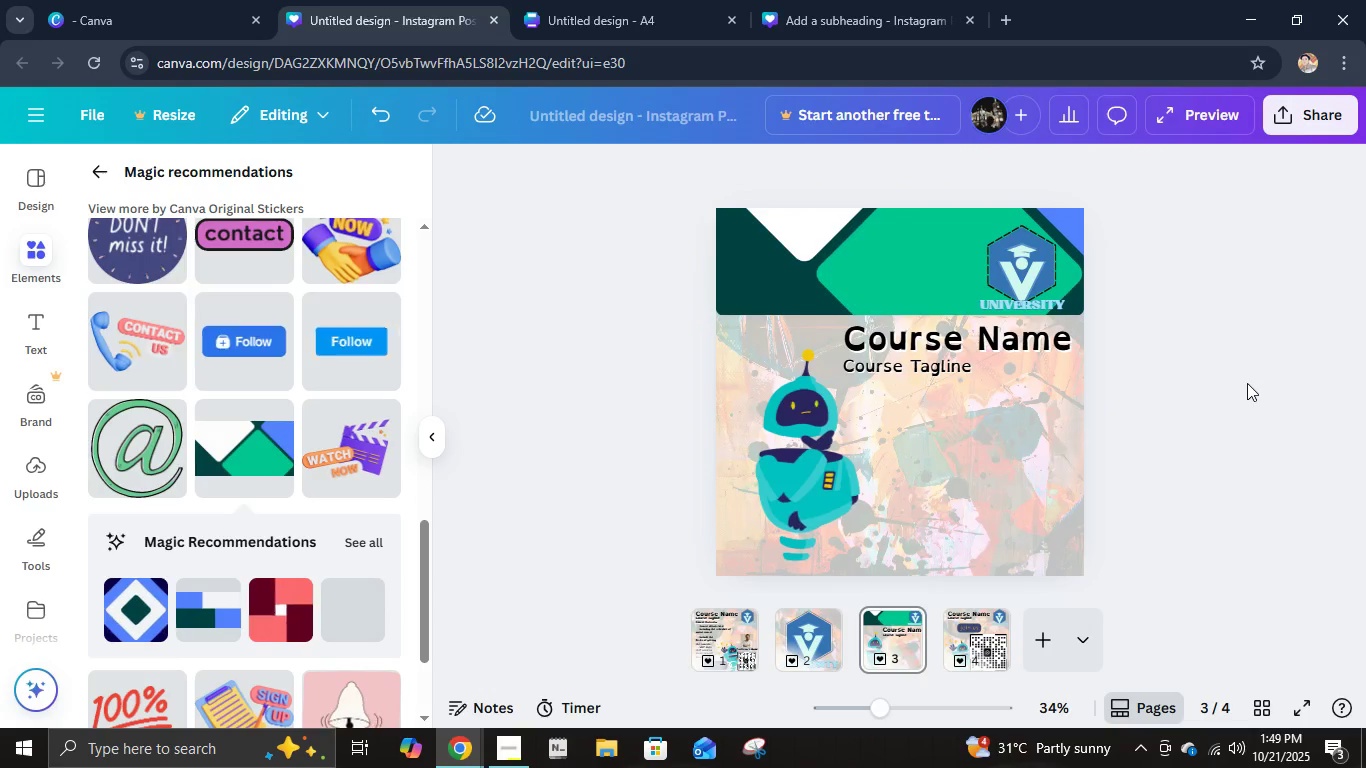 
wait(26.26)
 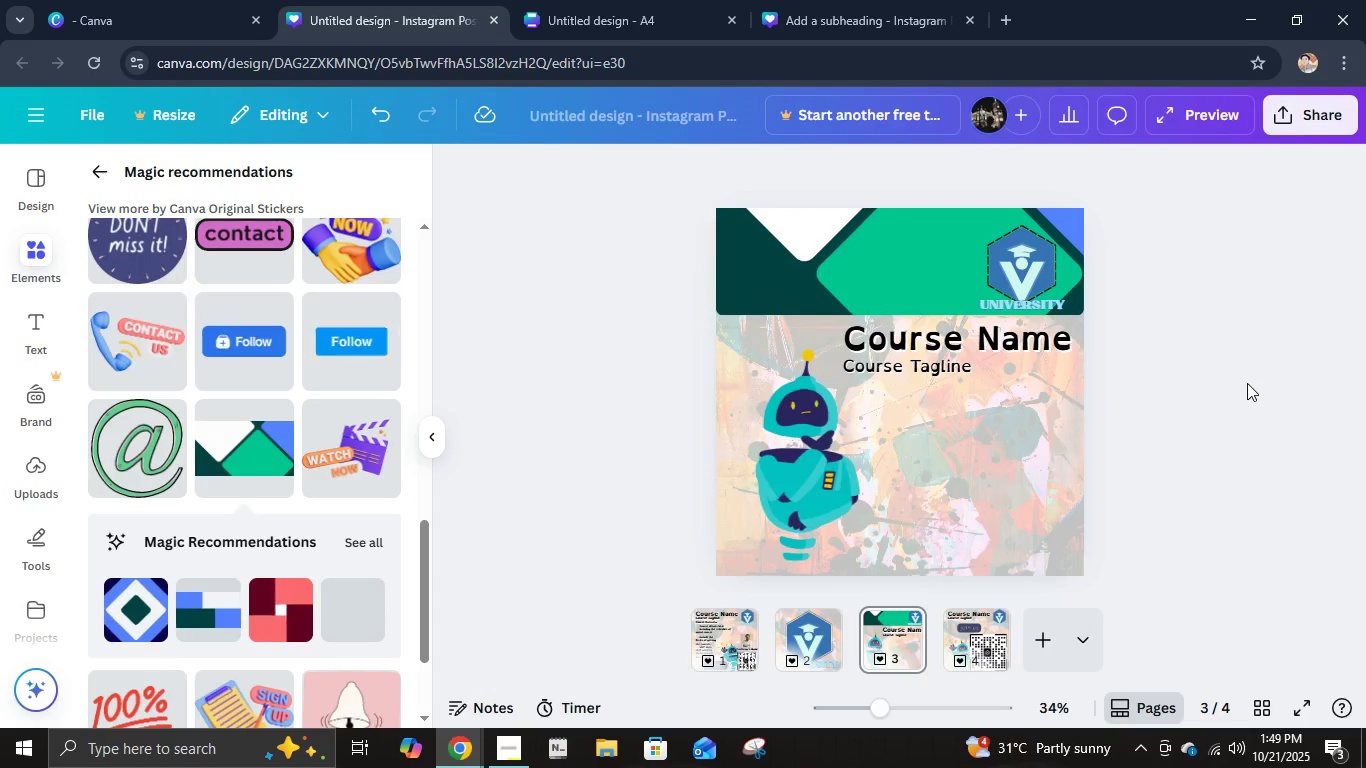 
left_click([729, 666])
 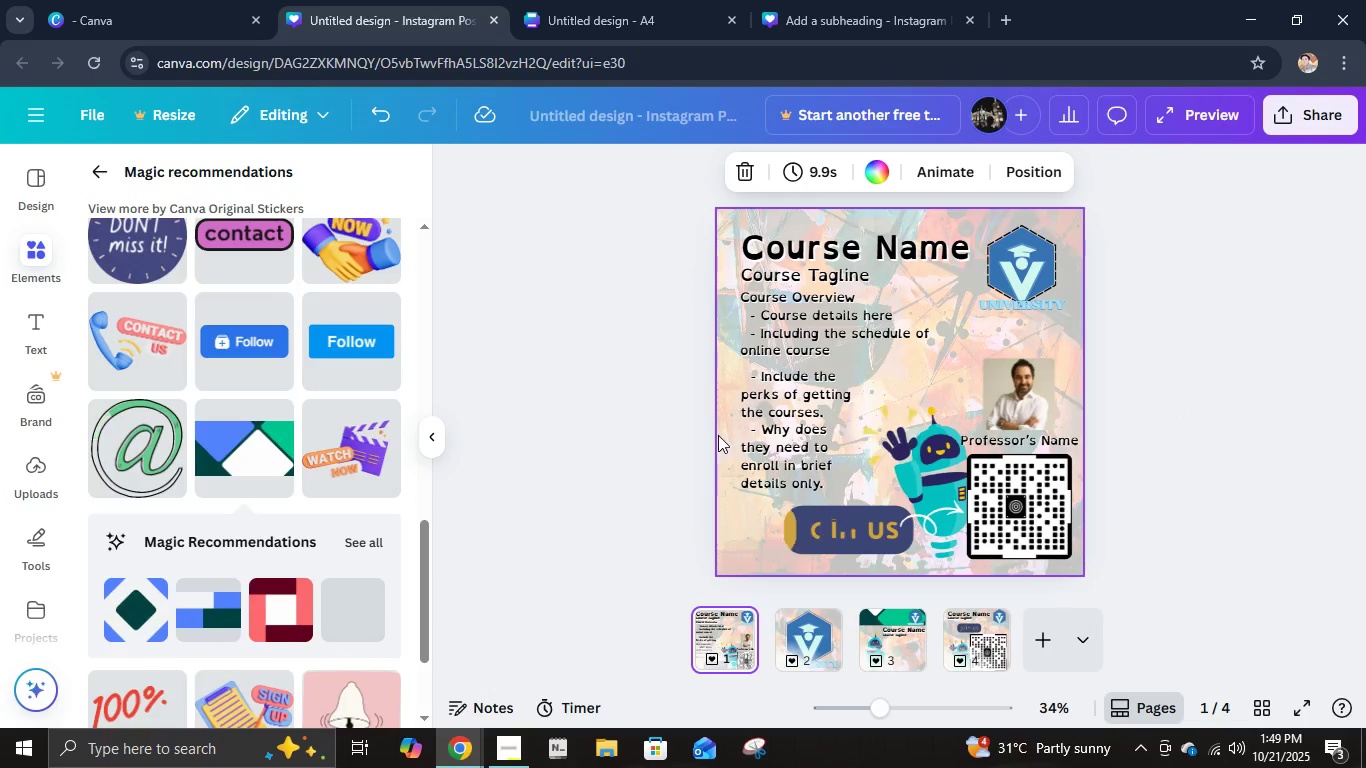 
left_click([784, 437])
 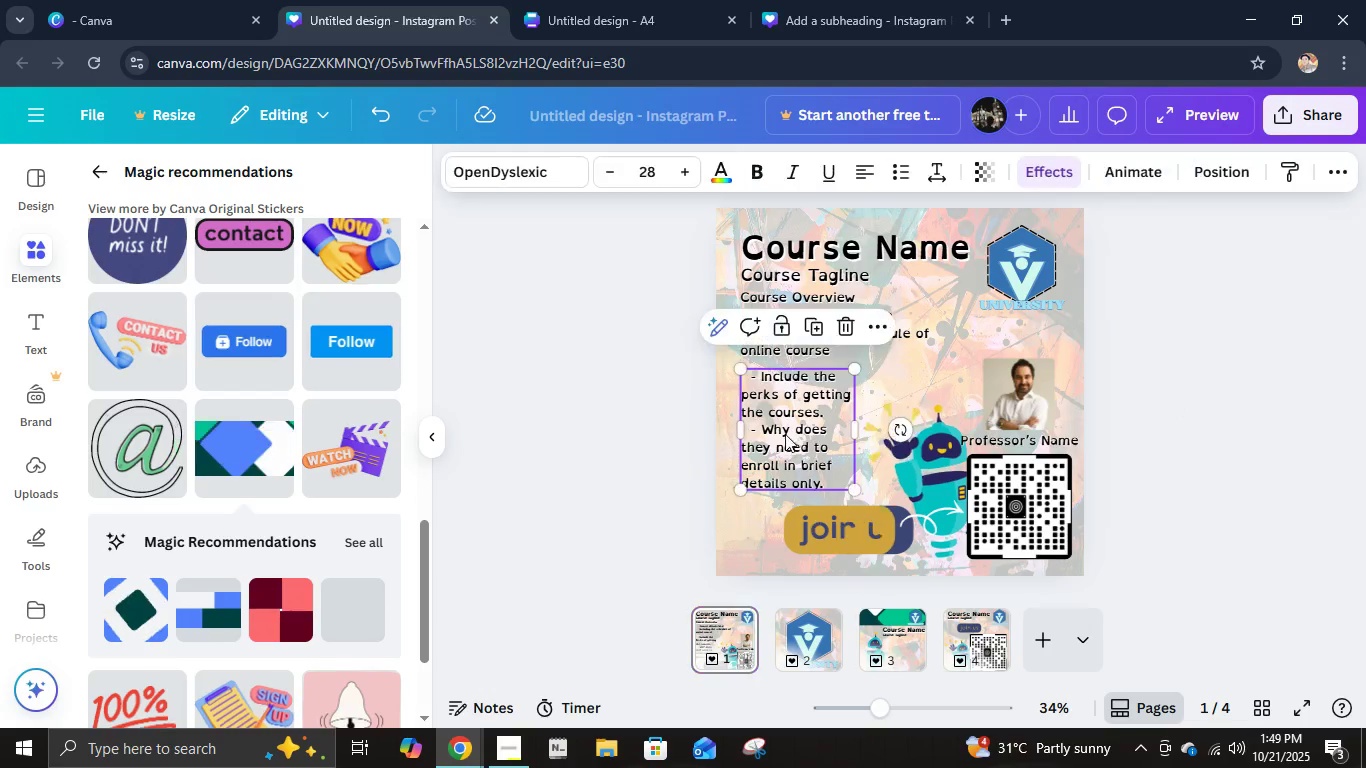 
hold_key(key=ShiftLeft, duration=1.28)
left_click([856, 286])
 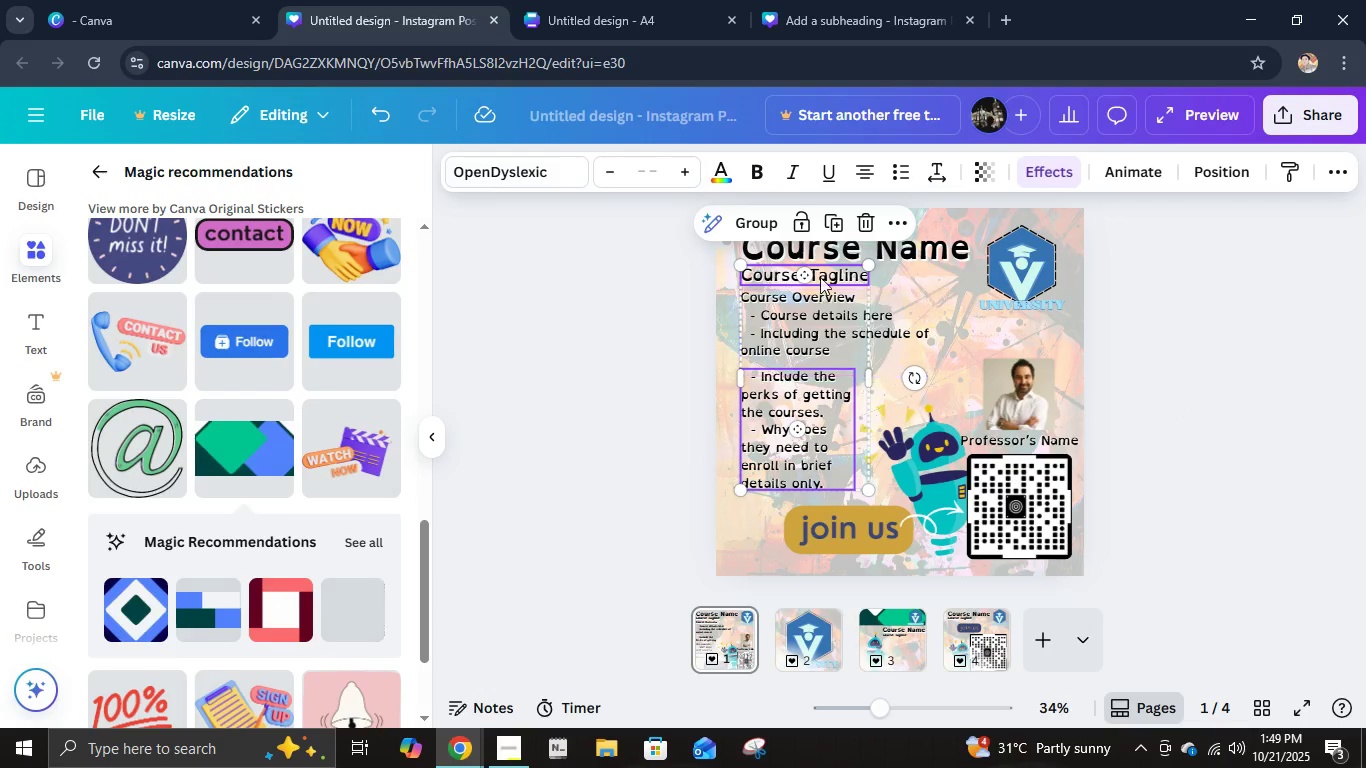 
hold_key(key=ShiftLeft, duration=1.5)
 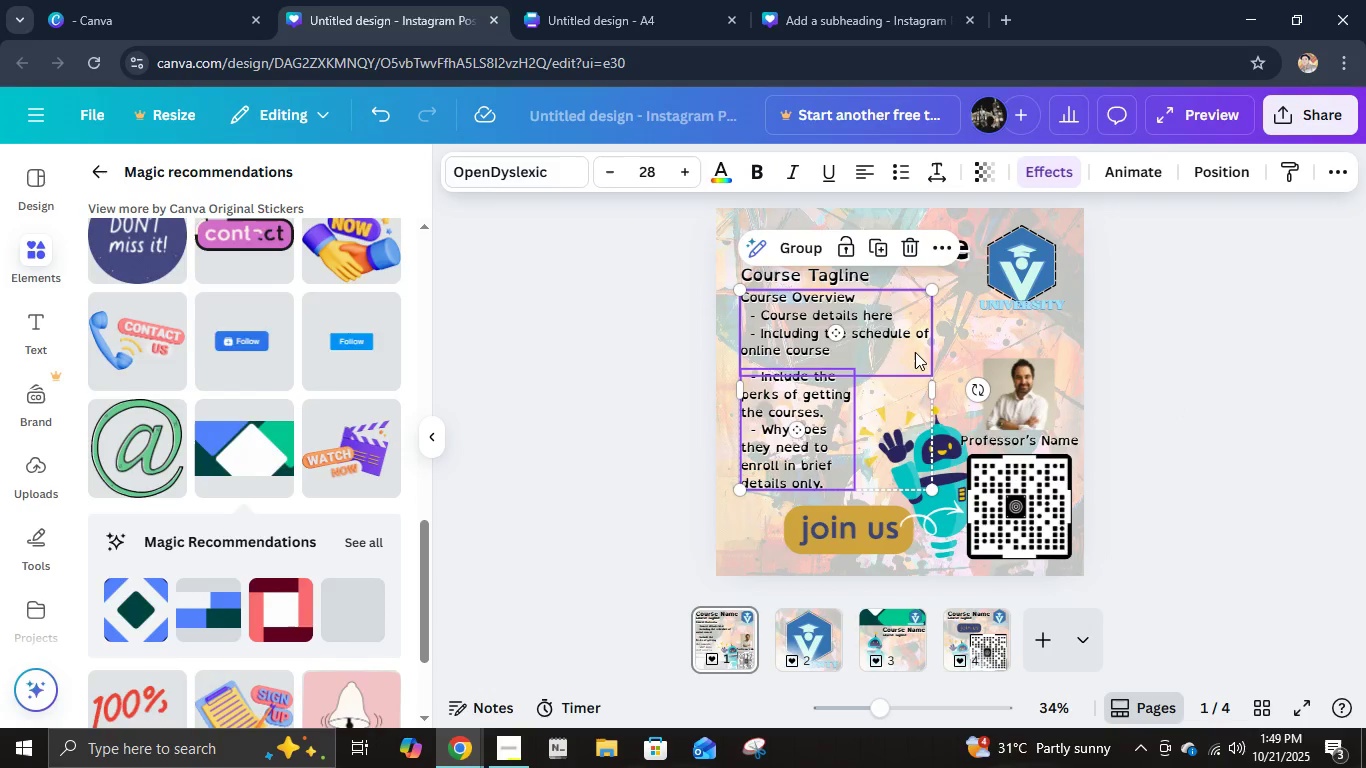 
key(Shift+ShiftLeft)
 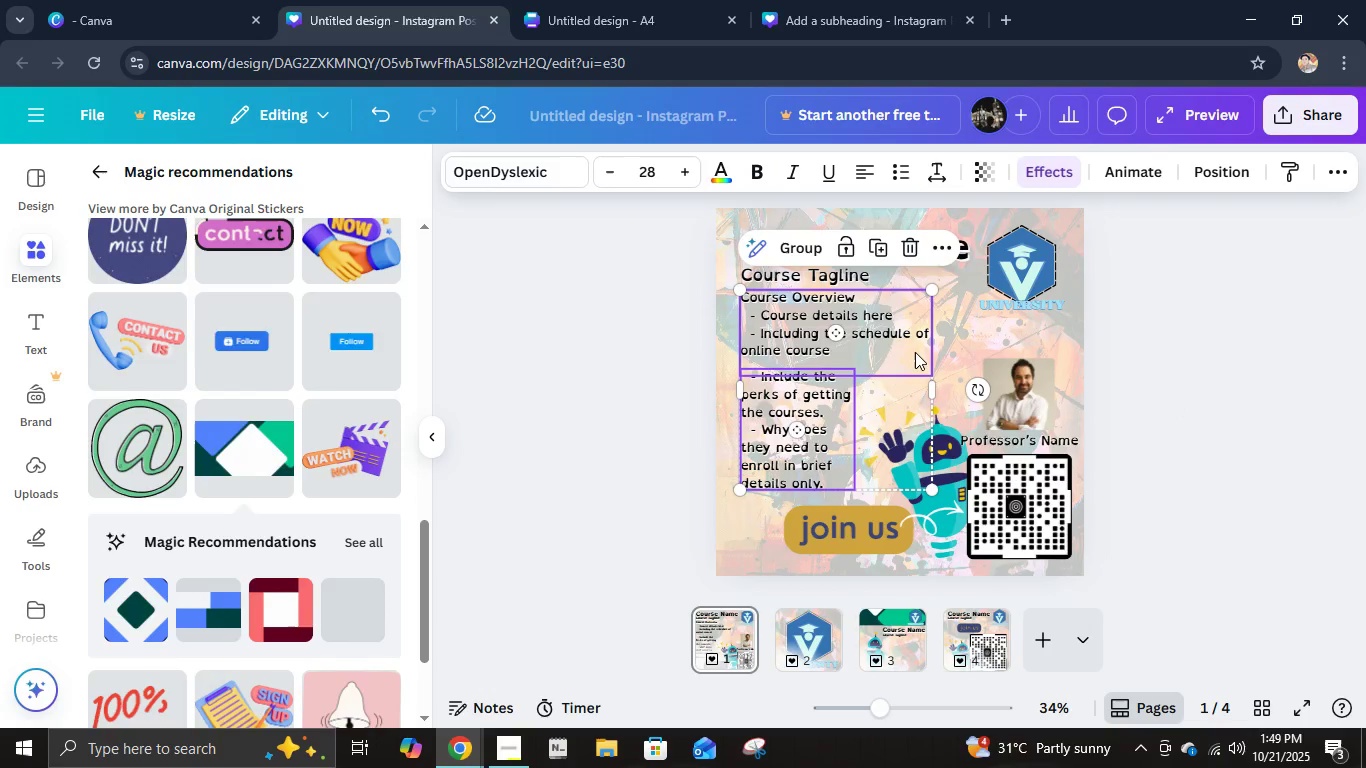 
key(Shift+ShiftLeft)
 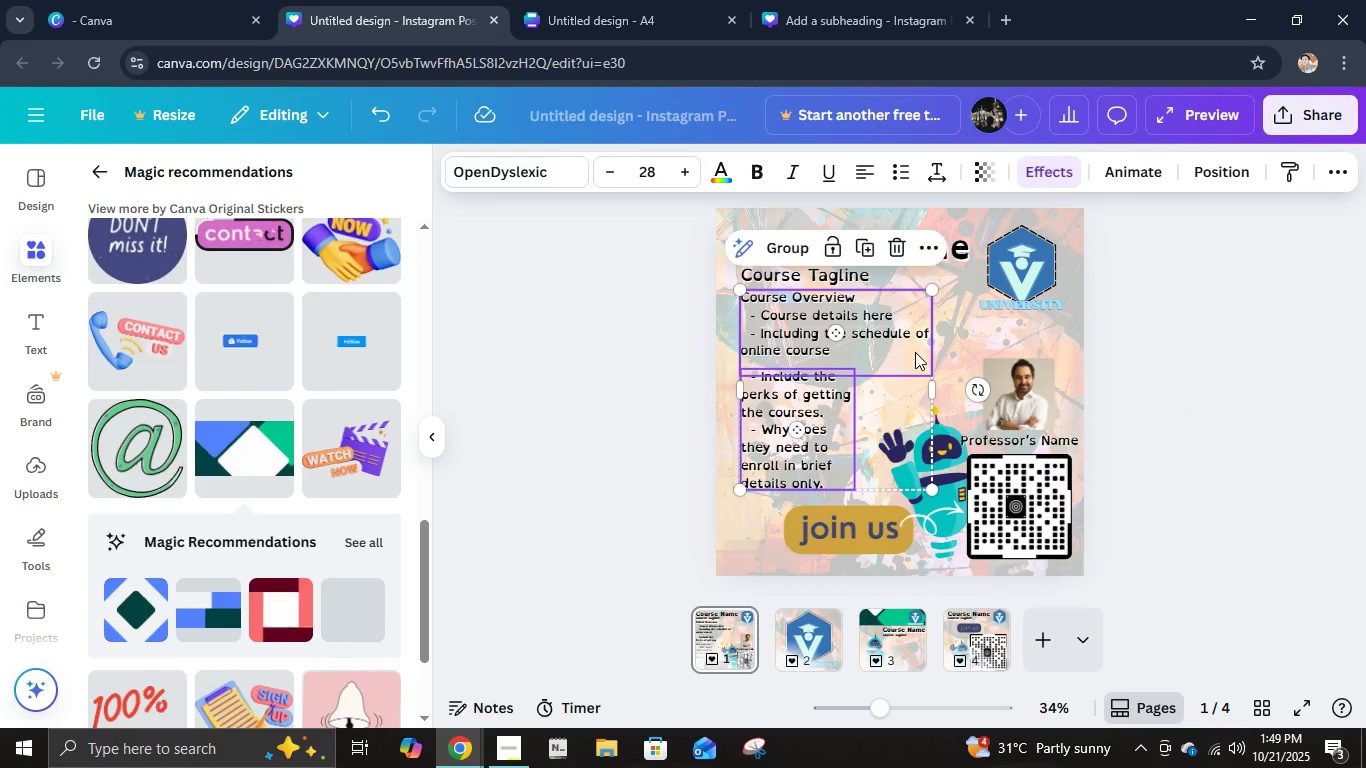 
key(Shift+ShiftLeft)
 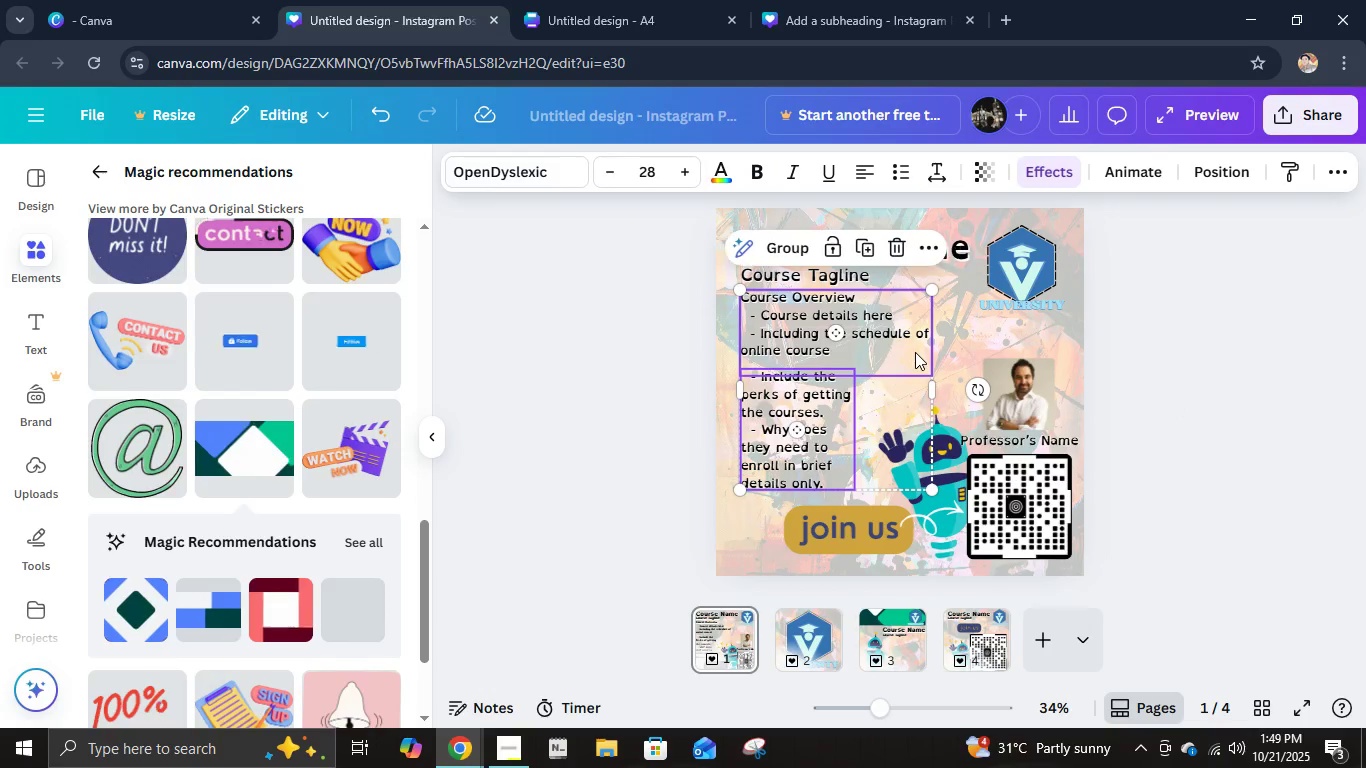 
key(Shift+ShiftLeft)
 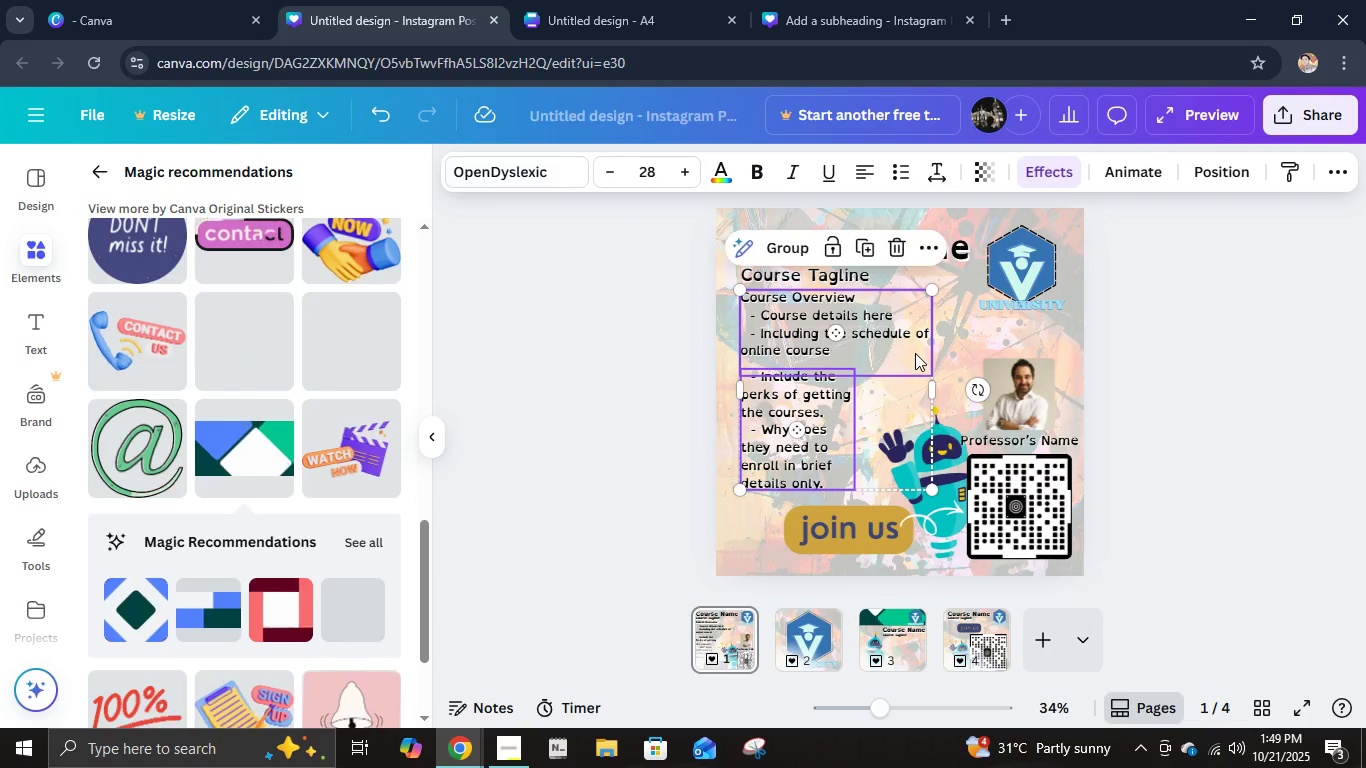 
key(Shift+ShiftLeft)
 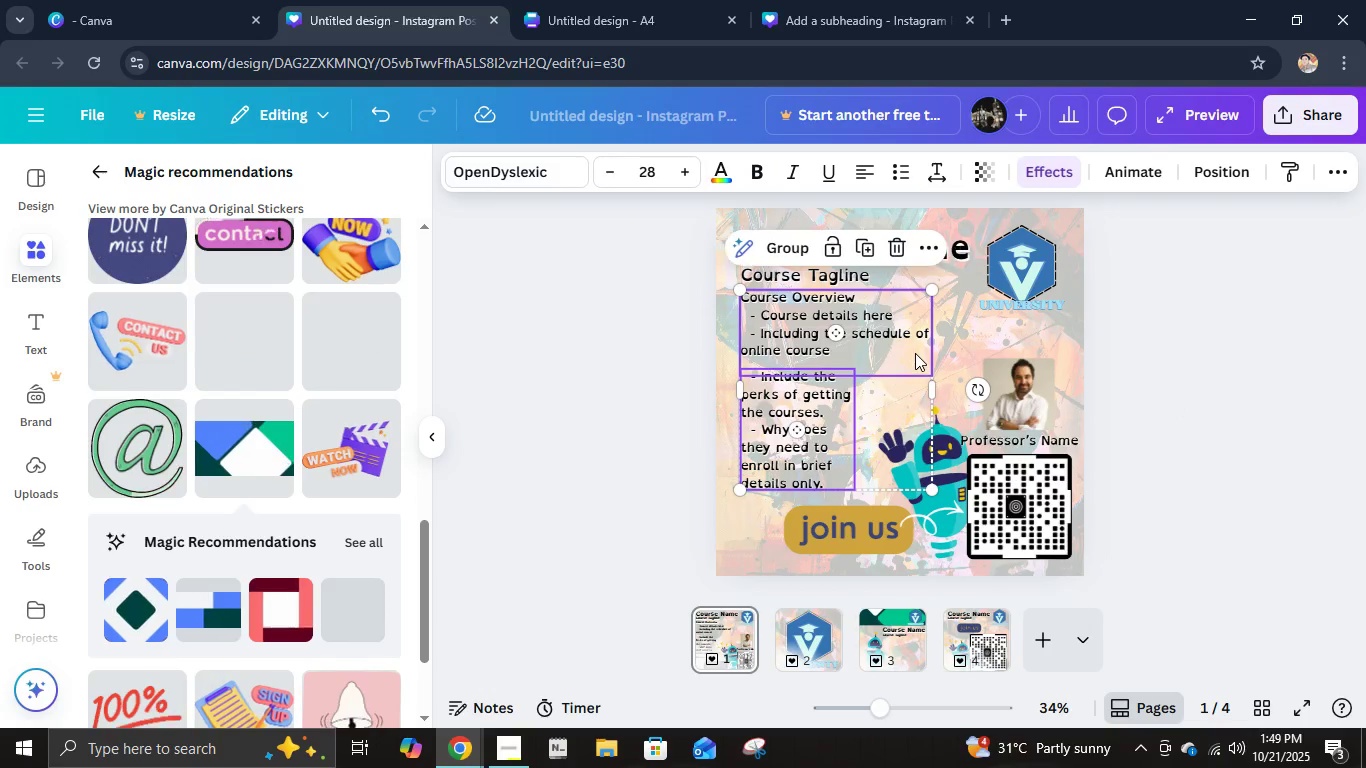 
key(Shift+ShiftLeft)
 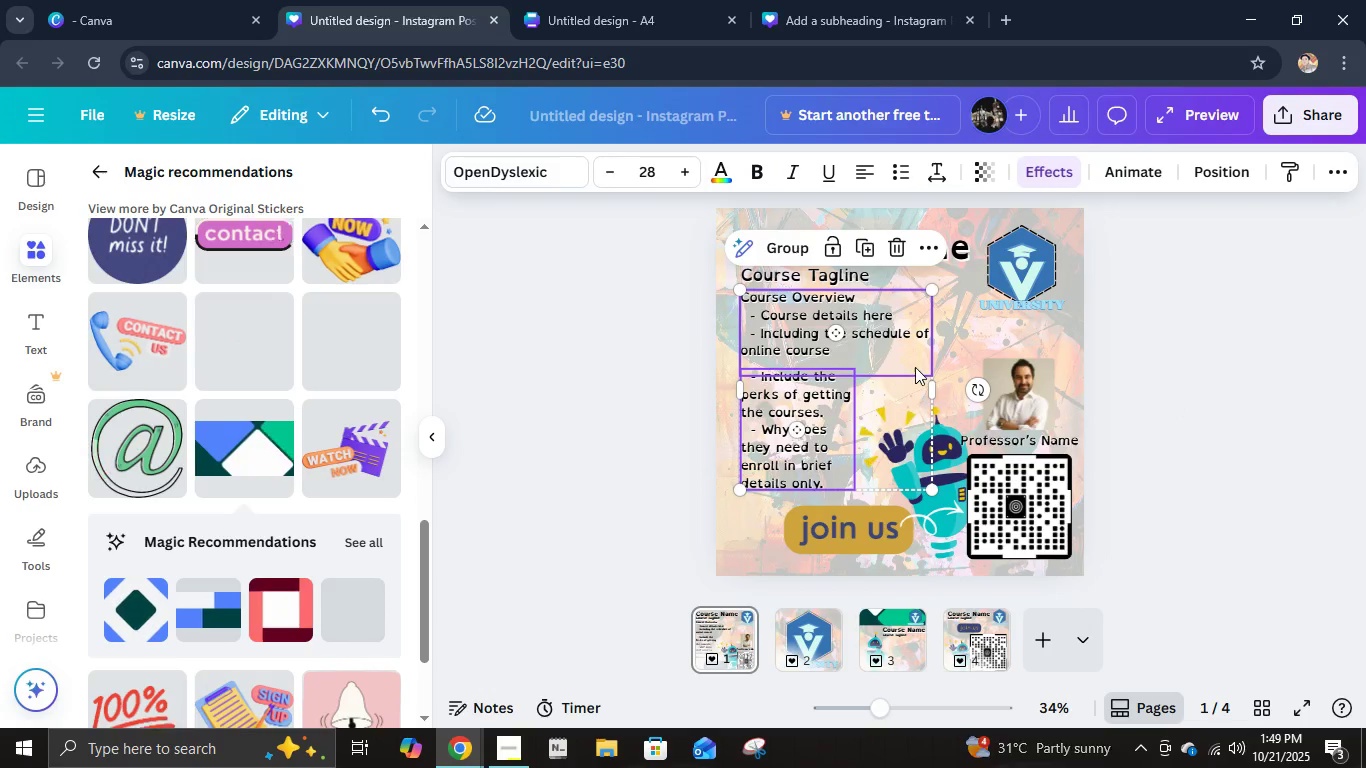 
key(Control+C)
 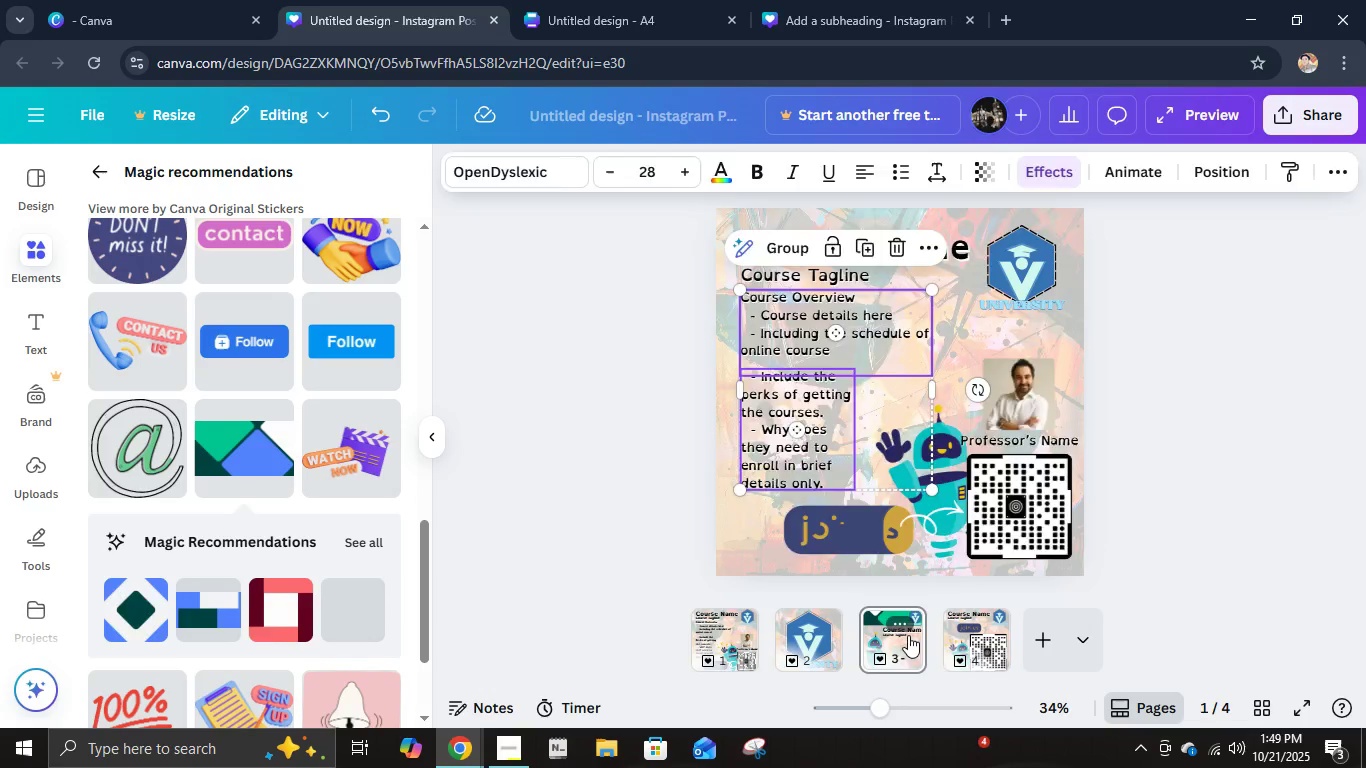 
key(Control+V)
 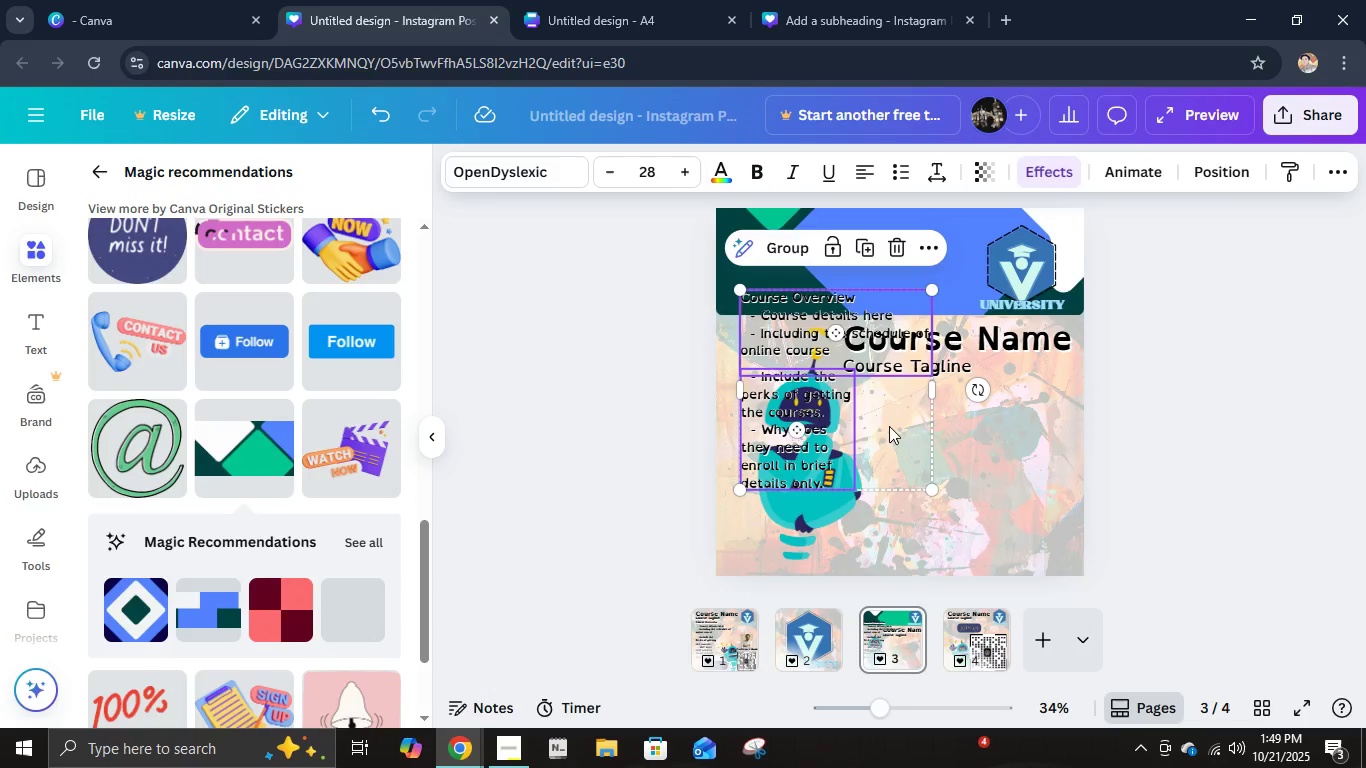 
left_click([1262, 398])
 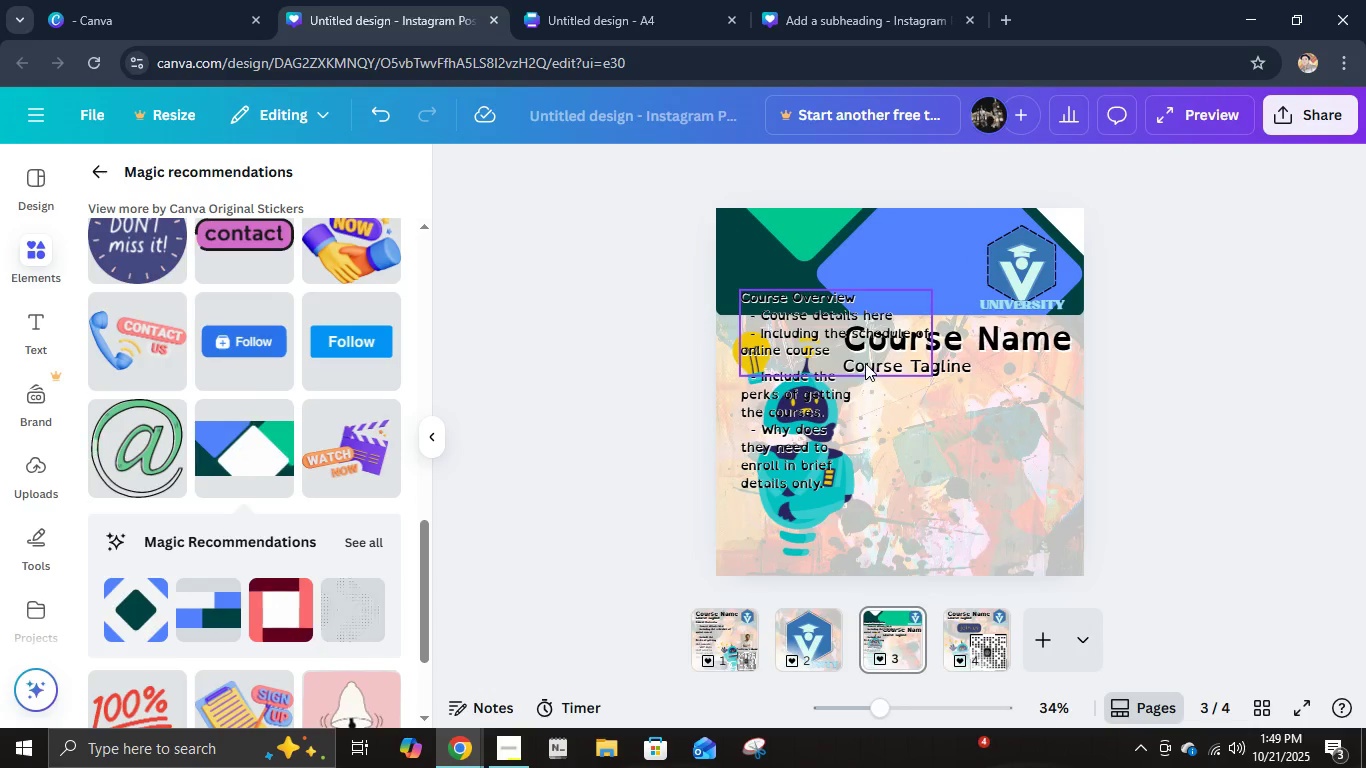 
left_click_drag(start_coordinate=[865, 361], to_coordinate=[1004, 455])
 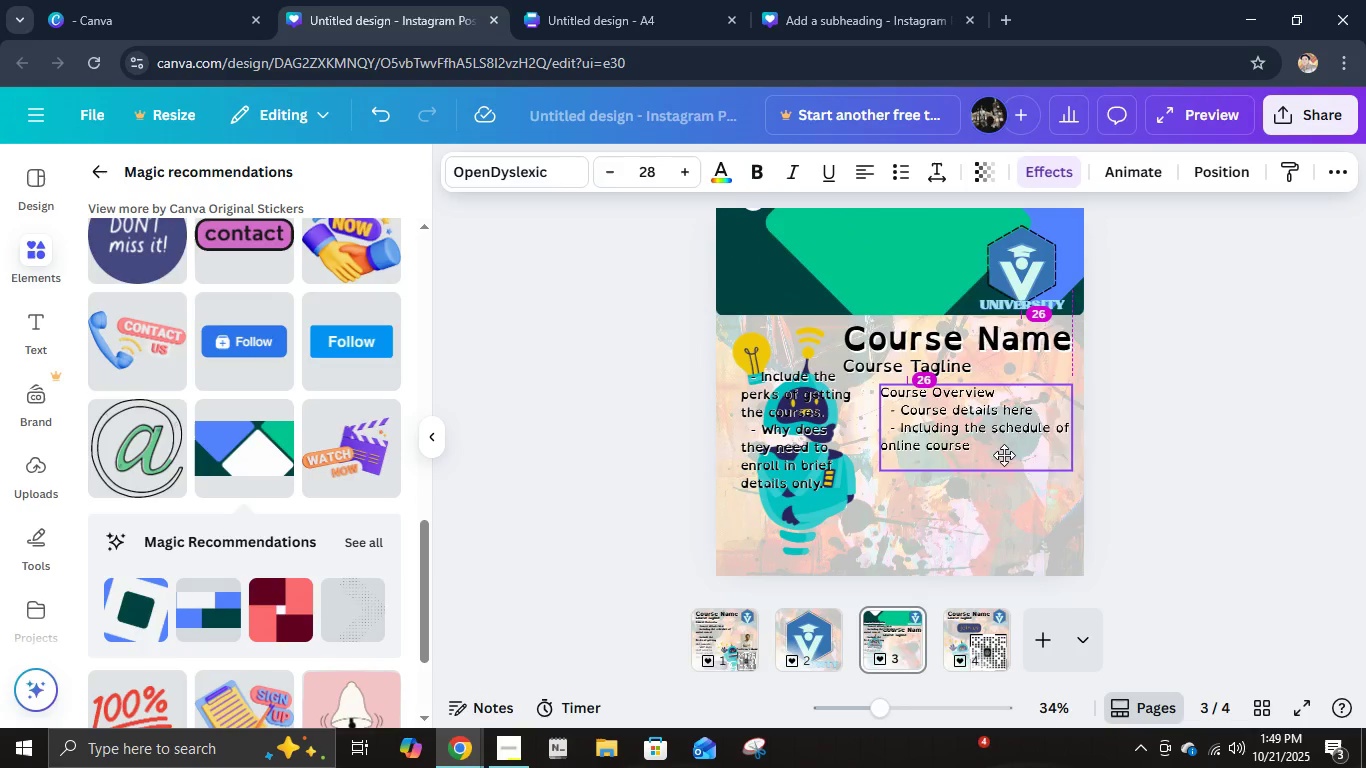 
left_click_drag(start_coordinate=[1004, 455], to_coordinate=[994, 465])
 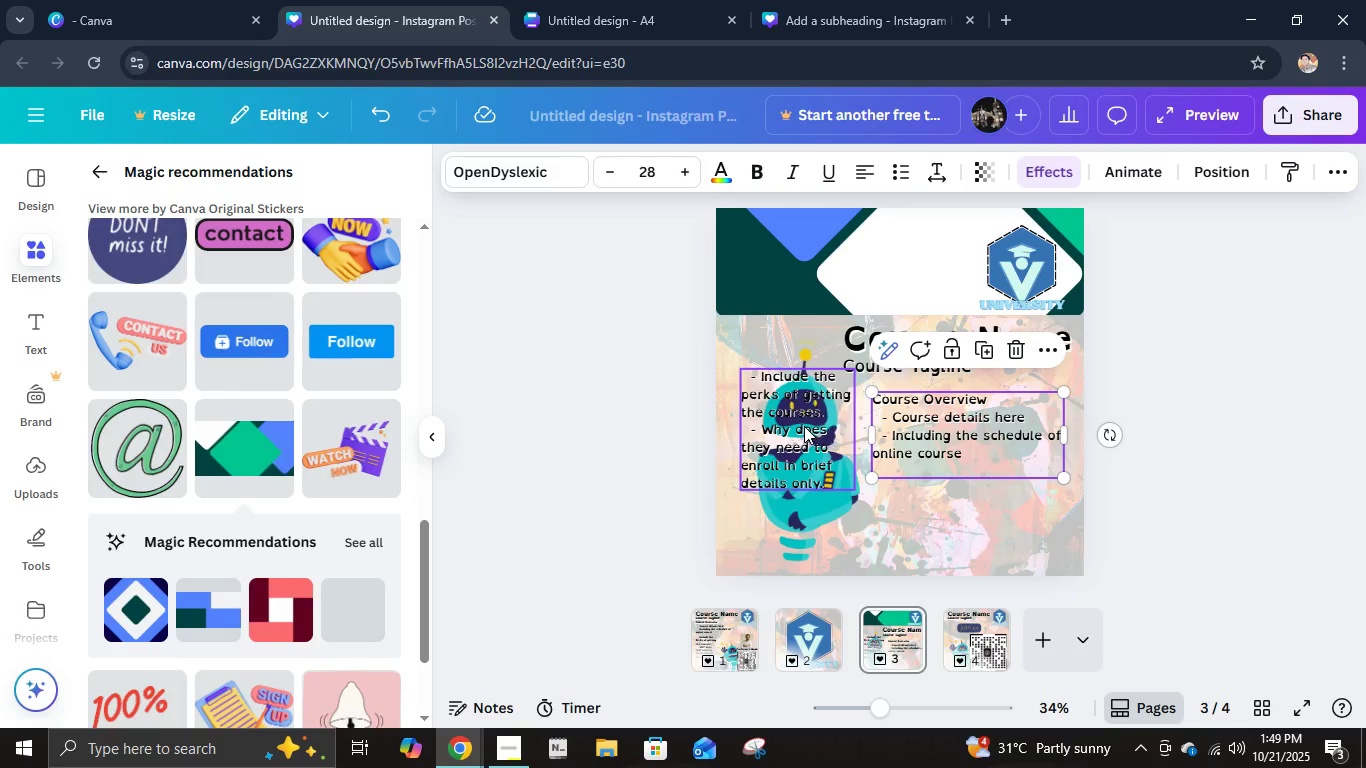 
left_click([804, 426])
 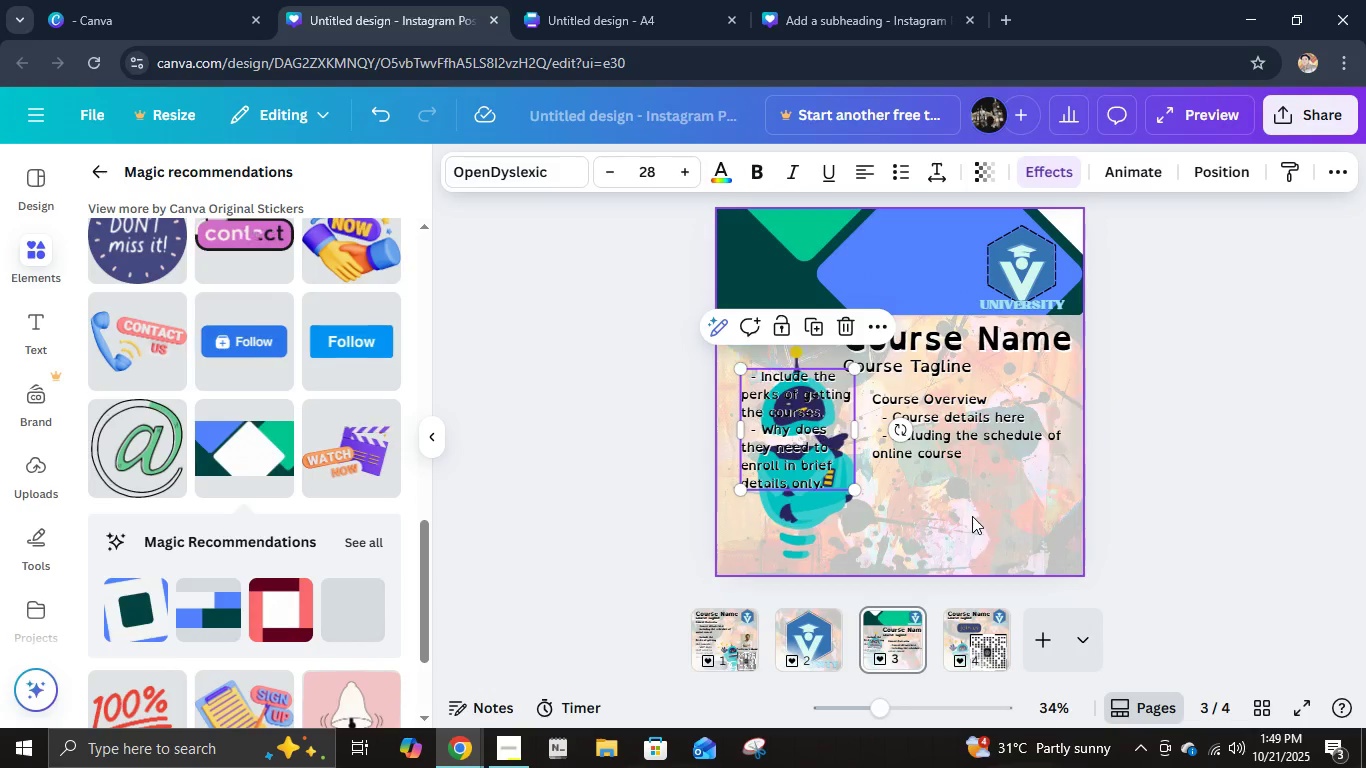 
left_click_drag(start_coordinate=[821, 438], to_coordinate=[947, 510])
 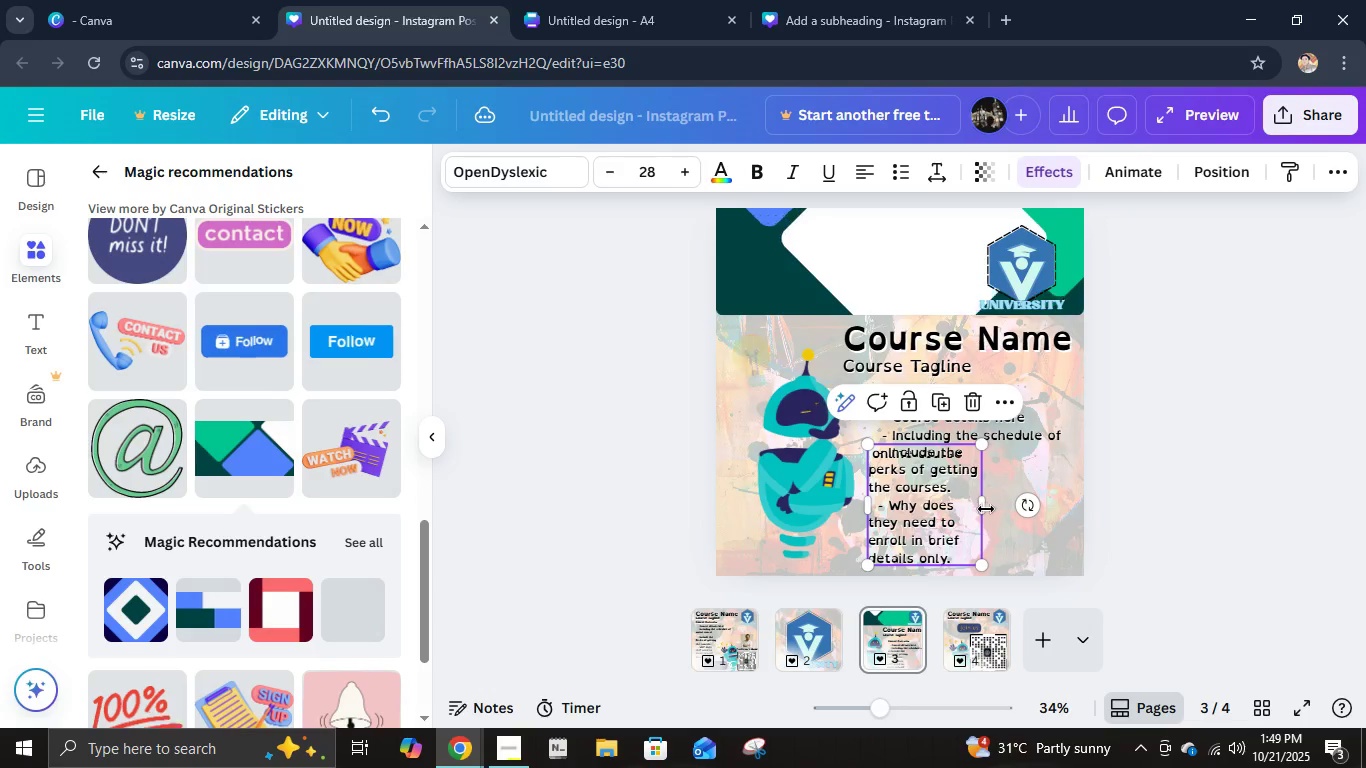 
left_click_drag(start_coordinate=[988, 510], to_coordinate=[1082, 502])
 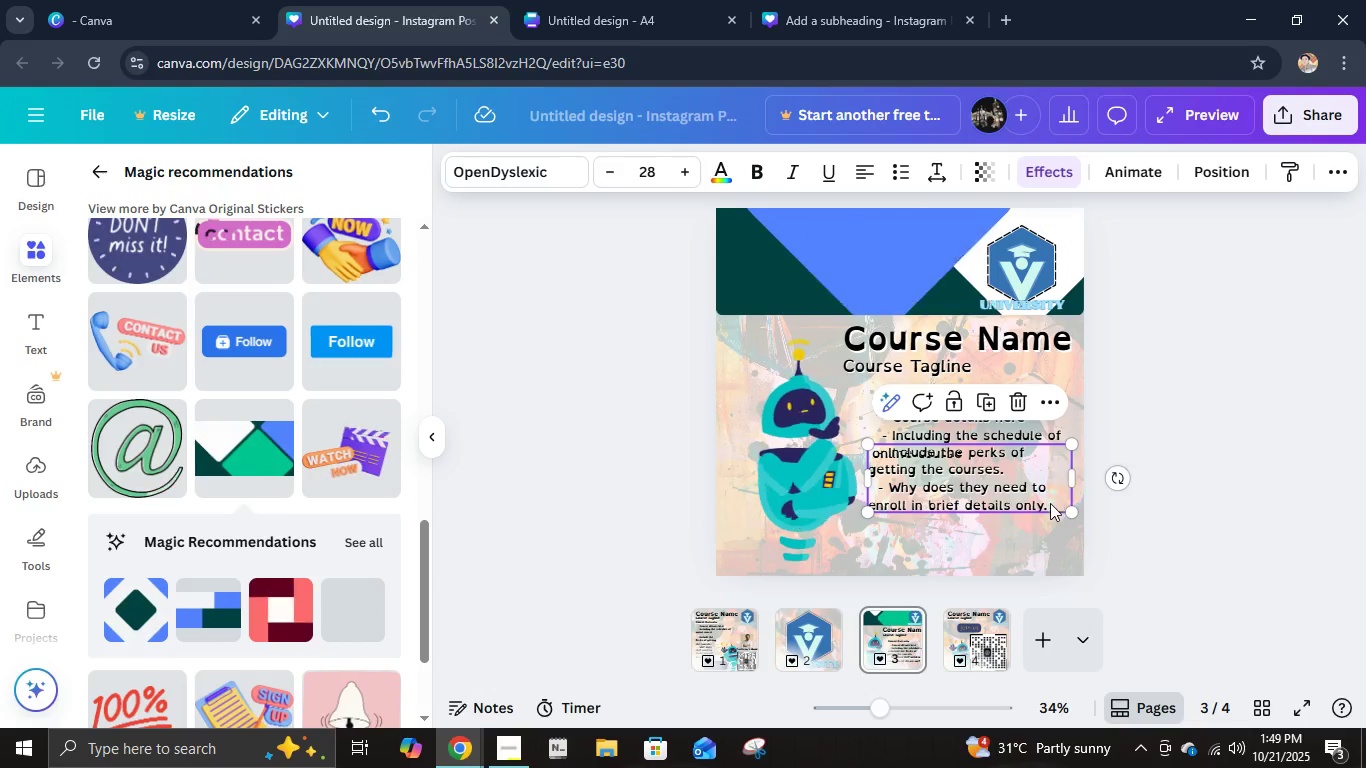 
left_click_drag(start_coordinate=[1050, 497], to_coordinate=[1046, 515])
 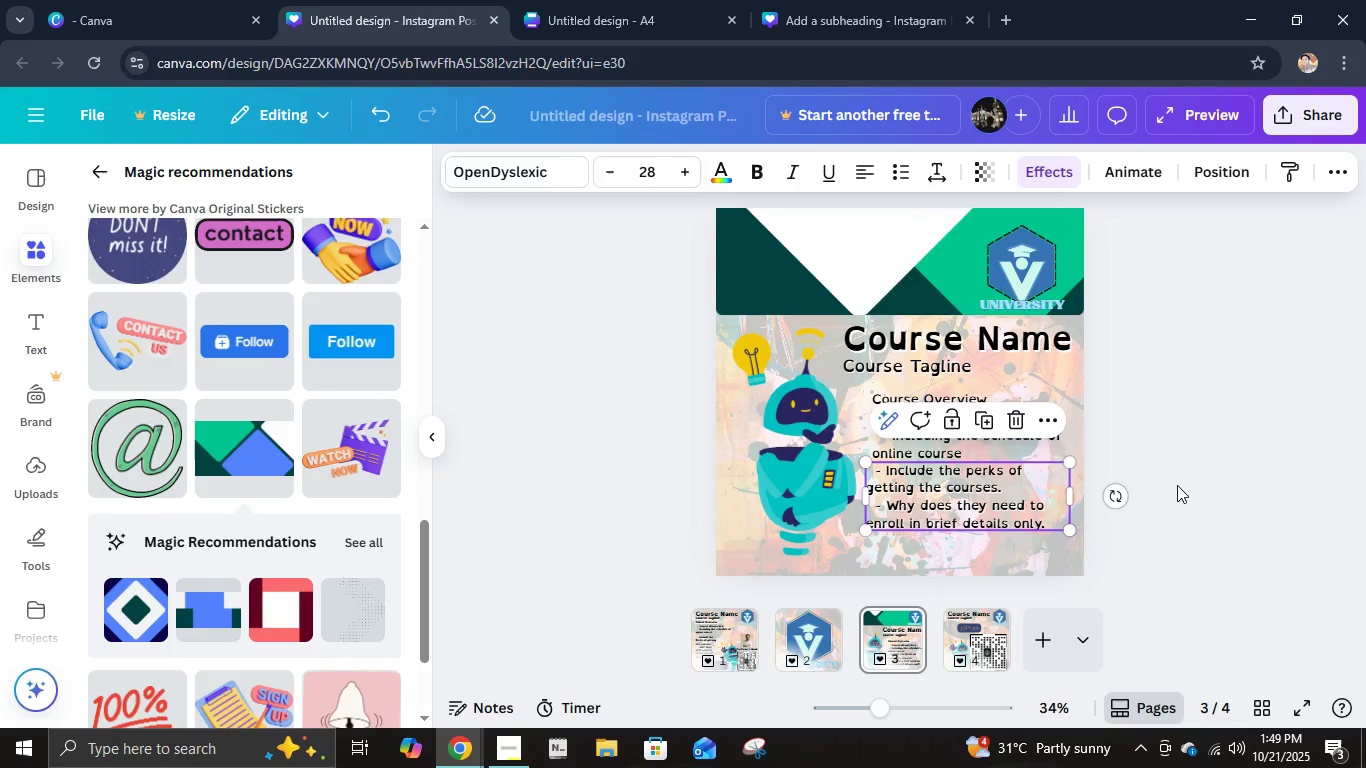 
left_click([1177, 485])
 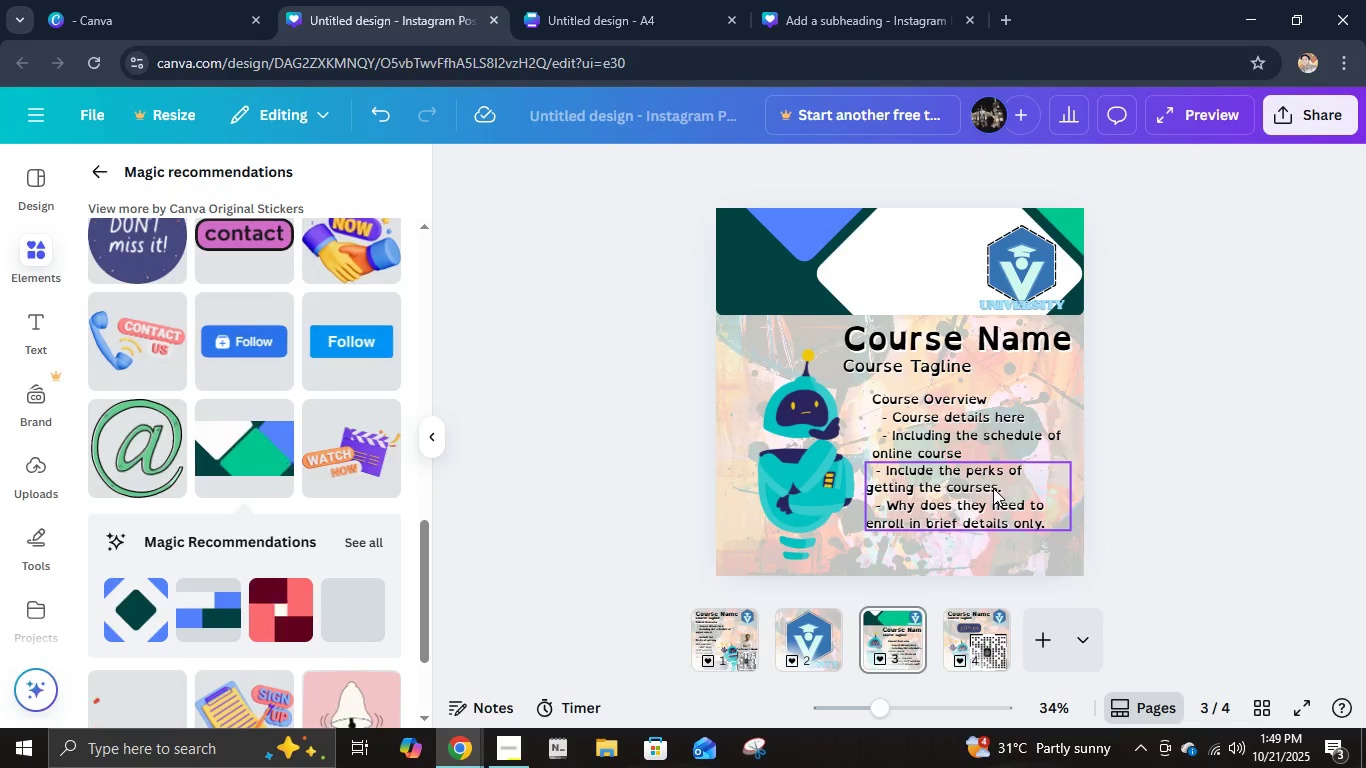 
left_click([993, 489])
 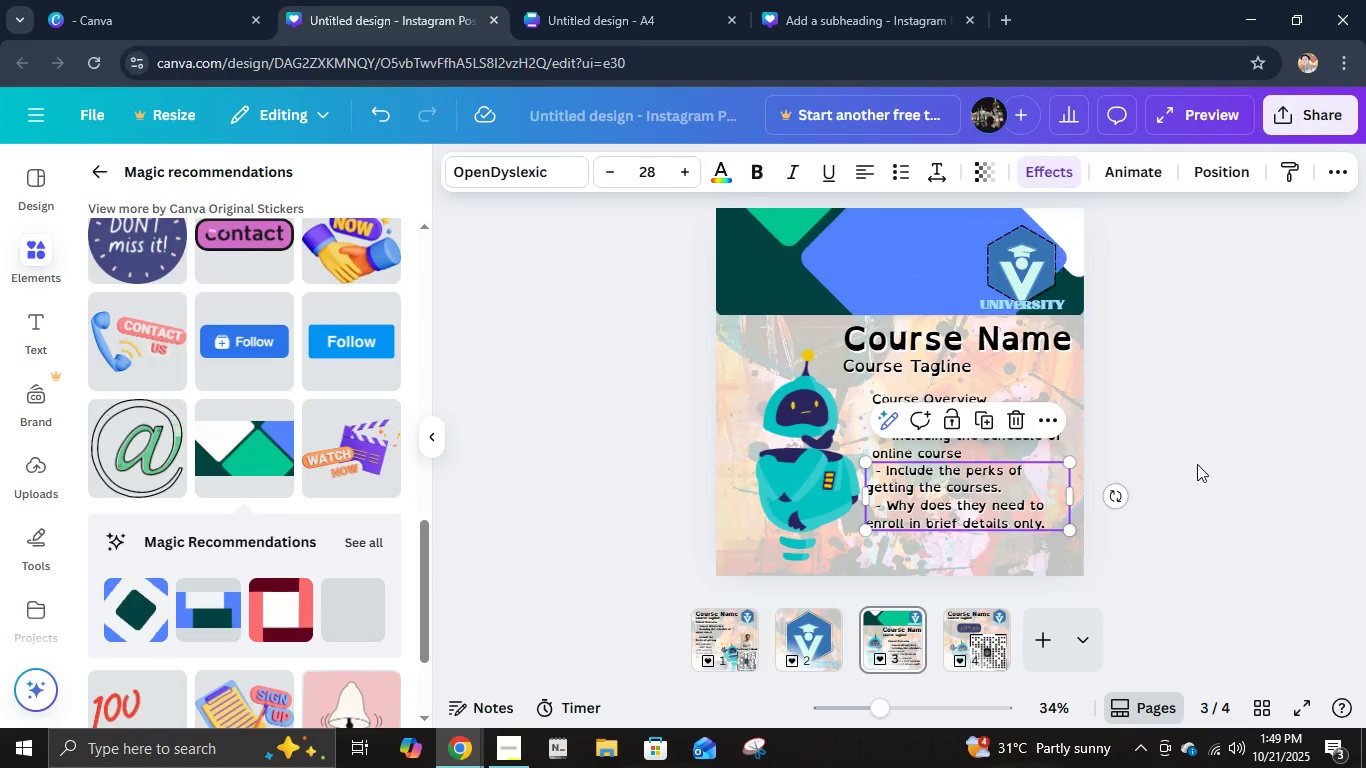 
left_click([1200, 453])
 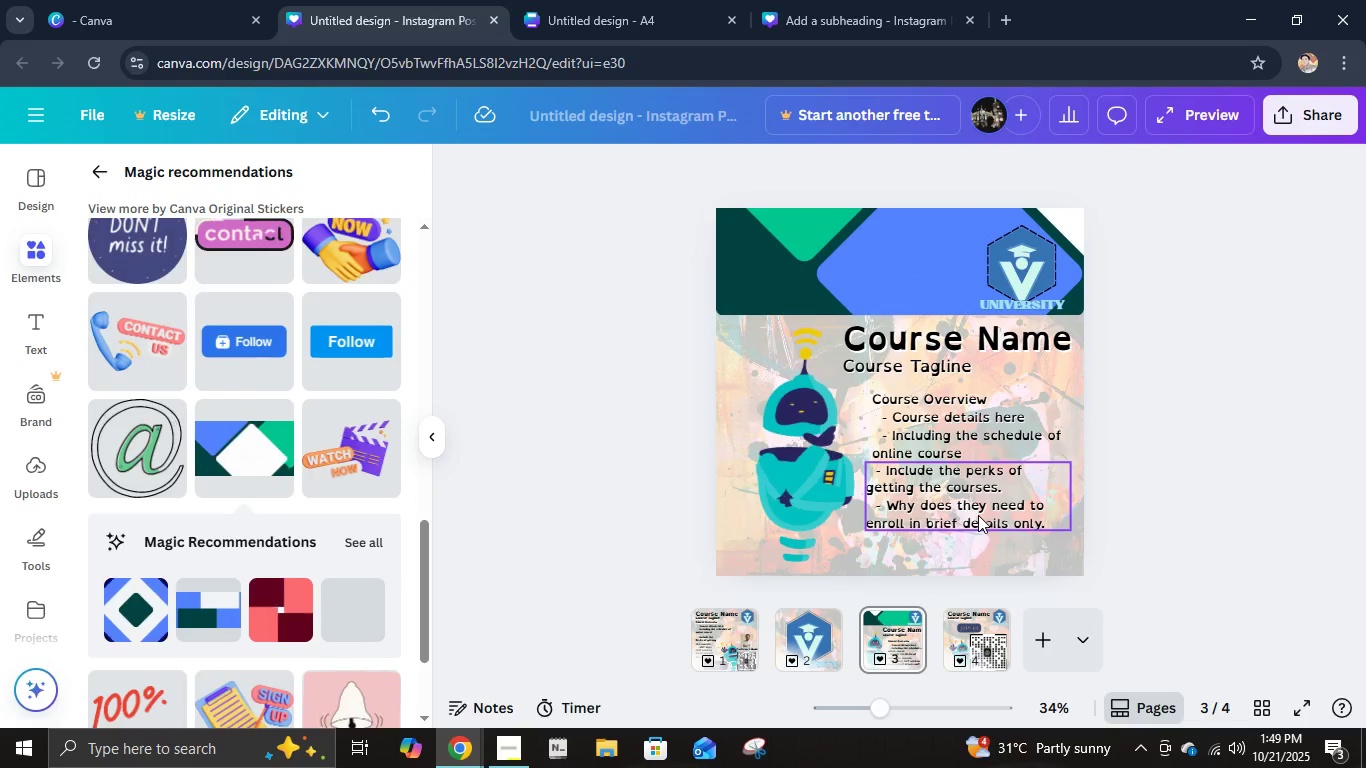 
left_click([978, 515])
 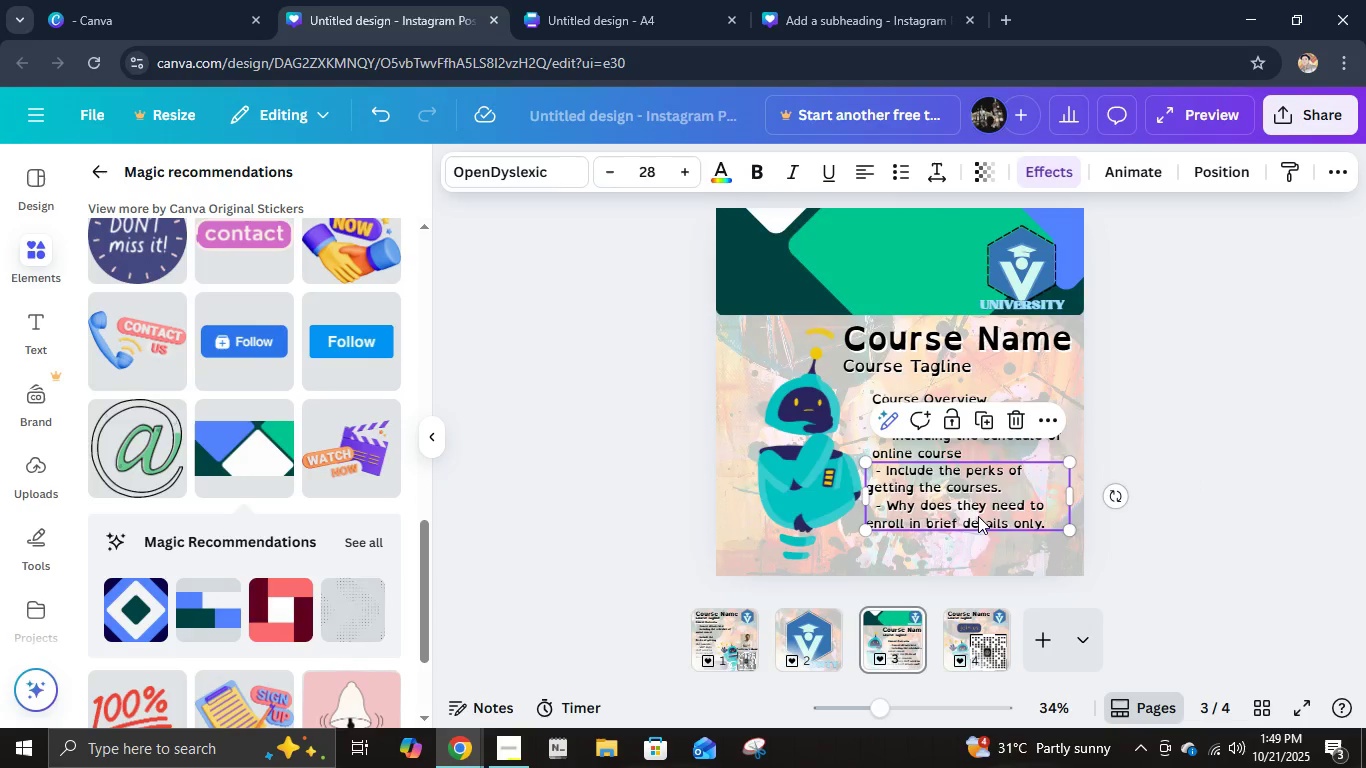 
hold_key(key=ArrowRight, duration=0.42)
 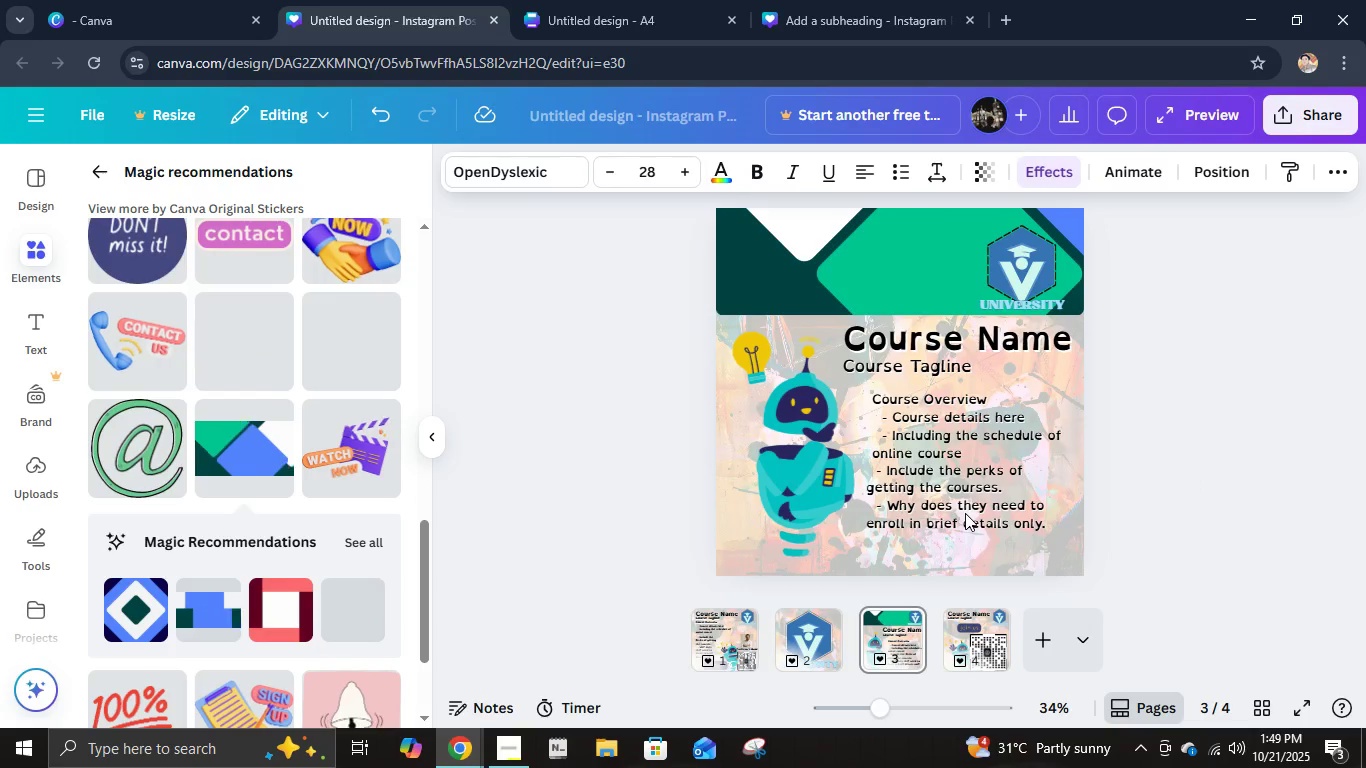 
left_click_drag(start_coordinate=[965, 513], to_coordinate=[972, 521])
 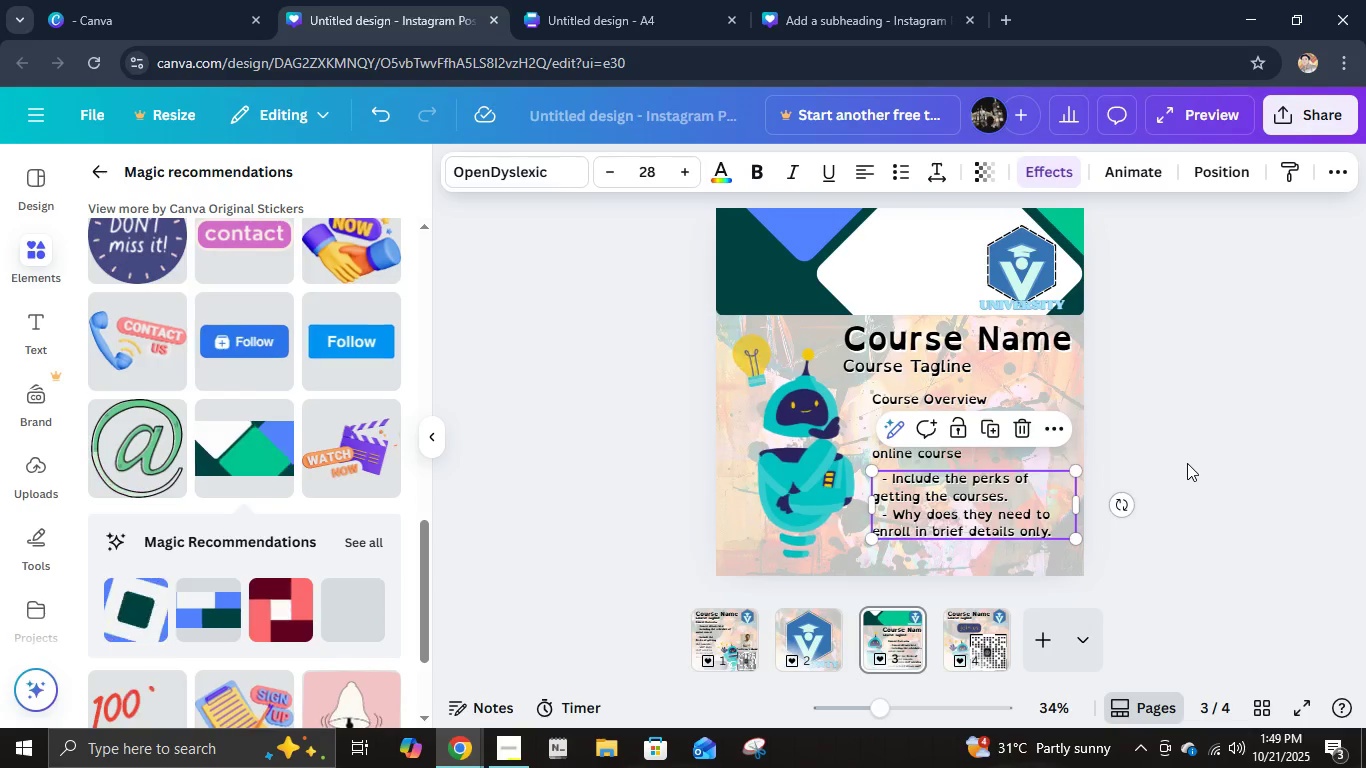 
left_click([1187, 463])
 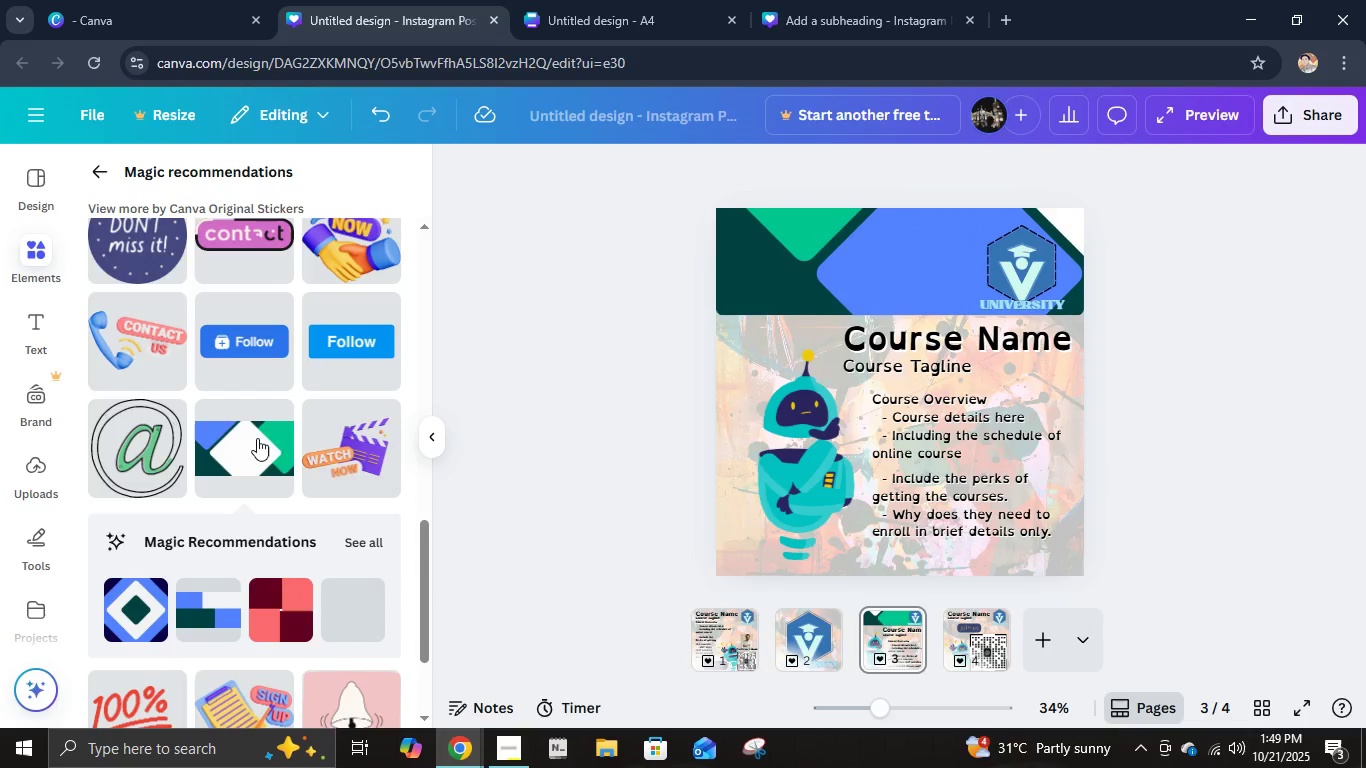 
wait(7.44)
 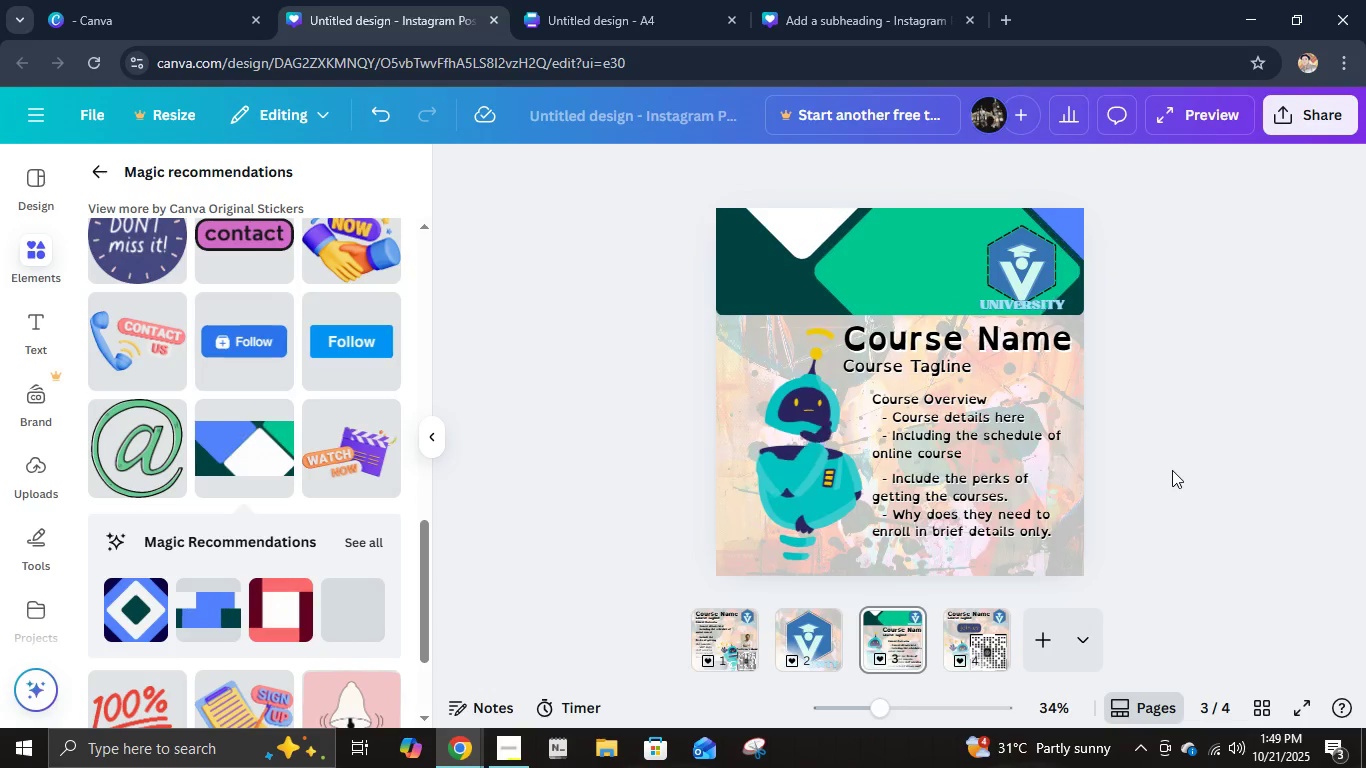 
left_click([711, 639])
 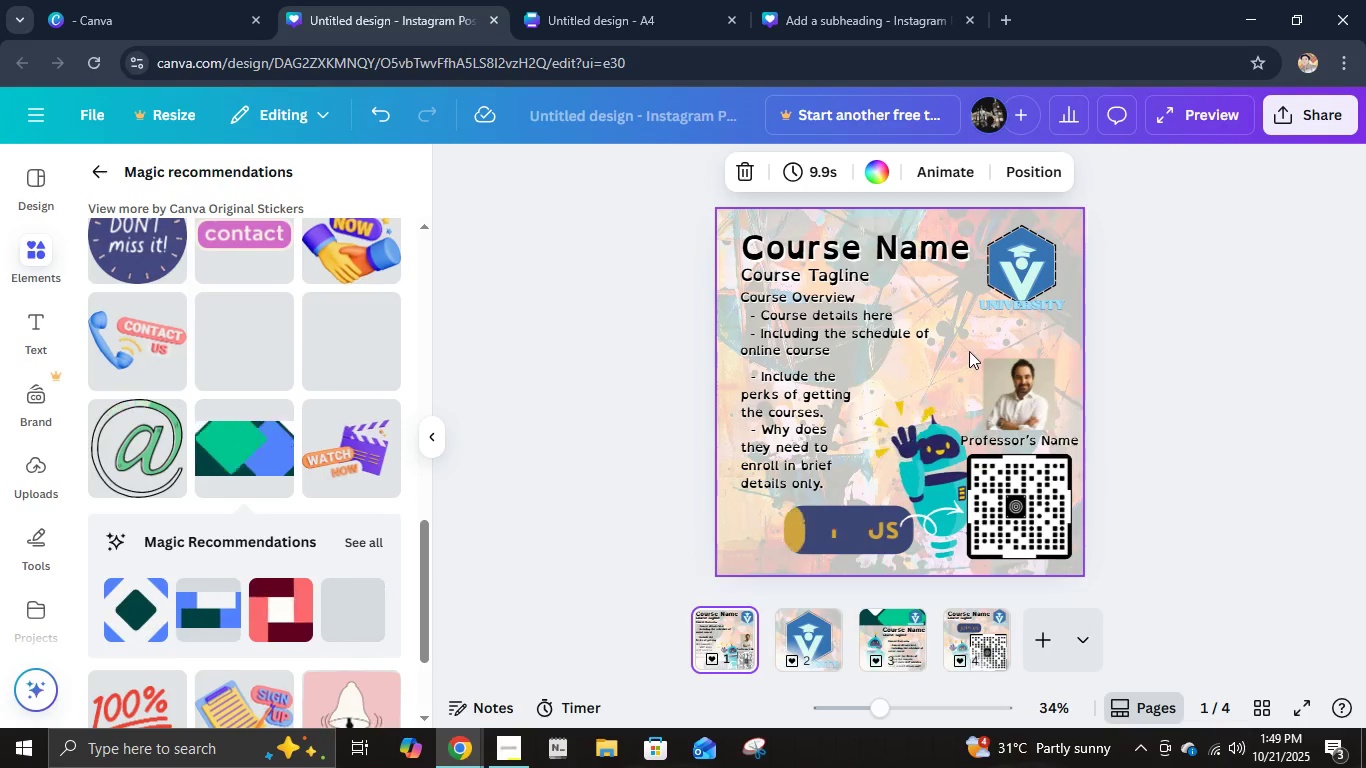 
left_click([1012, 414])
 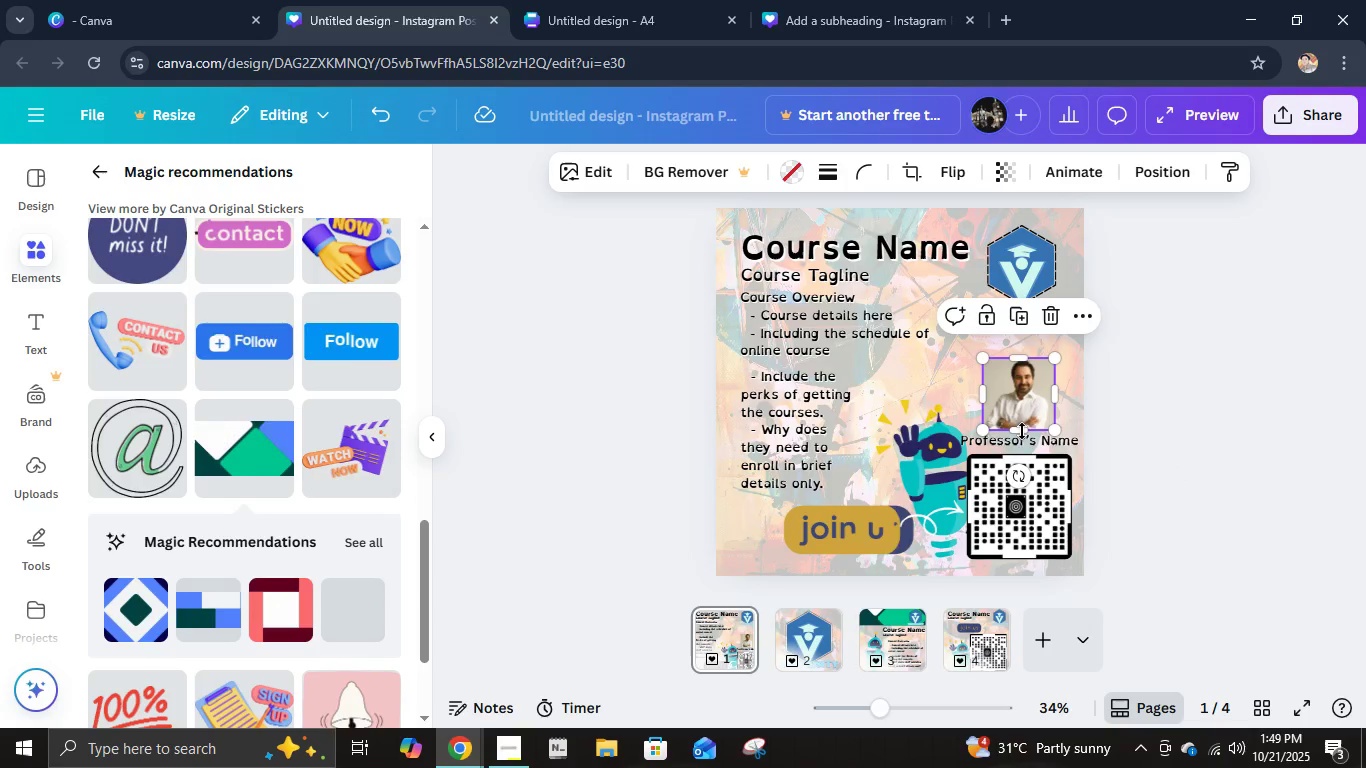 
hold_key(key=ShiftLeft, duration=0.93)
left_click([1028, 444])
 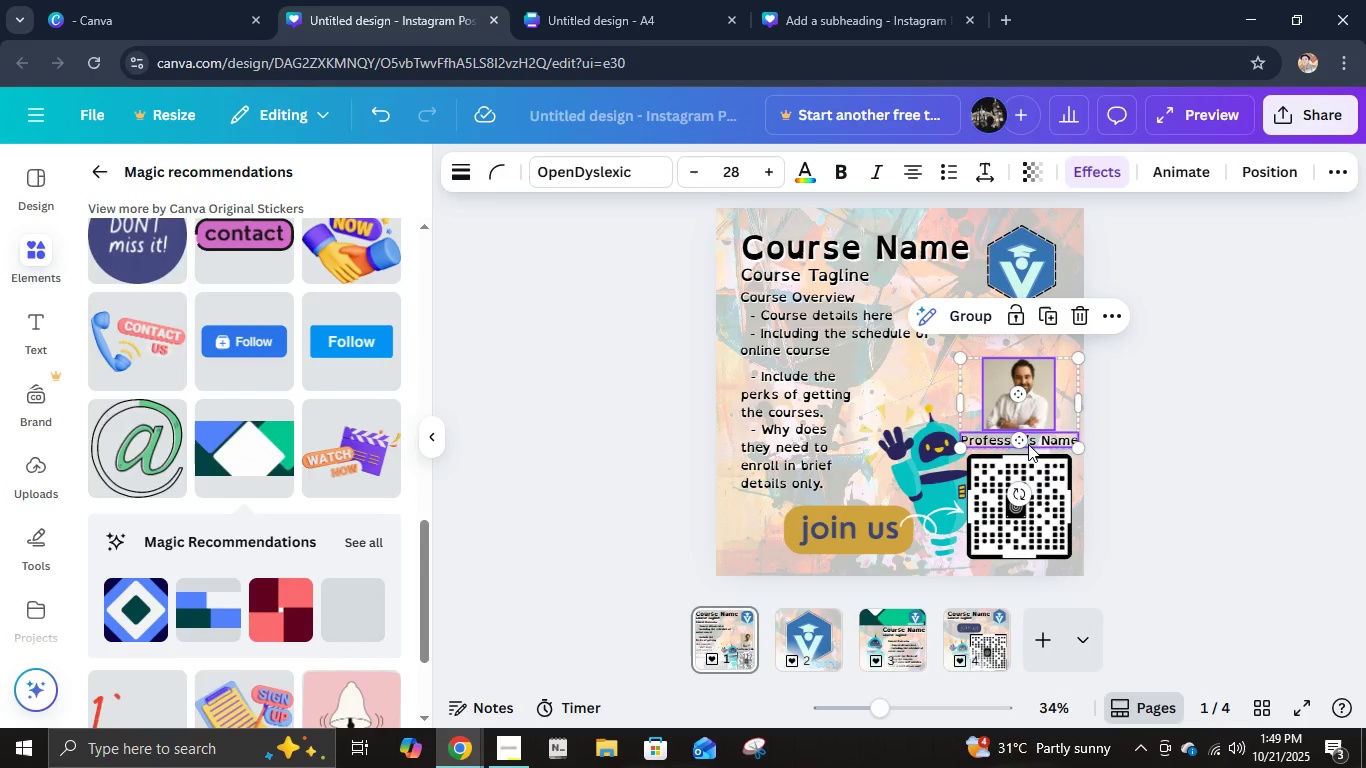 
key(Control+C)
 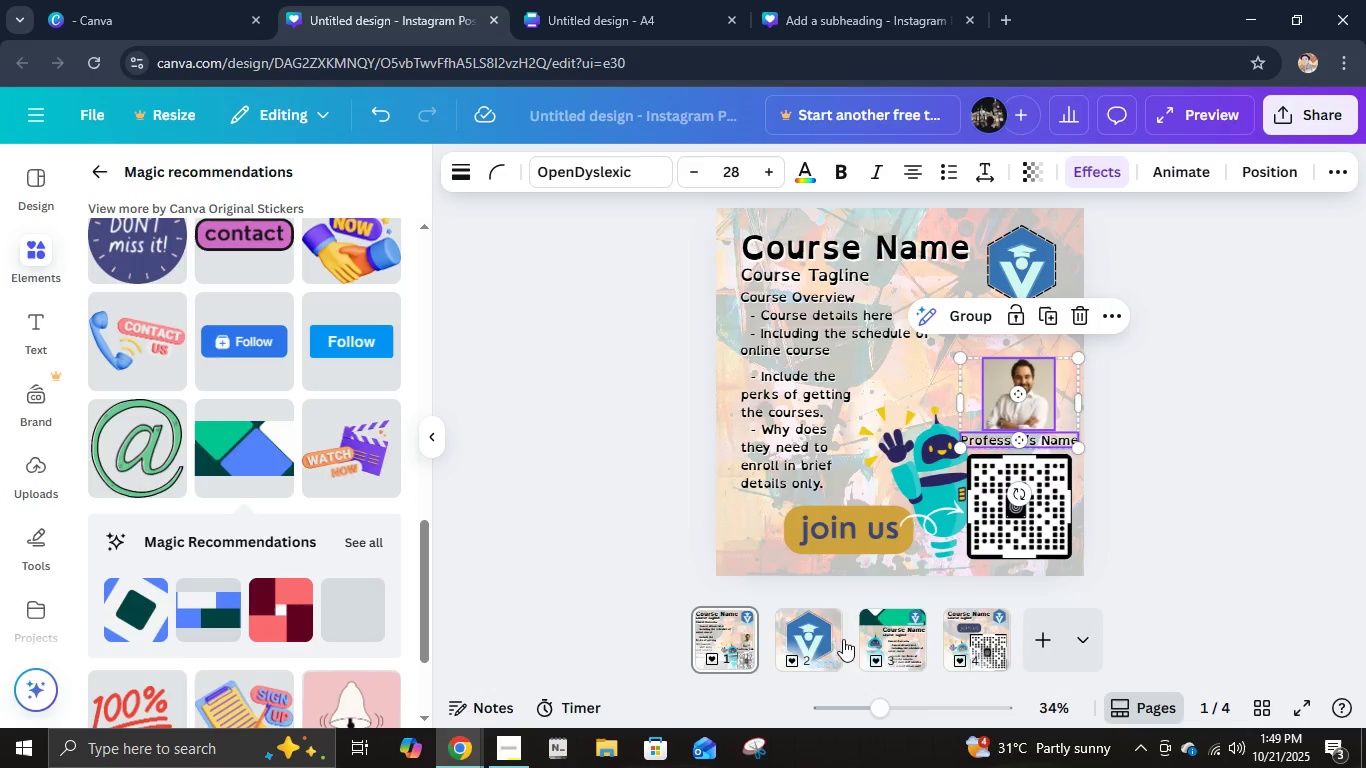 
left_click([904, 653])
 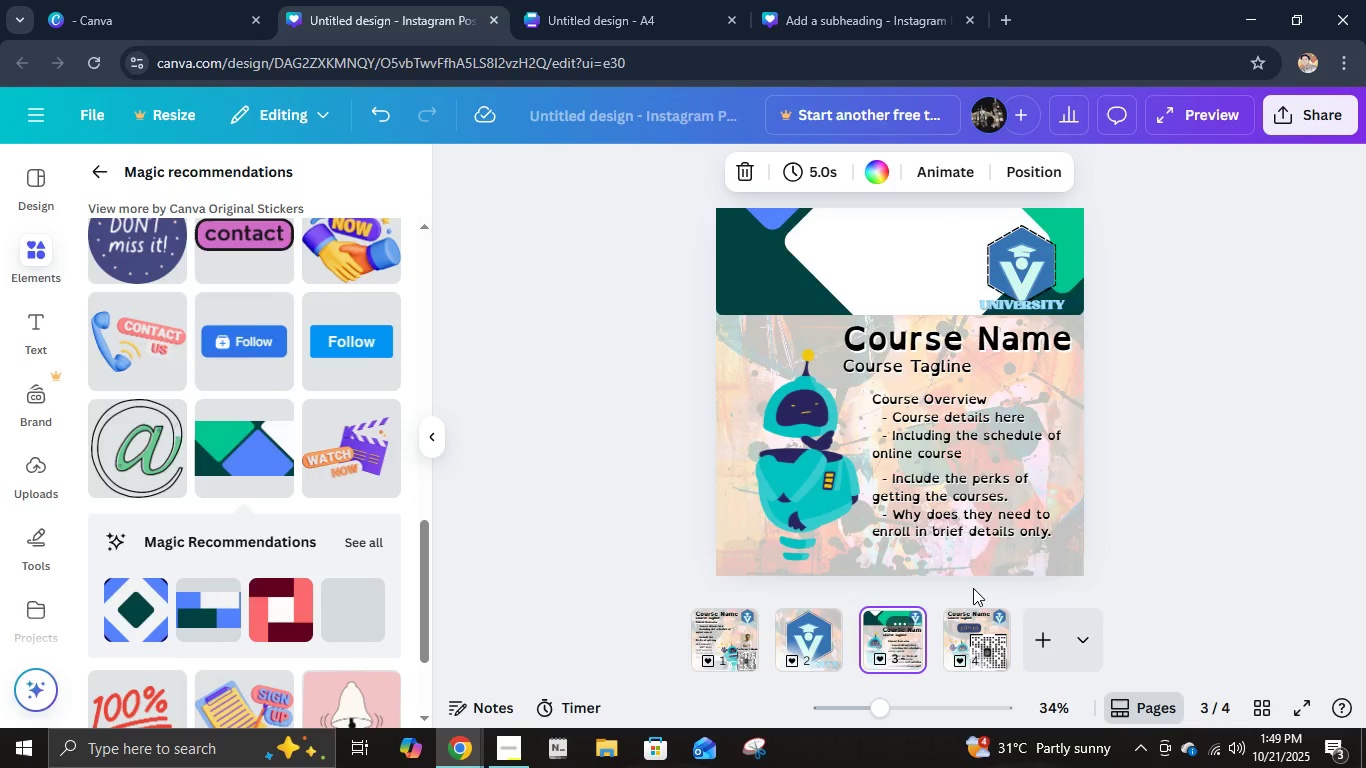 
key(Control+V)
 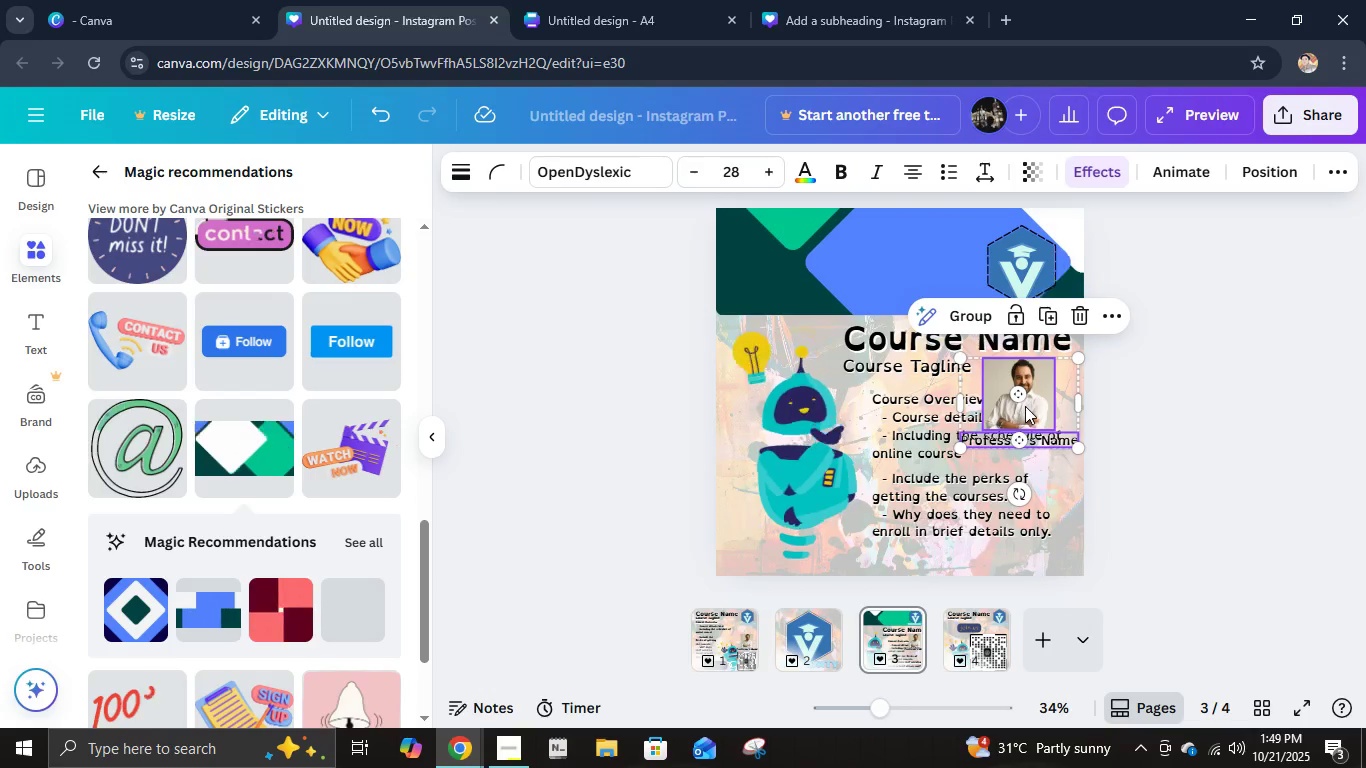 
left_click([1161, 413])
 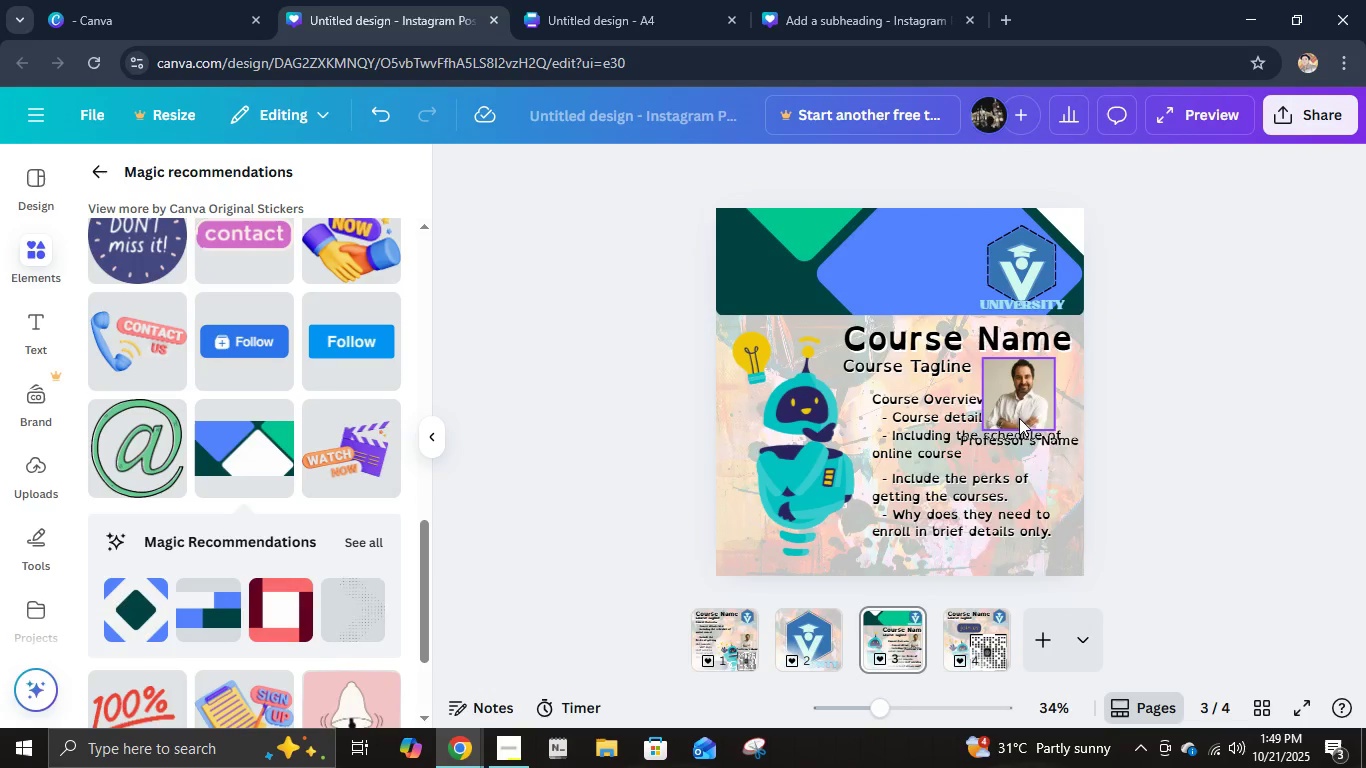 
left_click_drag(start_coordinate=[1019, 418], to_coordinate=[763, 273])
 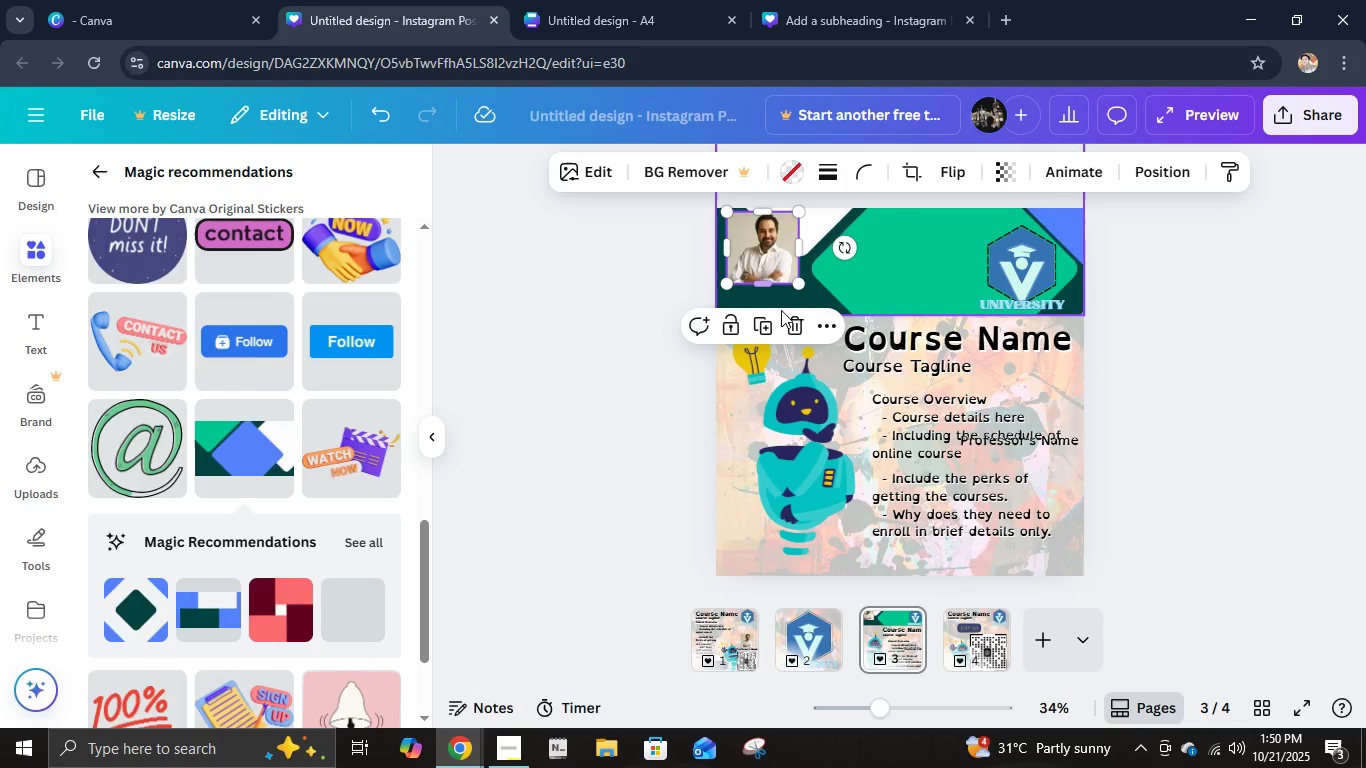 
left_click_drag(start_coordinate=[798, 286], to_coordinate=[827, 299])
 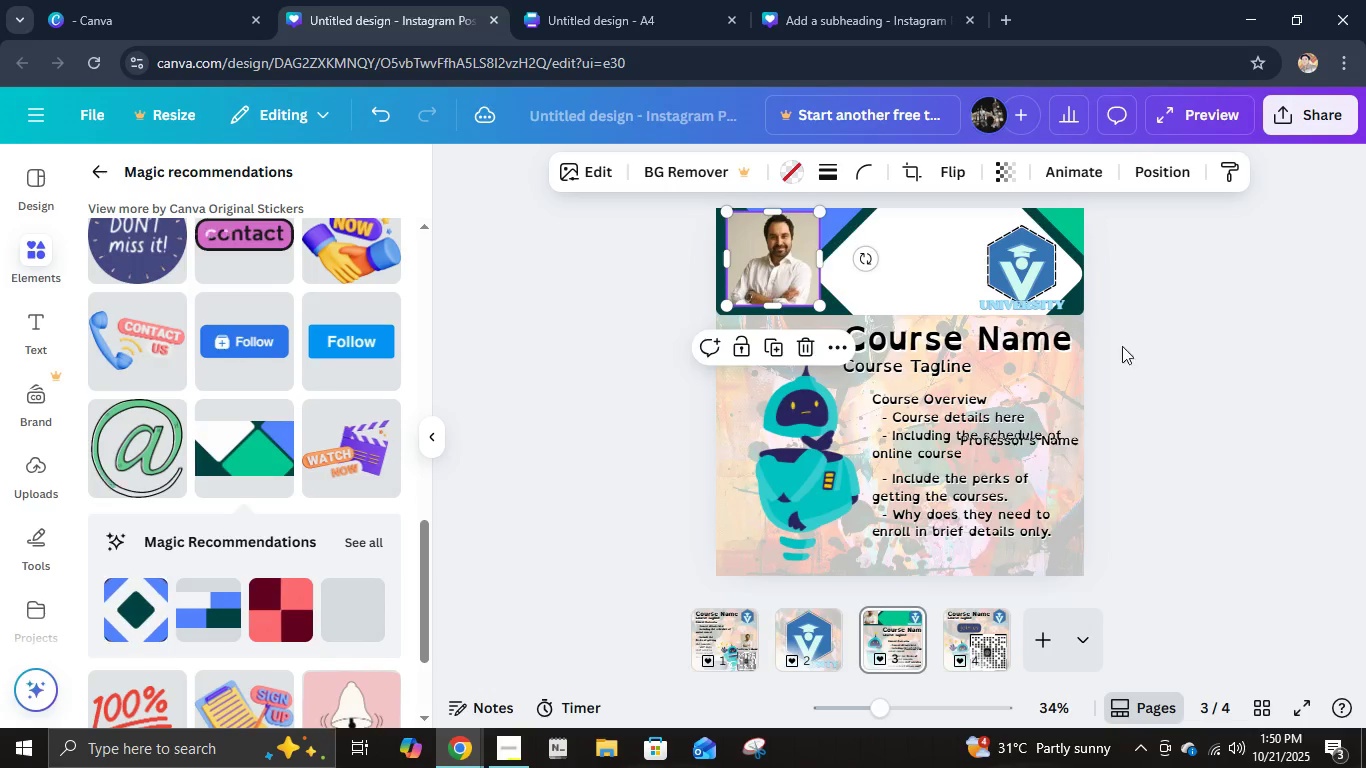 
left_click([1166, 351])
 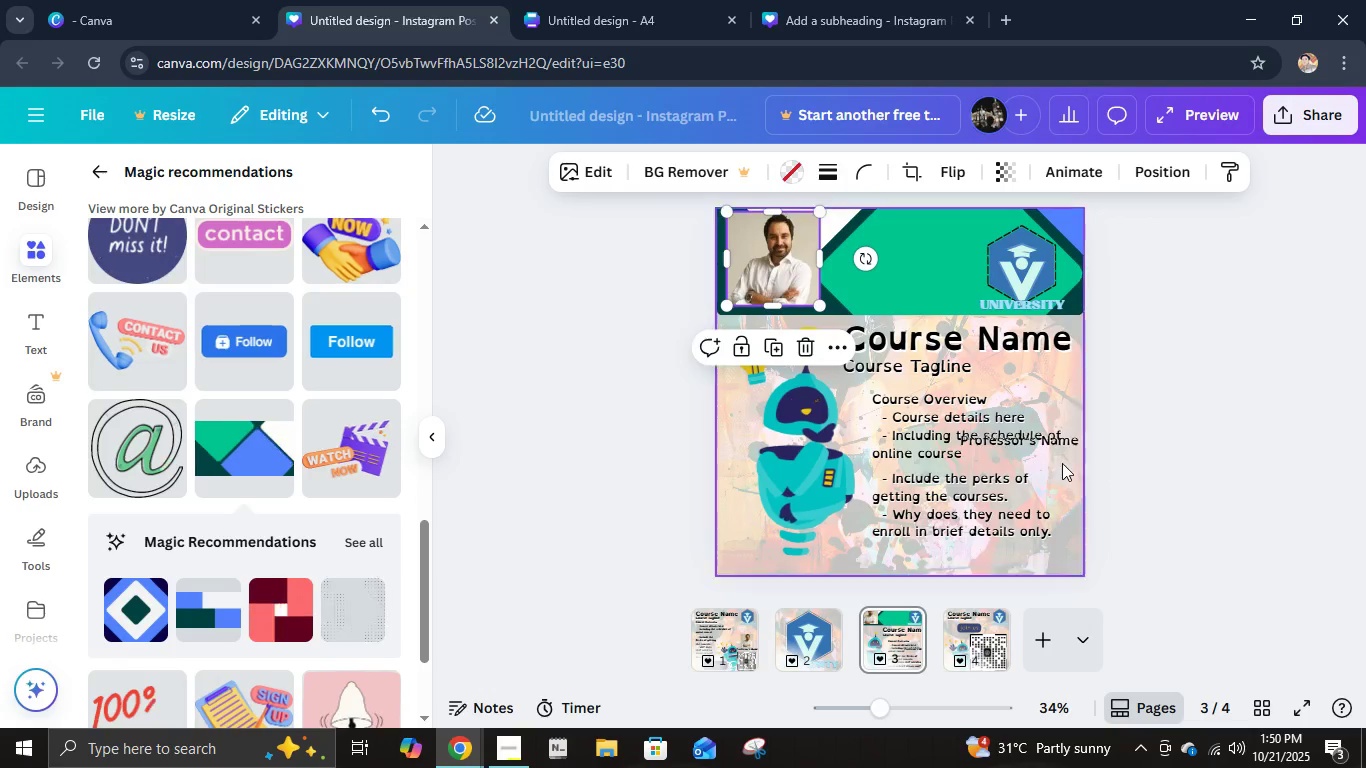 
left_click_drag(start_coordinate=[1073, 439], to_coordinate=[941, 226])
 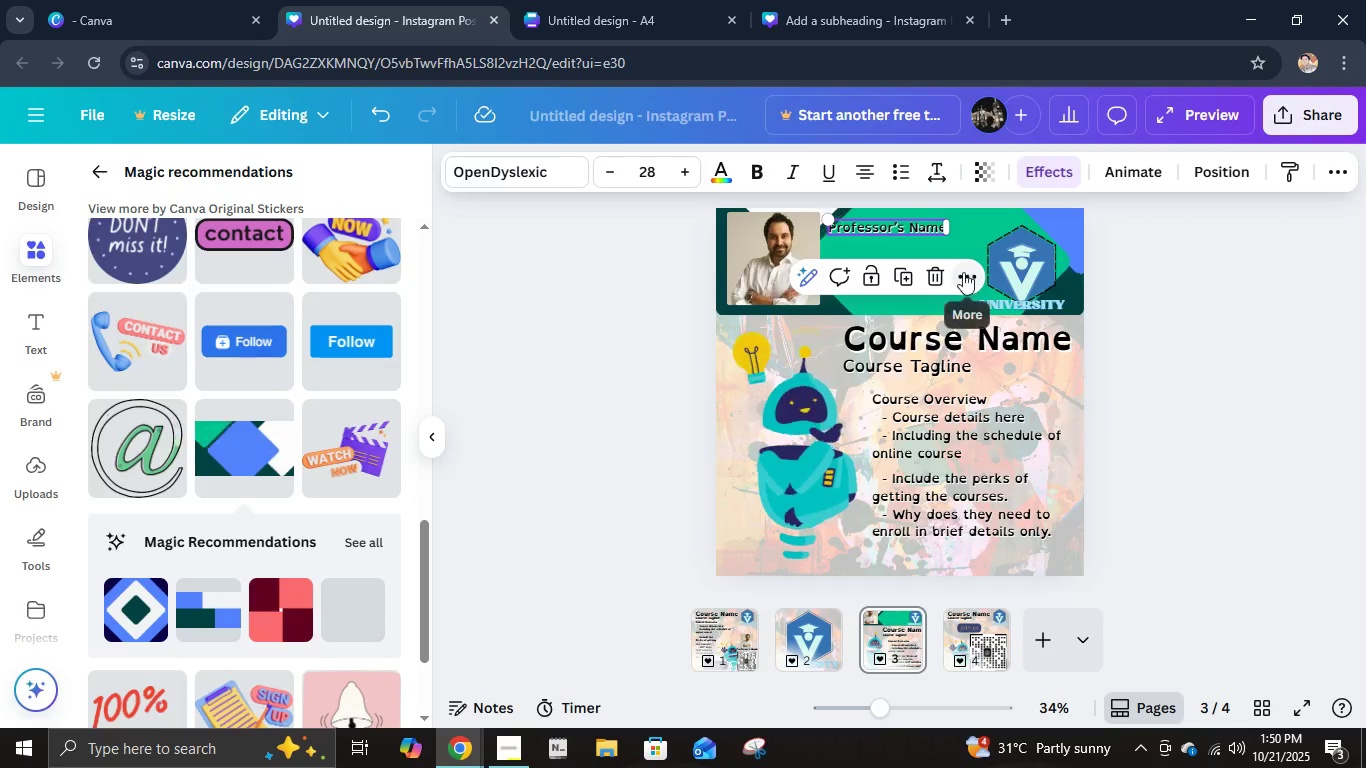 
hold_key(key=ControlLeft, duration=0.68)
scroll: coordinate [976, 264], scroll_direction: up, amount: 2.0
 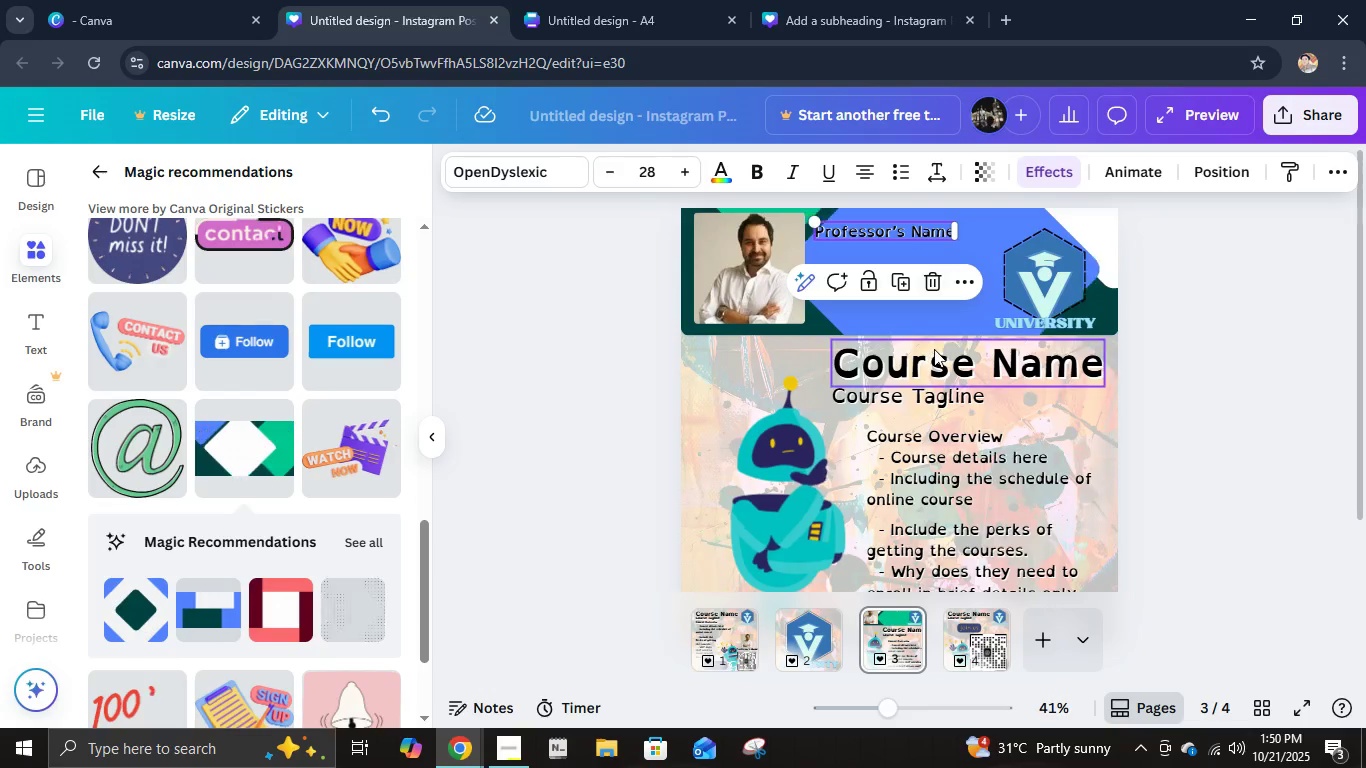 
hold_key(key=ControlLeft, duration=0.46)
 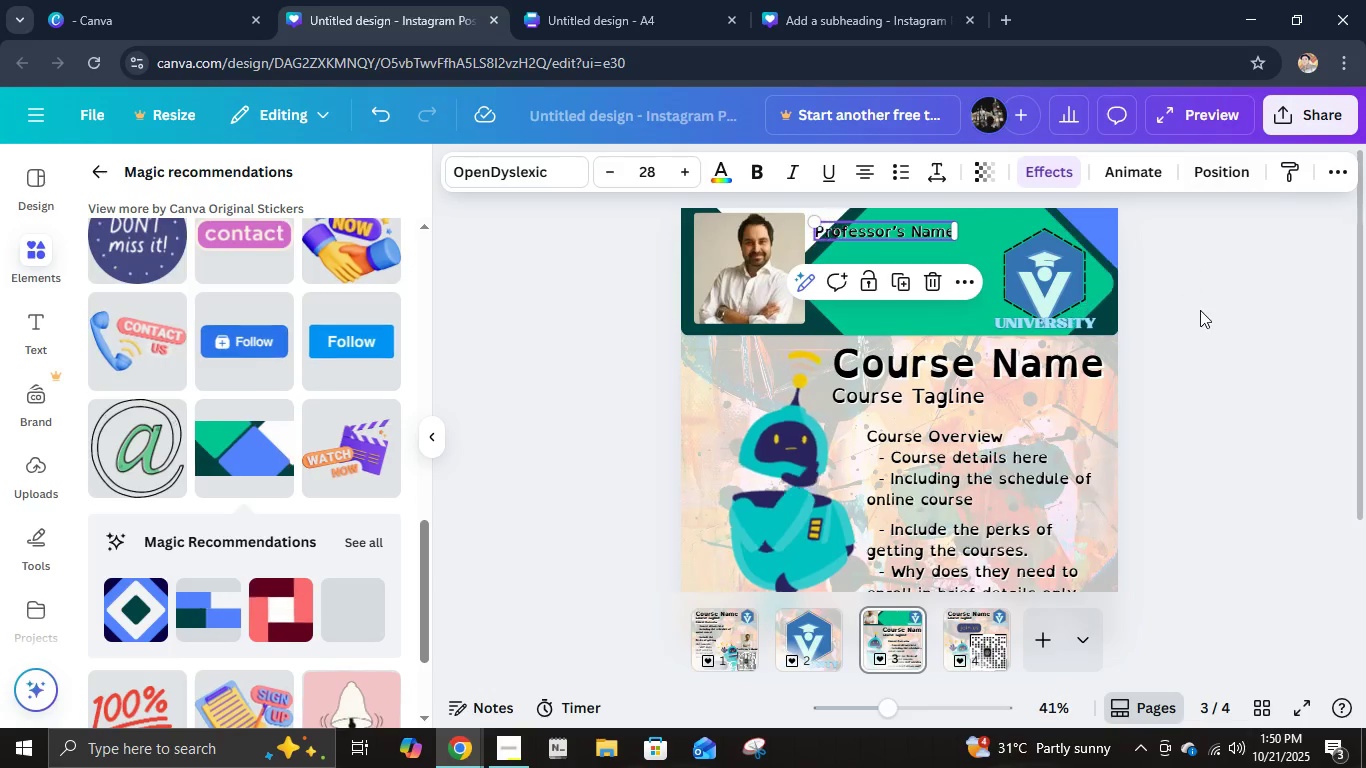 
left_click([1200, 310])
 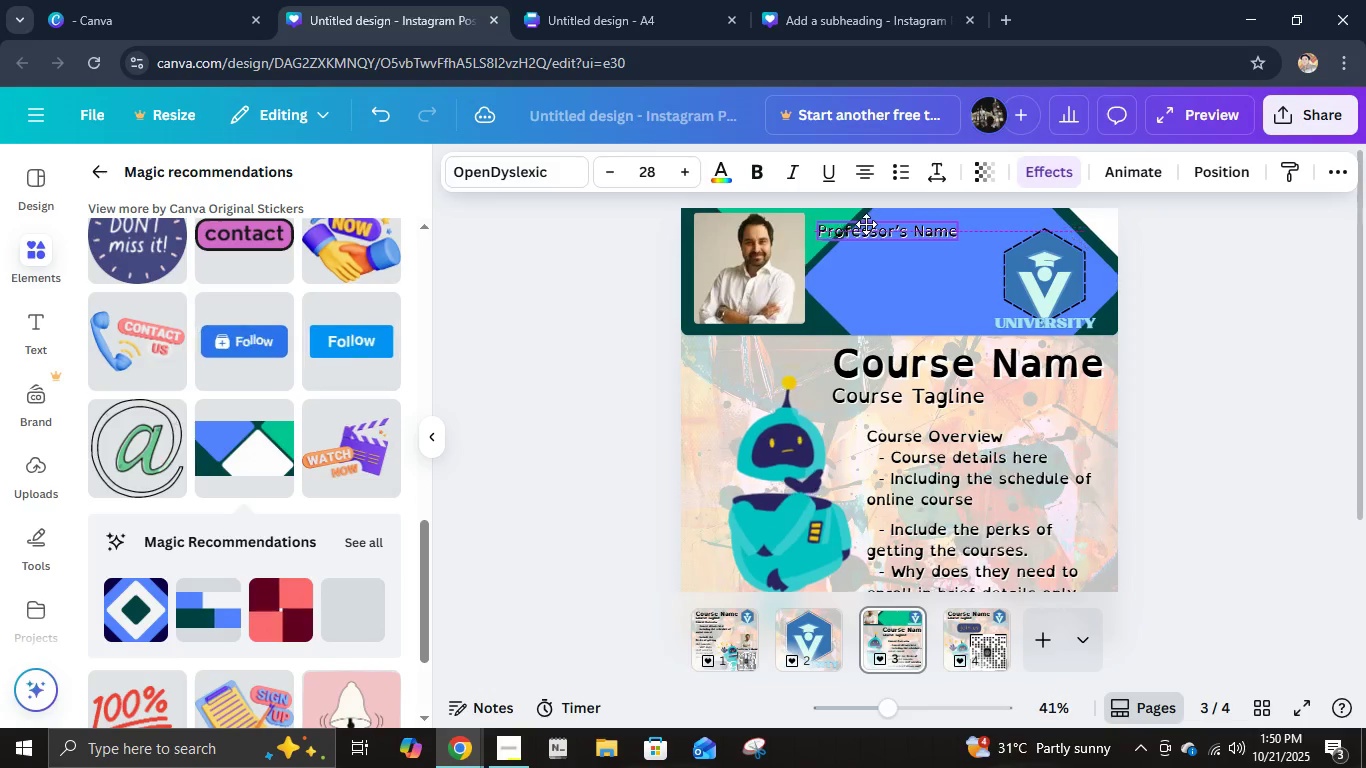 
left_click([863, 226])
 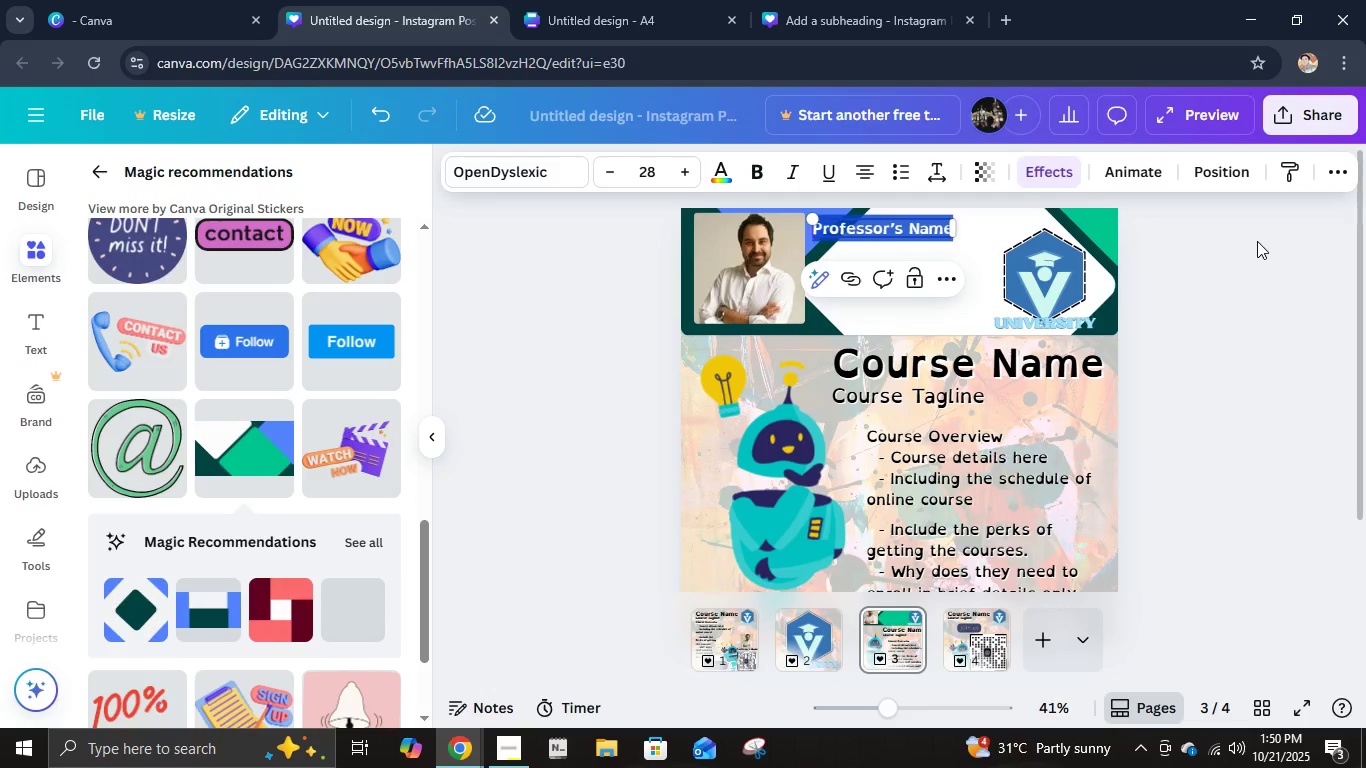 
left_click([1257, 273])
 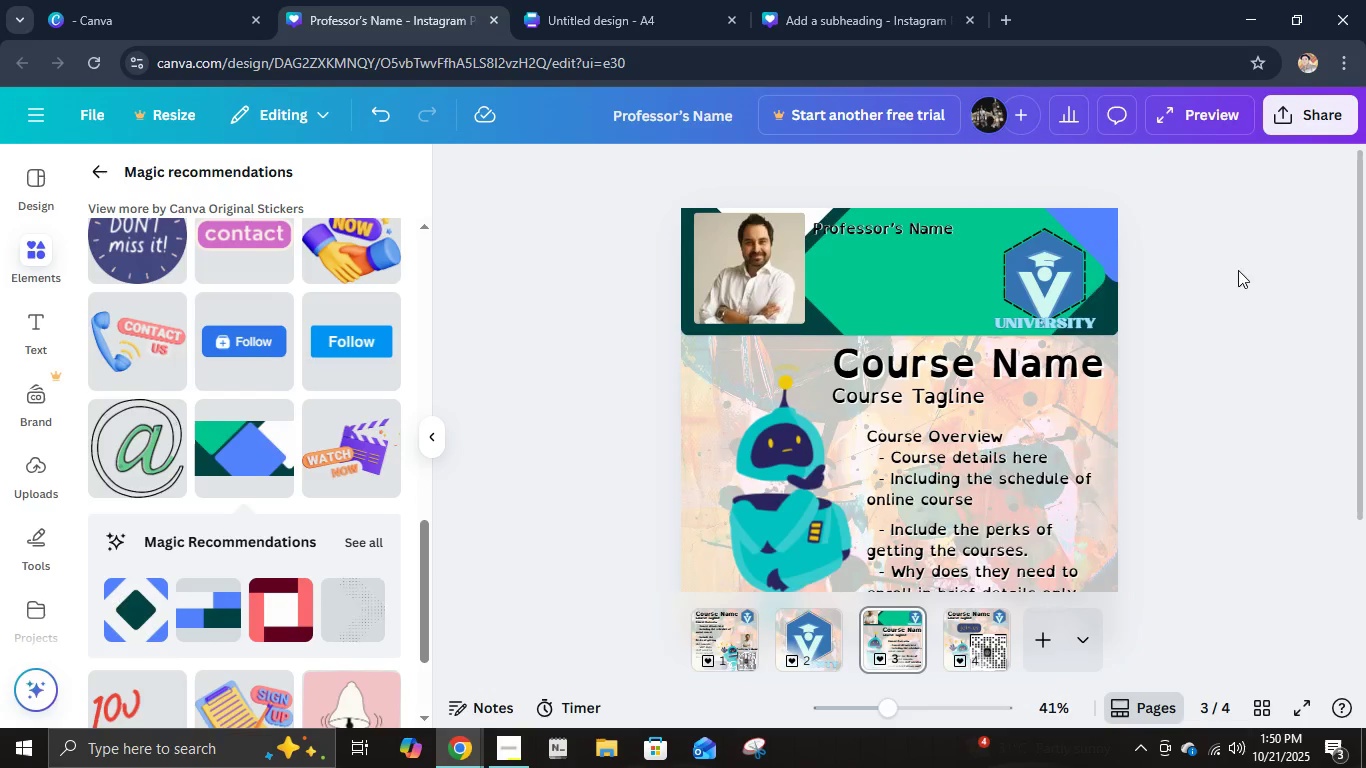 
left_click([943, 228])
 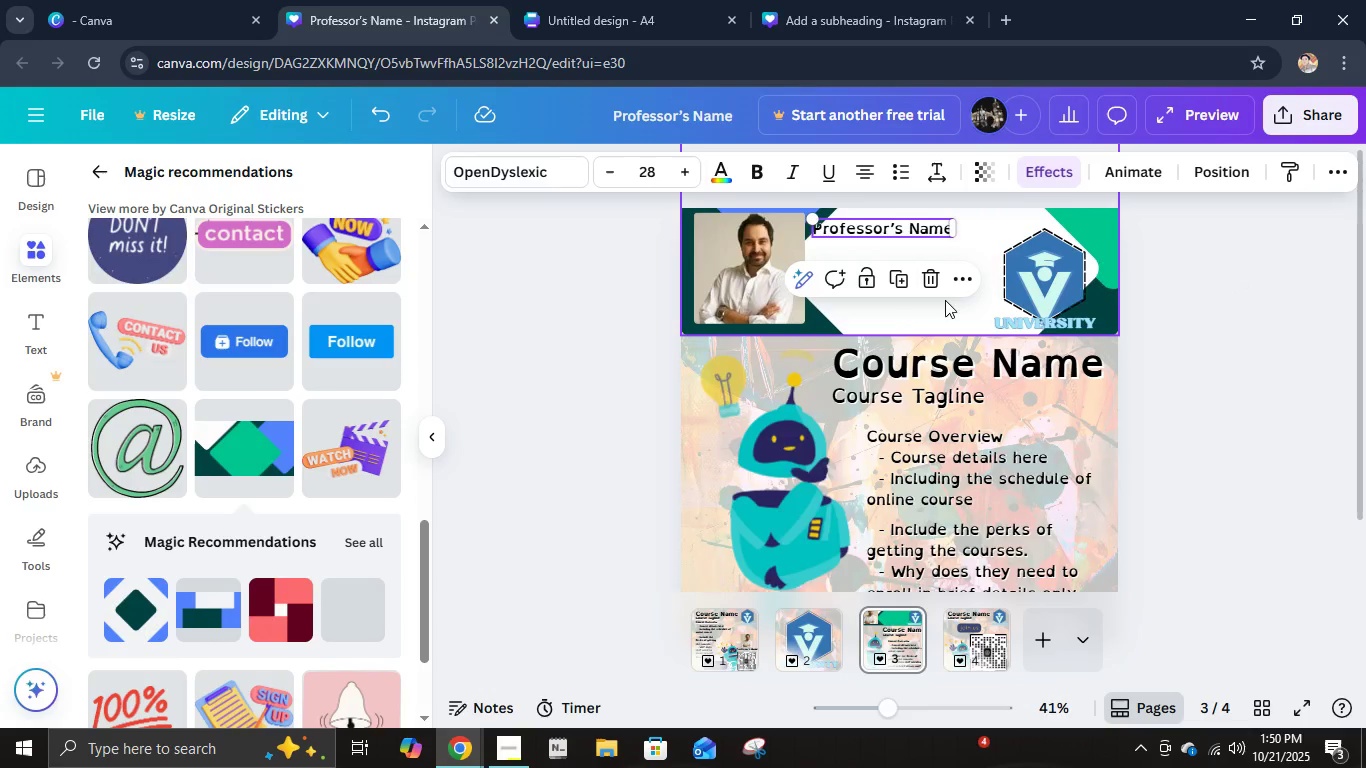 
key(Control+D)
 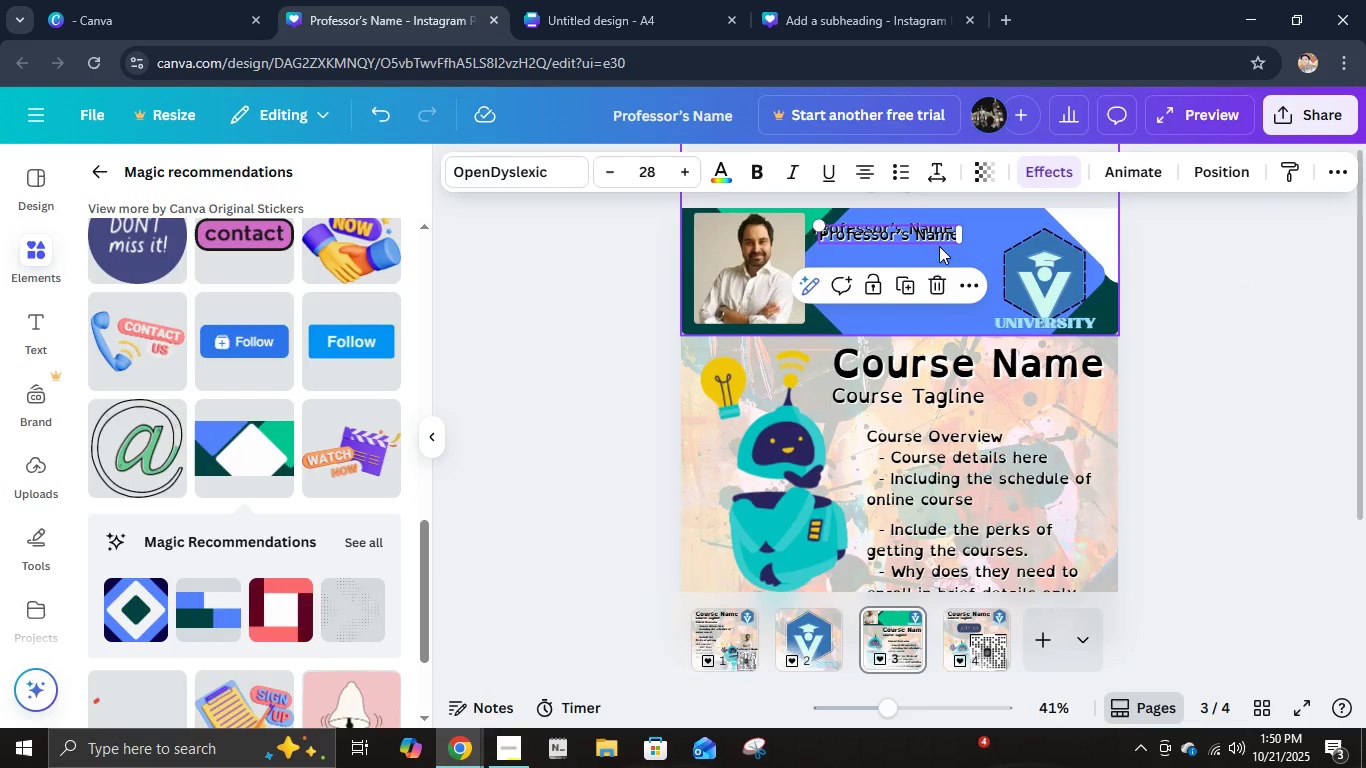 
left_click_drag(start_coordinate=[936, 237], to_coordinate=[930, 255])
 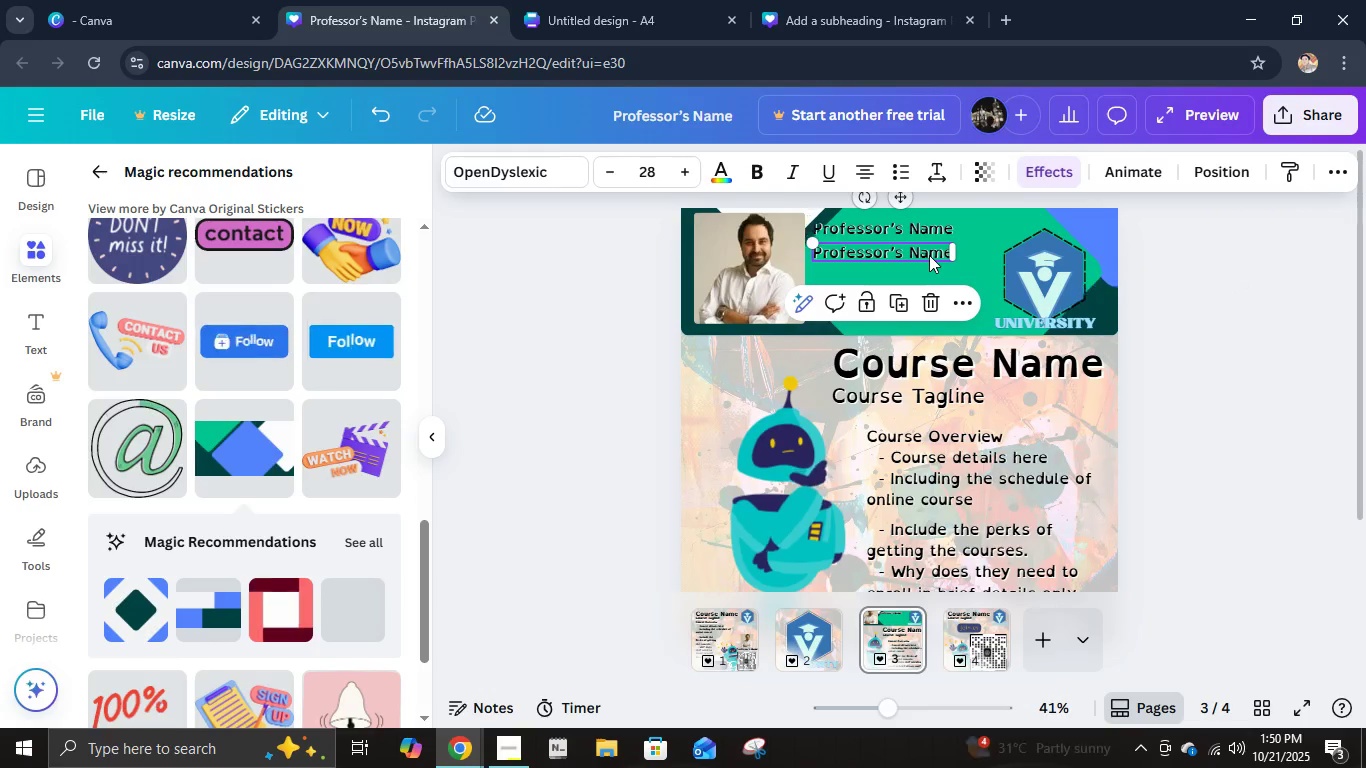 
left_click([929, 255])
 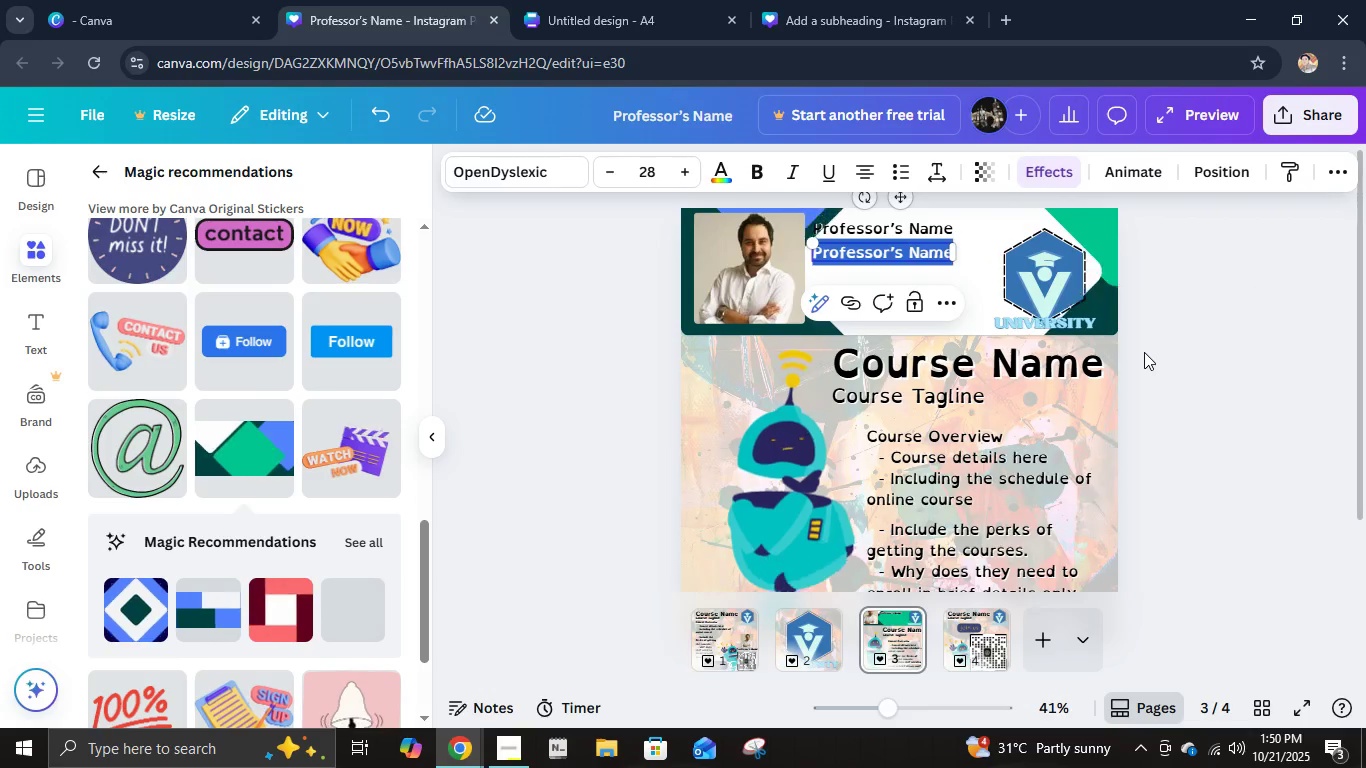 
type(Sx)
key(Backspace)
type(chool email)
 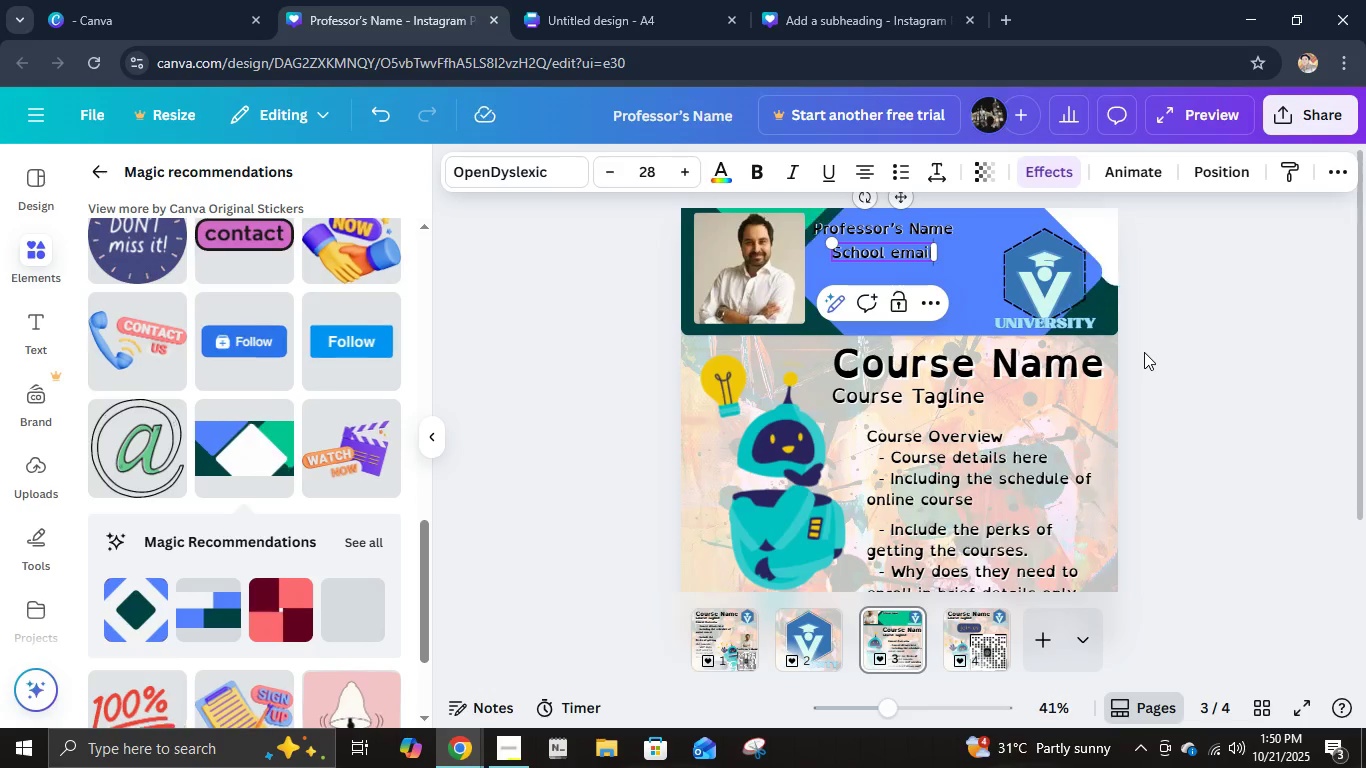 
key(Enter)
 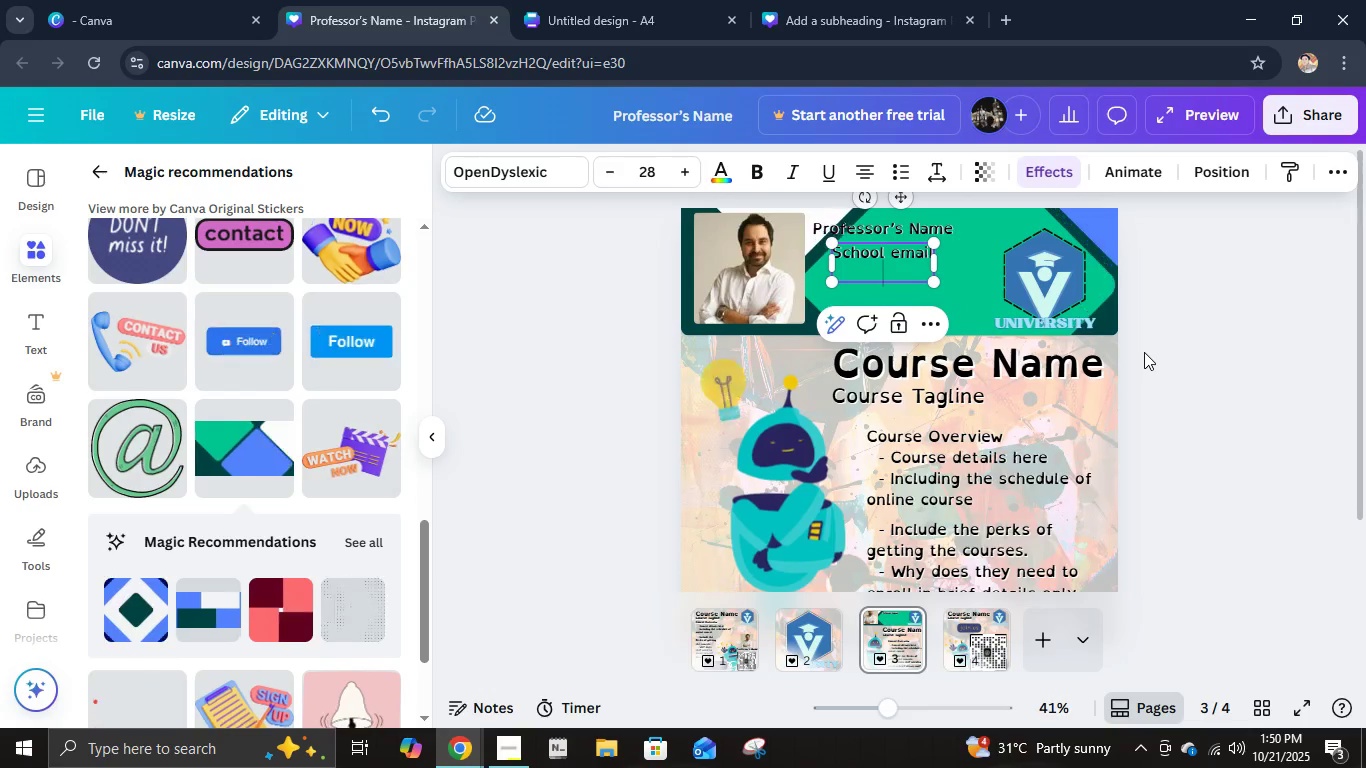 
type(School c)
key(Backspace)
type(Contact)
 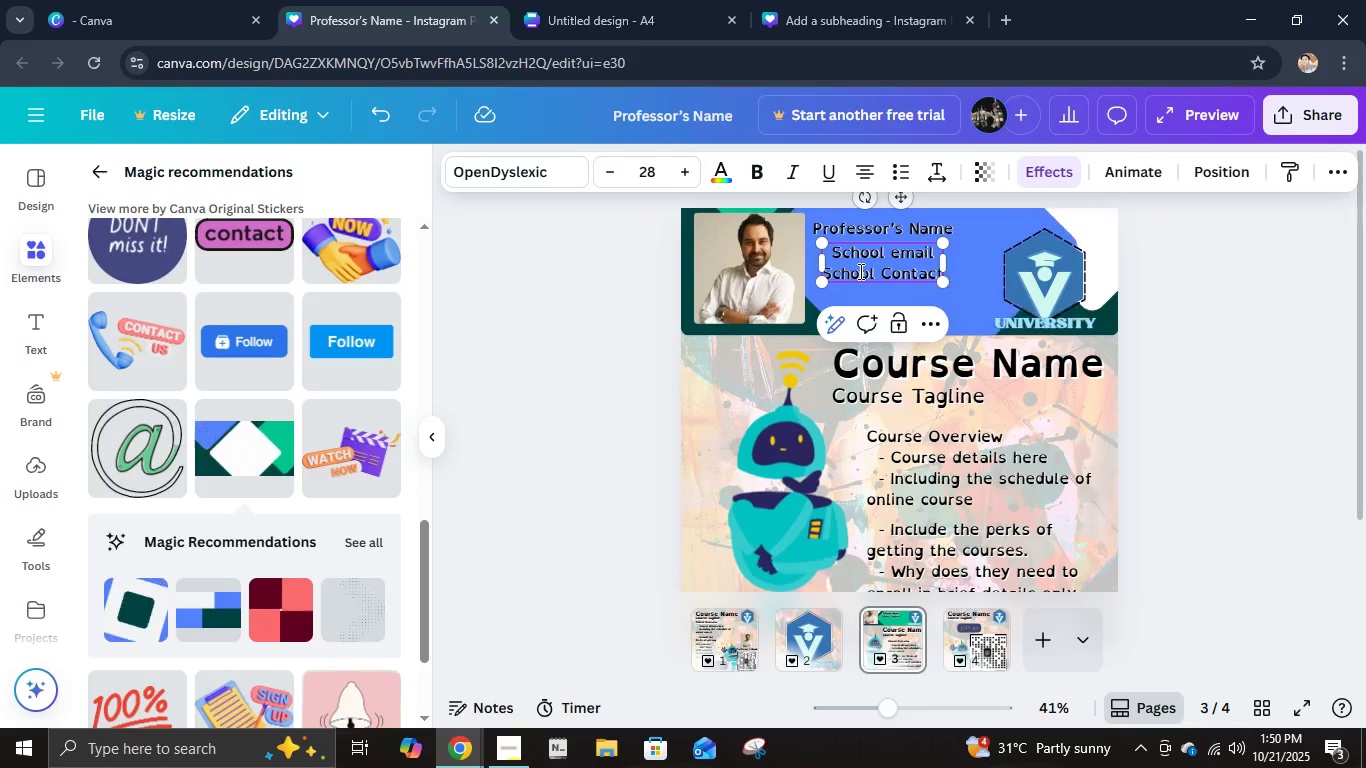 
key(Control+ControlLeft)
 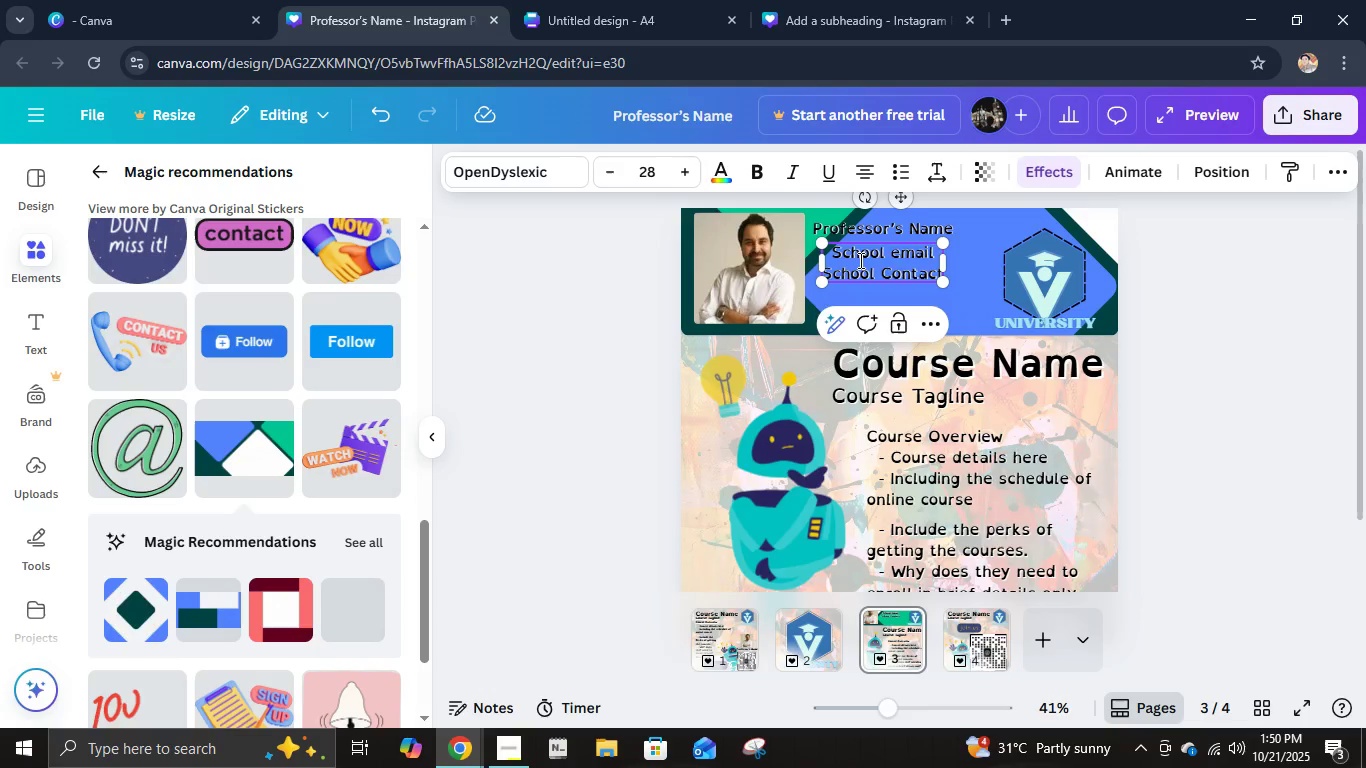 
key(Control+A)
 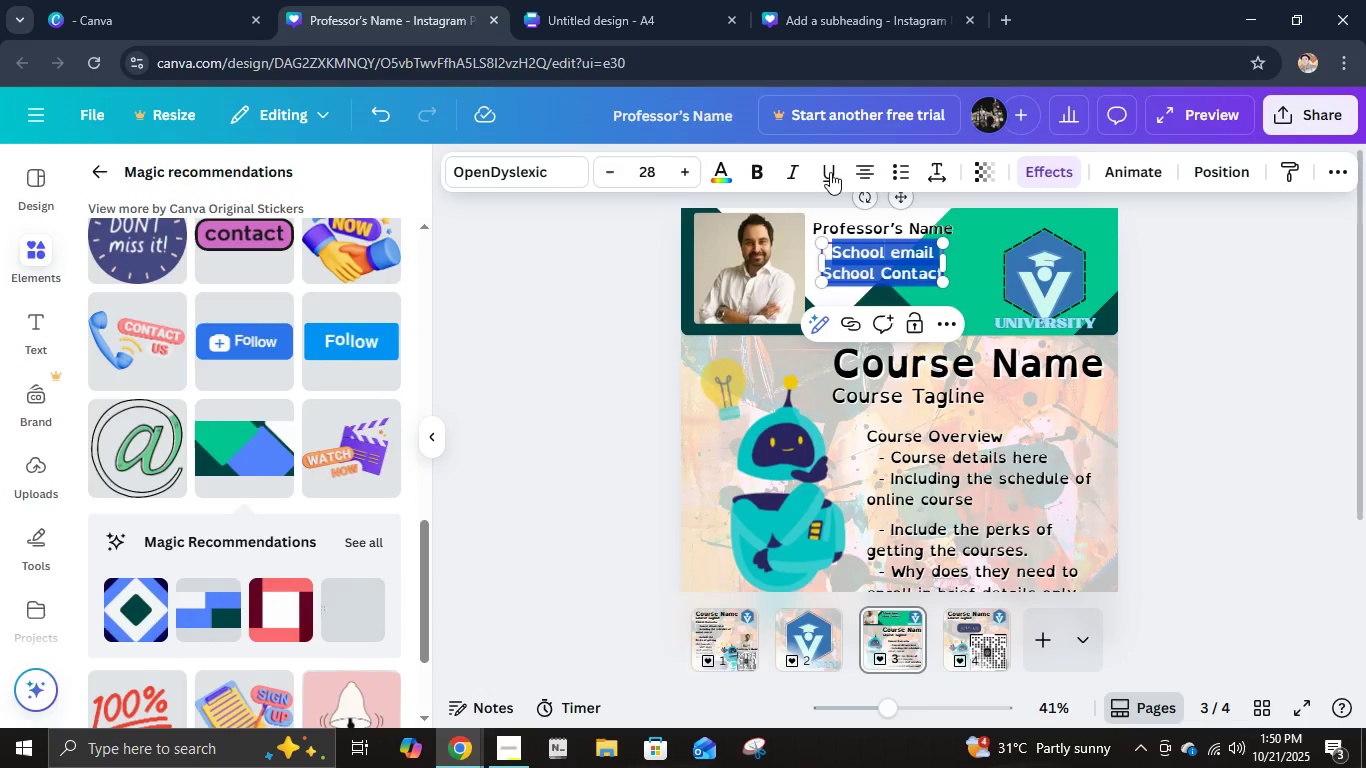 
left_click([853, 176])
 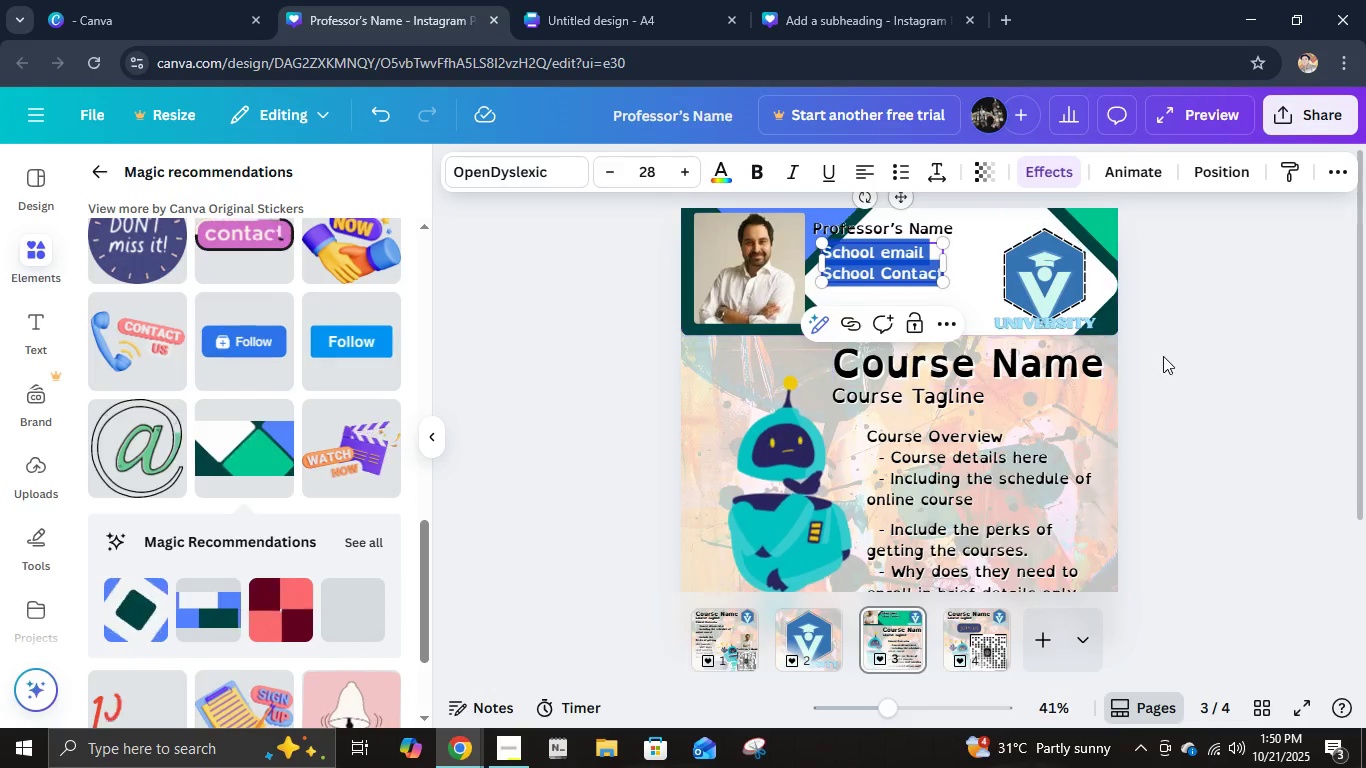 
left_click([1165, 354])
 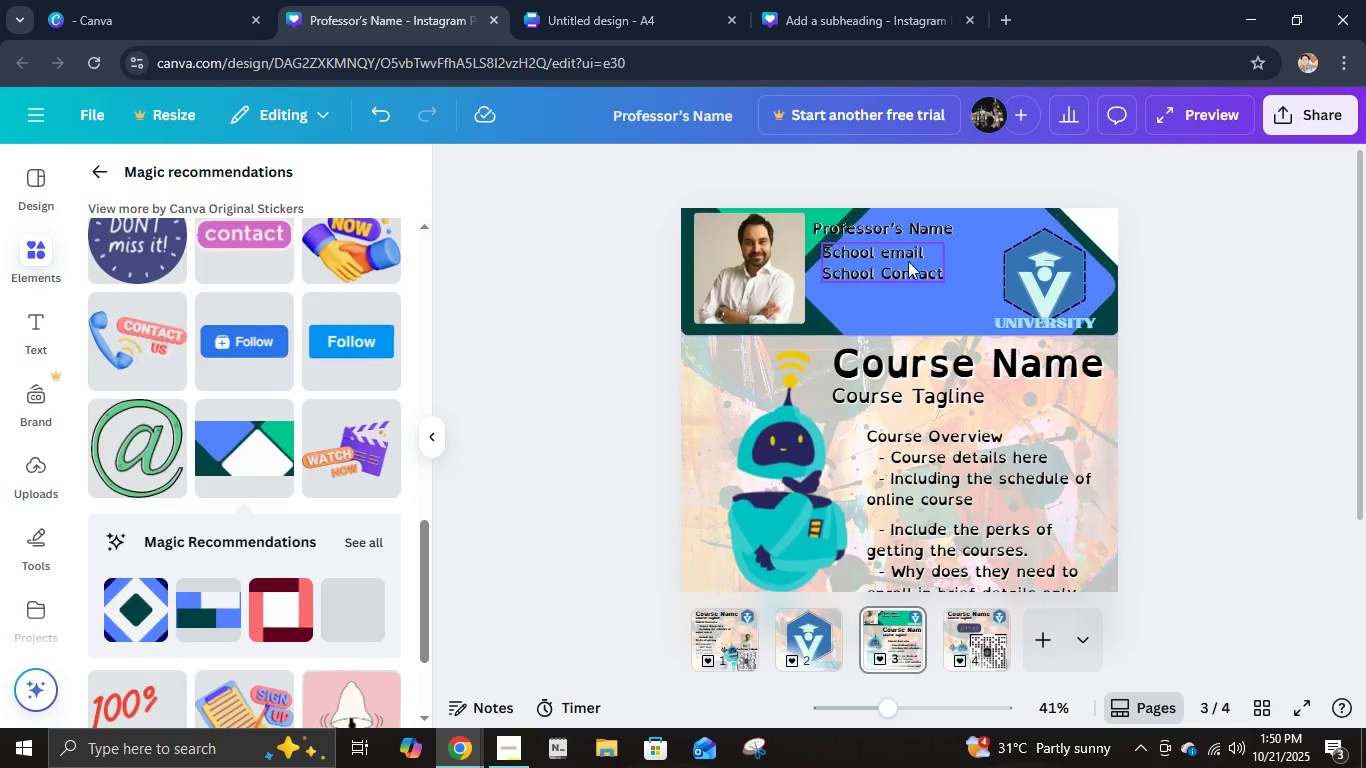 
left_click_drag(start_coordinate=[905, 259], to_coordinate=[898, 289])
 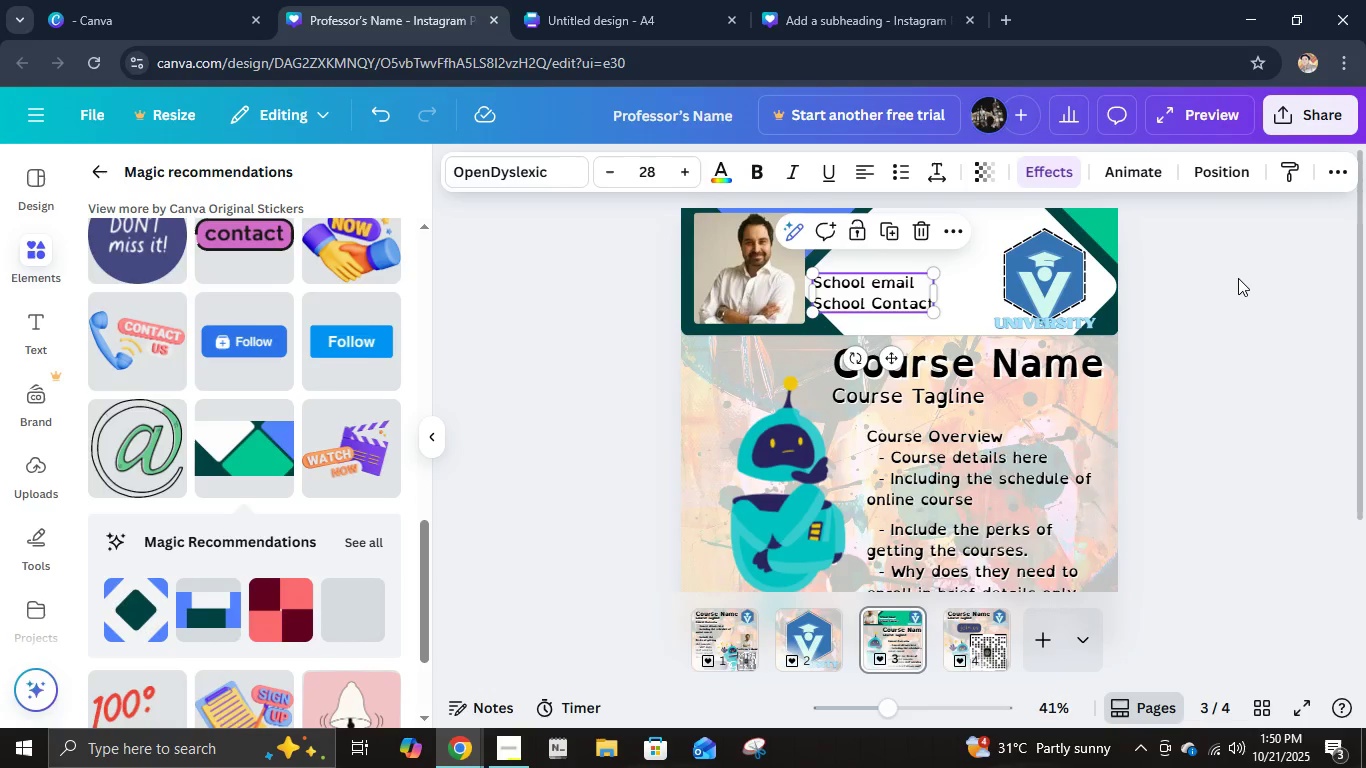 
left_click([1238, 278])
 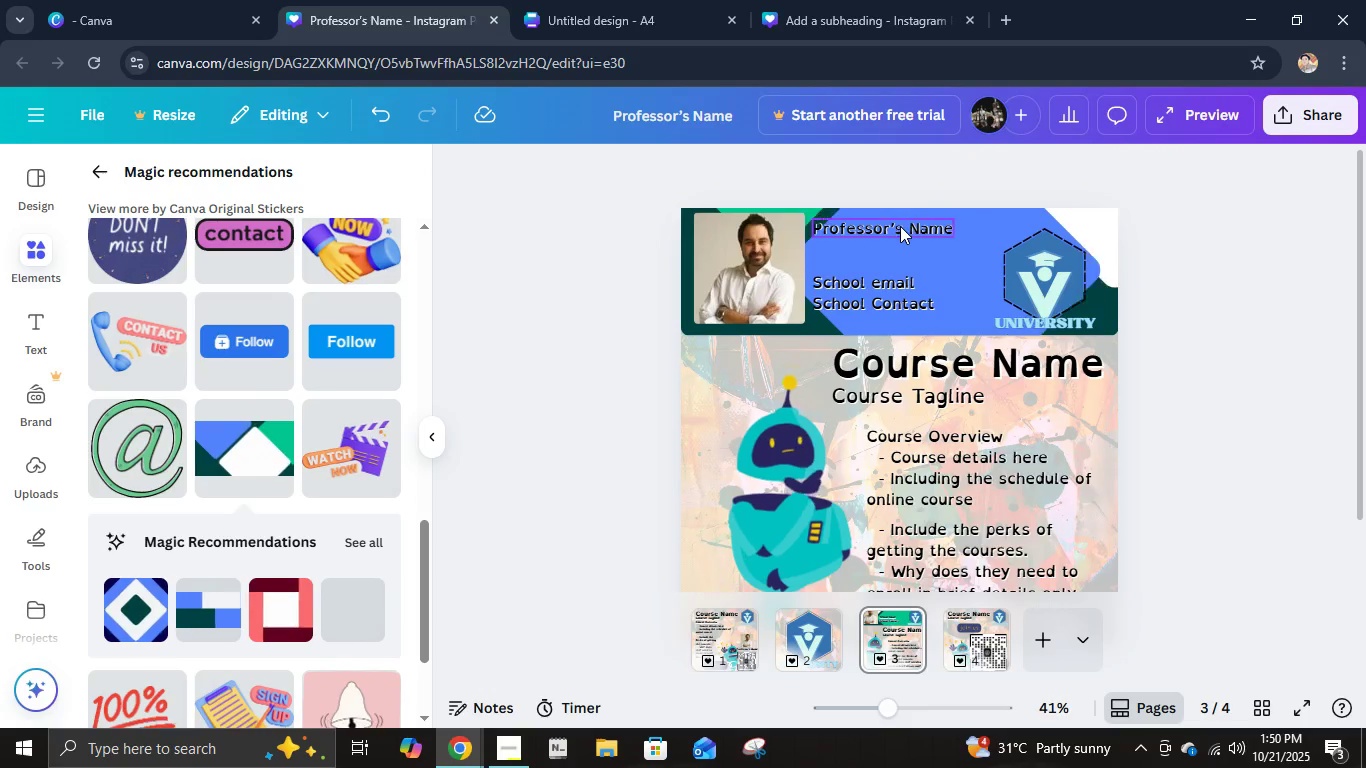 
left_click_drag(start_coordinate=[900, 226], to_coordinate=[903, 256])
 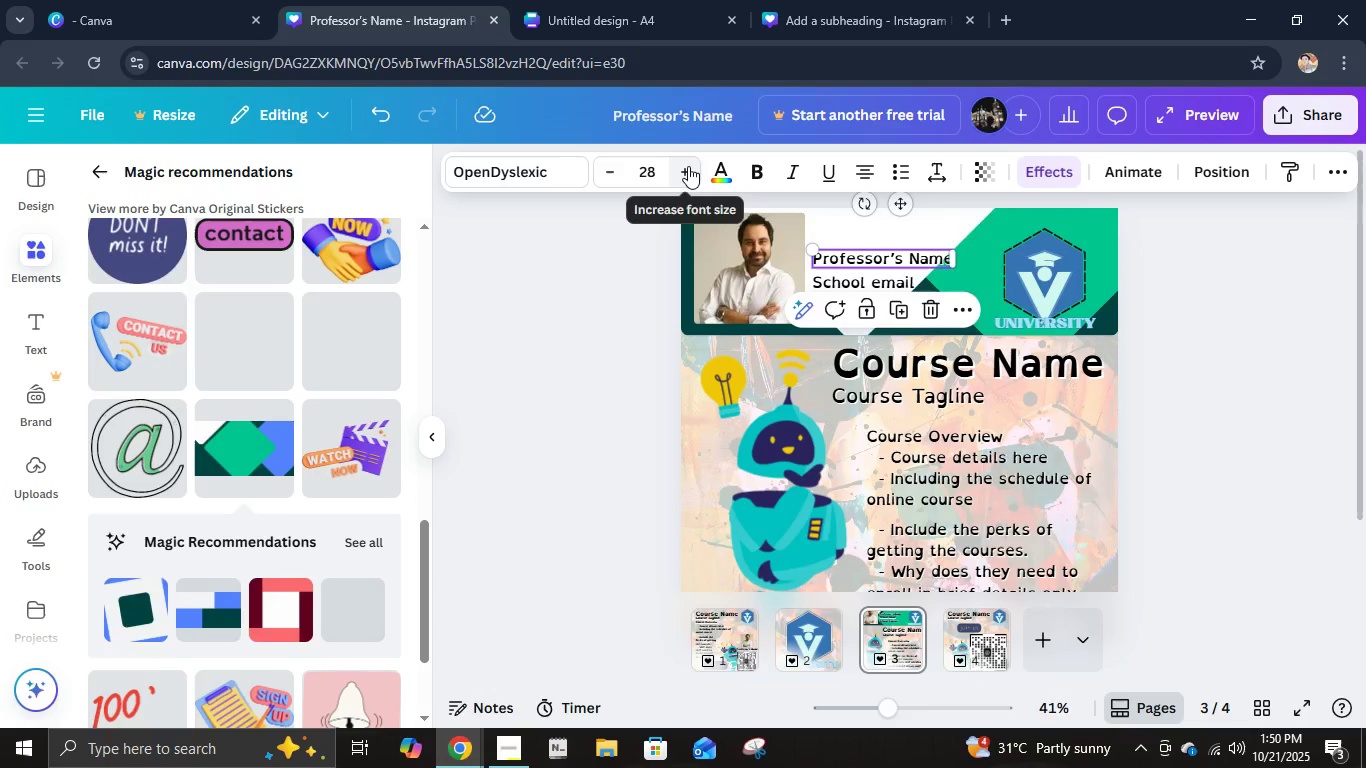 
double_click([688, 166])
 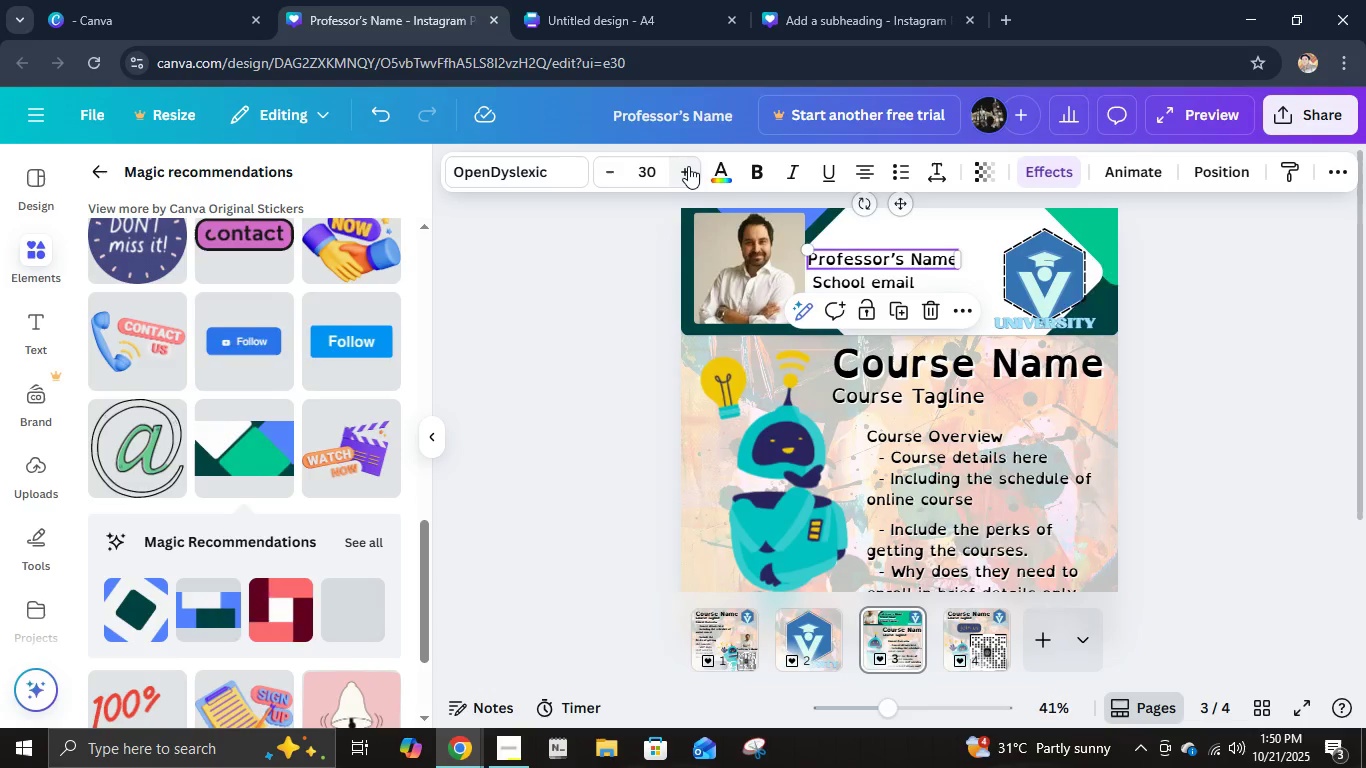 
triple_click([688, 166])
 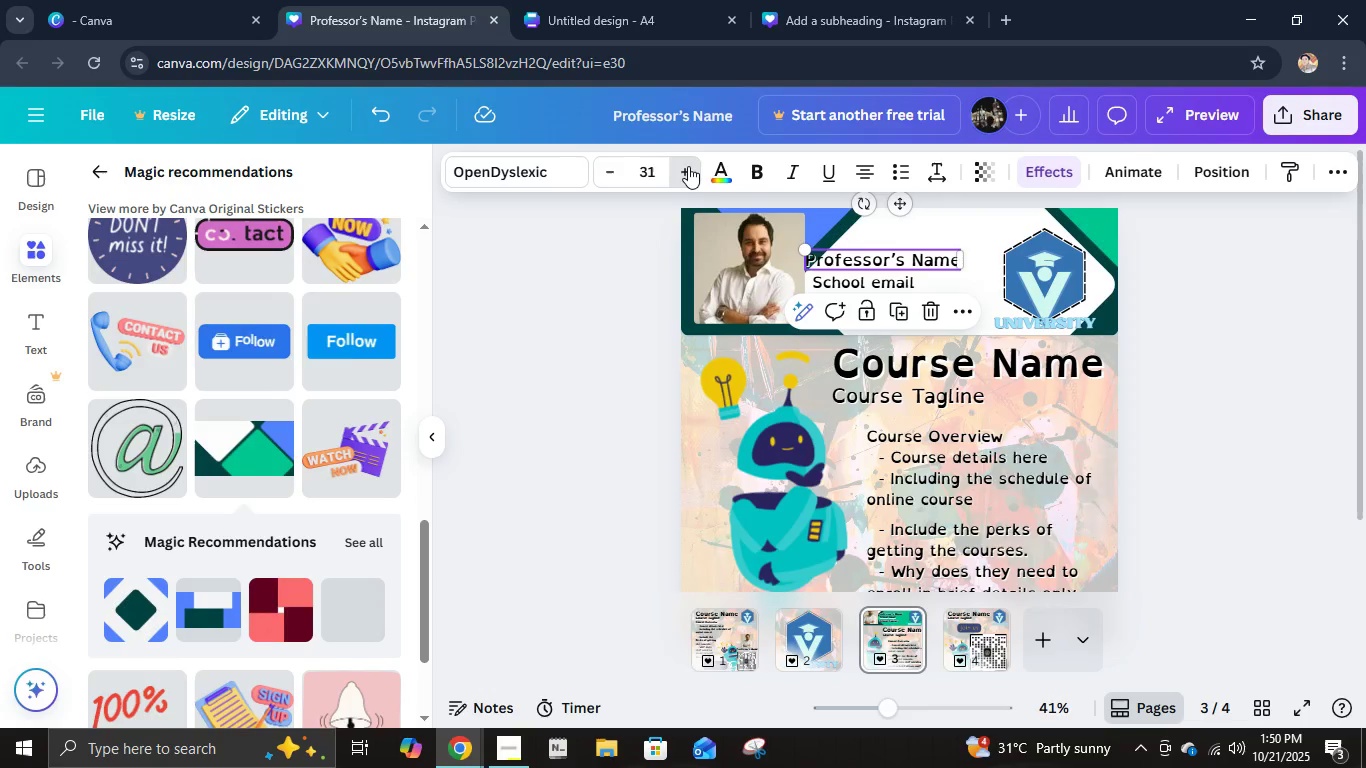 
triple_click([688, 166])
 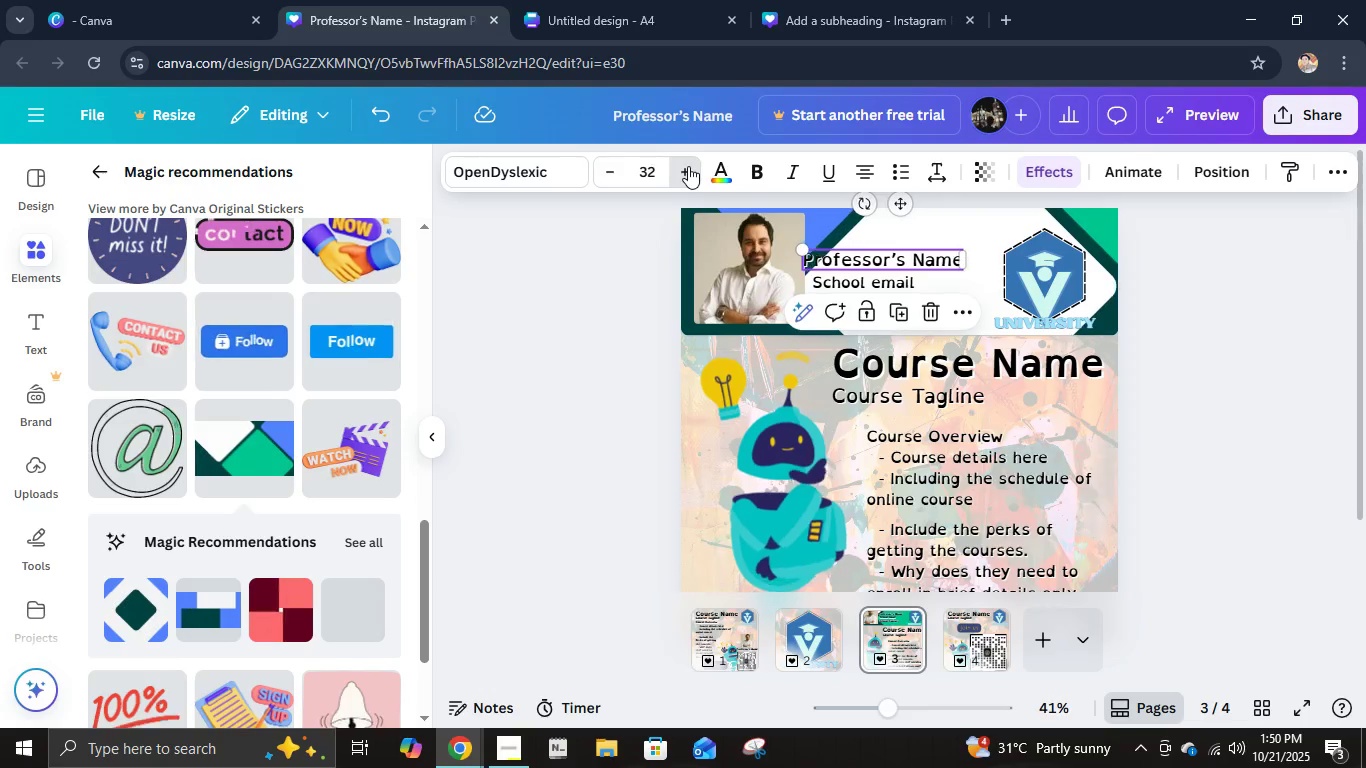 
triple_click([688, 166])
 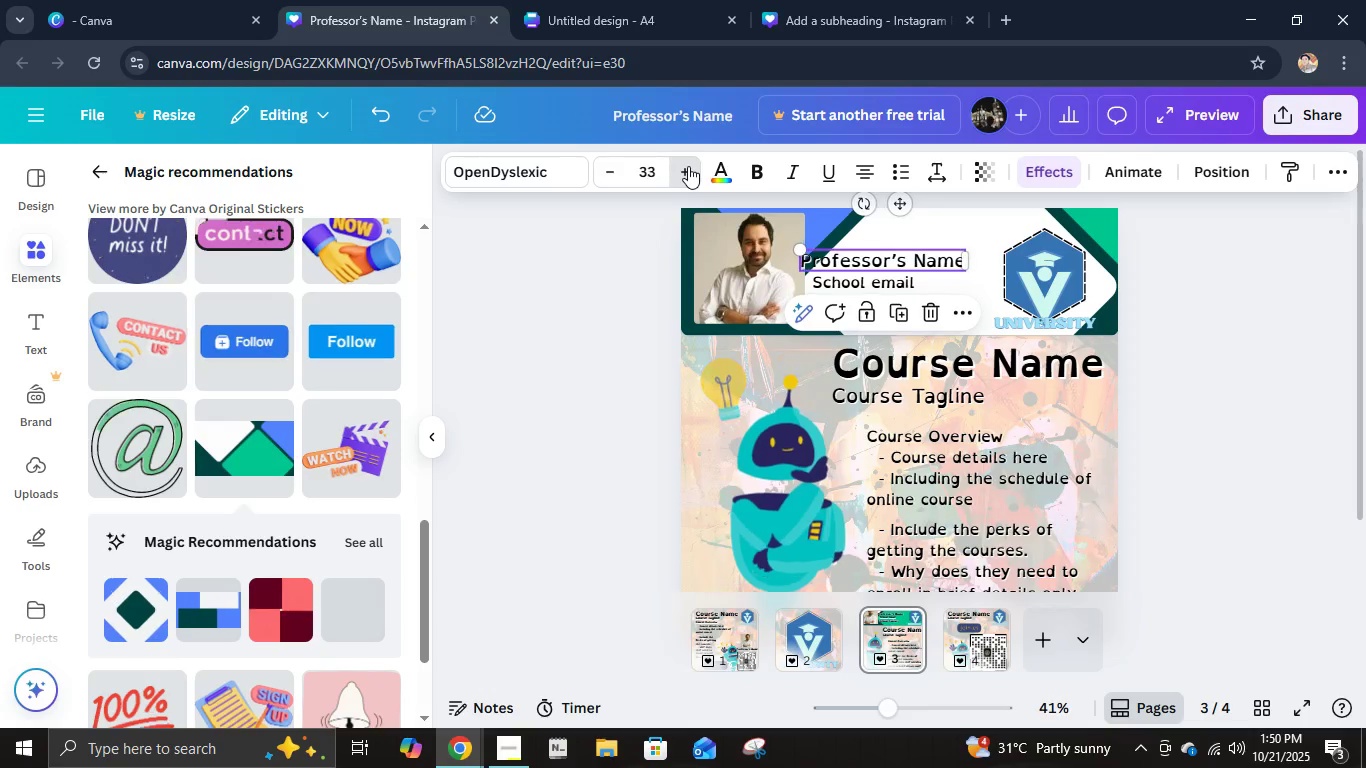 
triple_click([688, 166])
 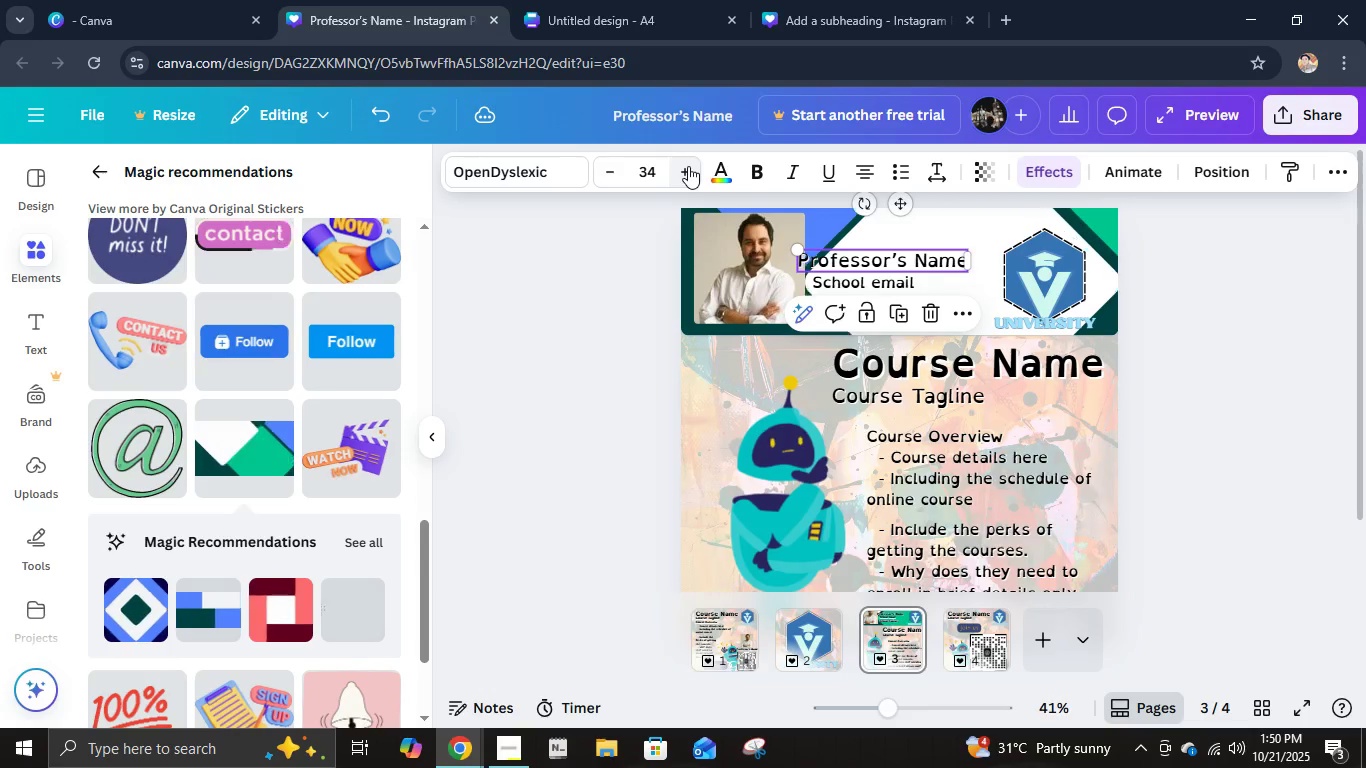 
triple_click([688, 166])
 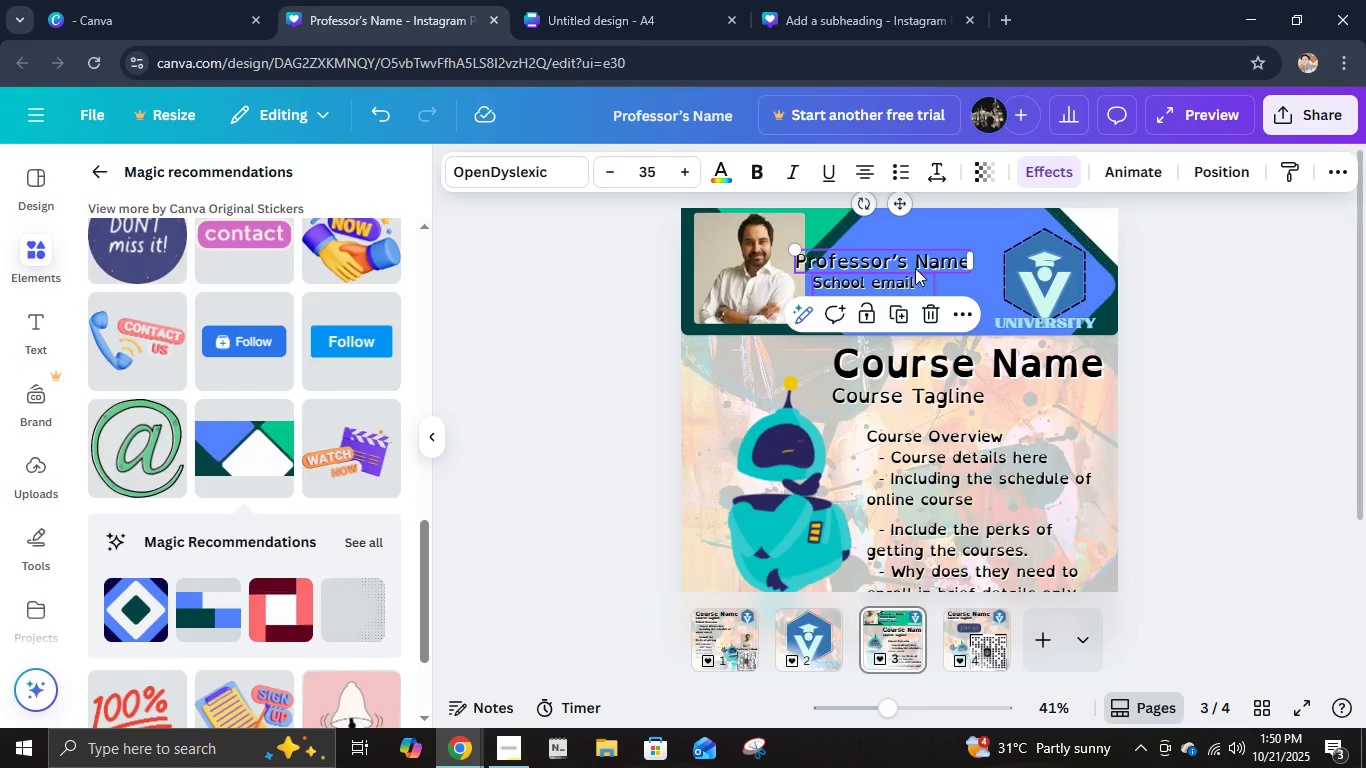 
left_click_drag(start_coordinate=[910, 264], to_coordinate=[927, 241])
 